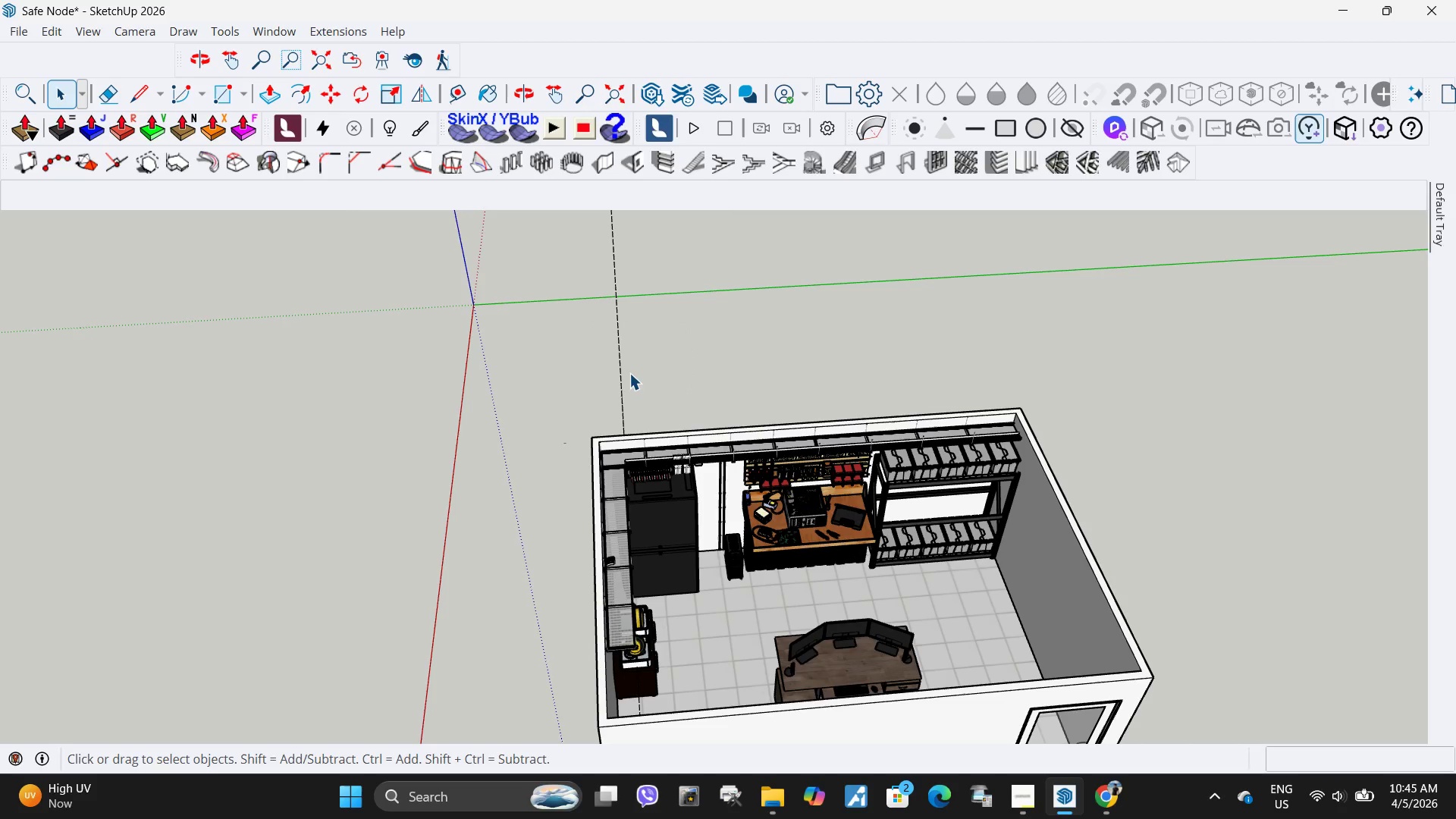 
left_click([615, 367])
 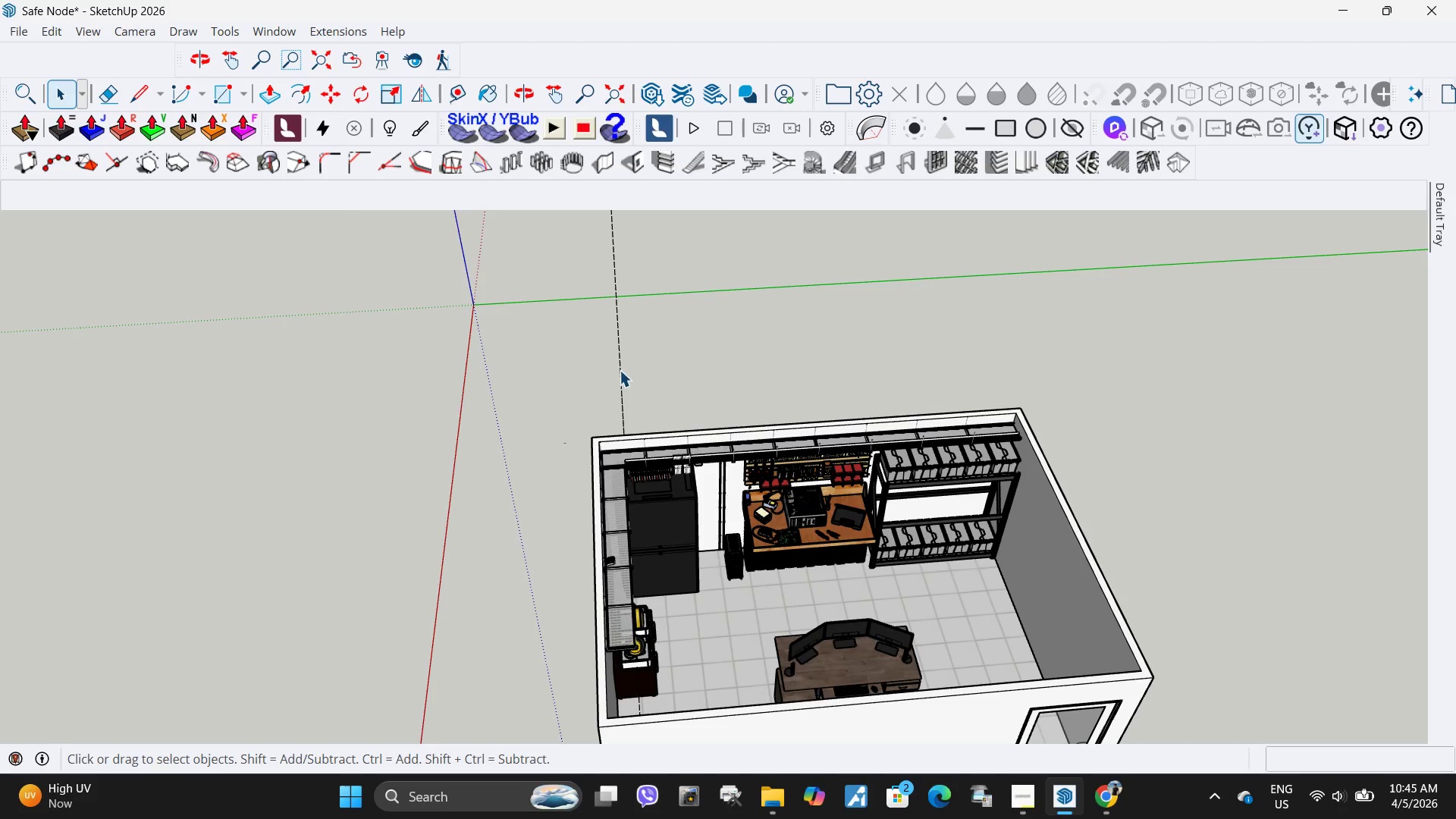 
left_click([620, 370])
 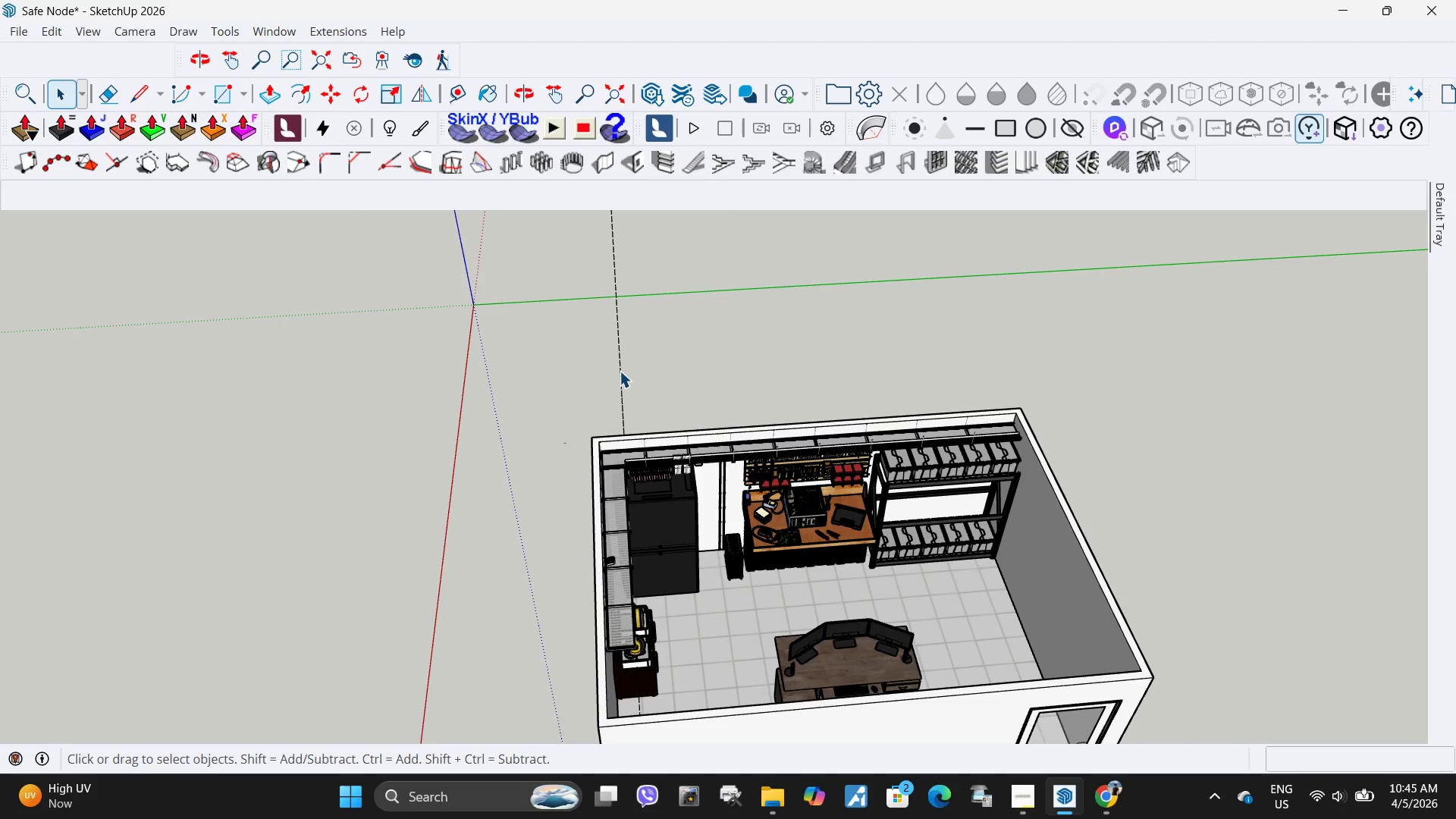 
triple_click([620, 371])
 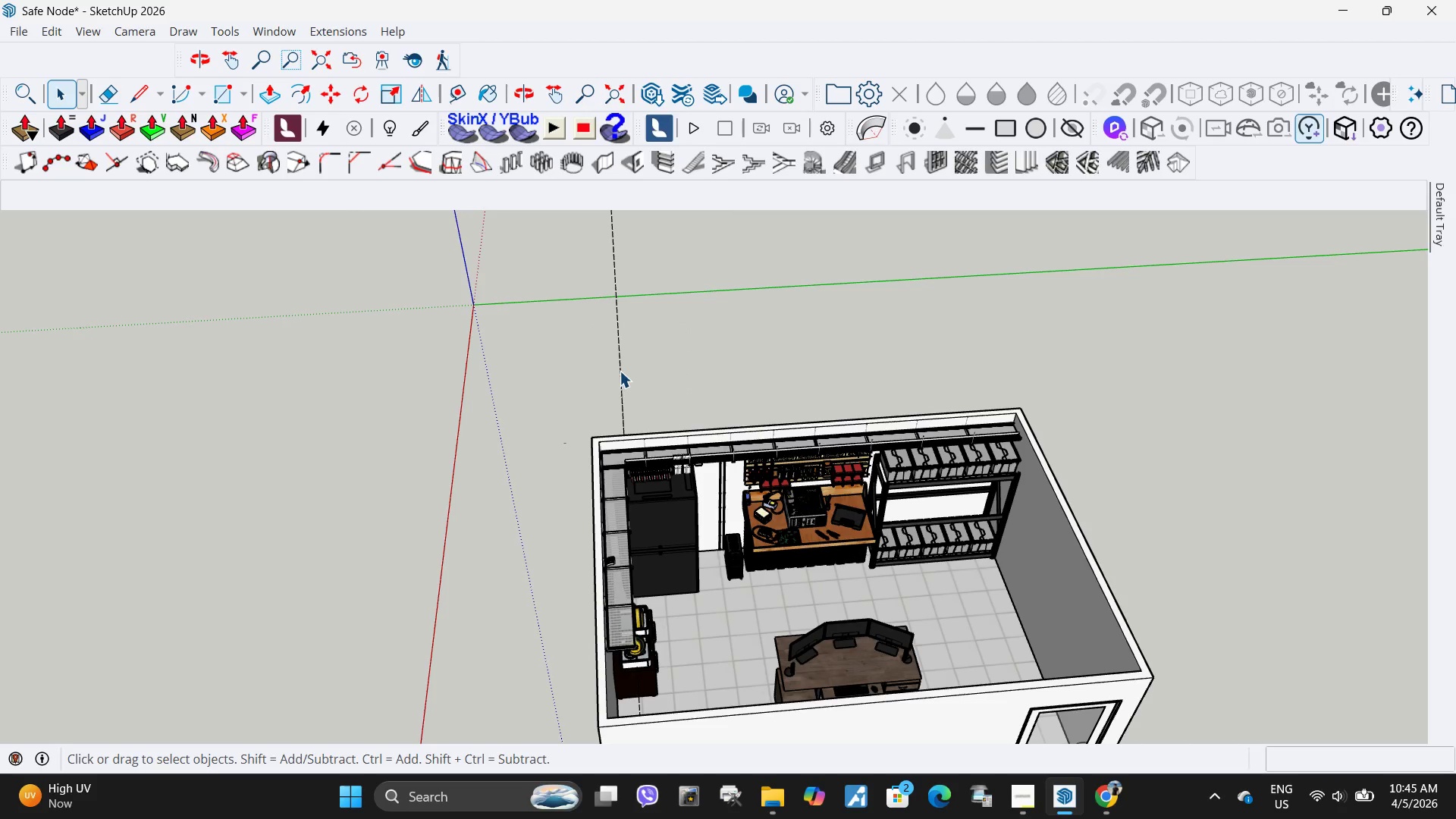 
triple_click([620, 371])
 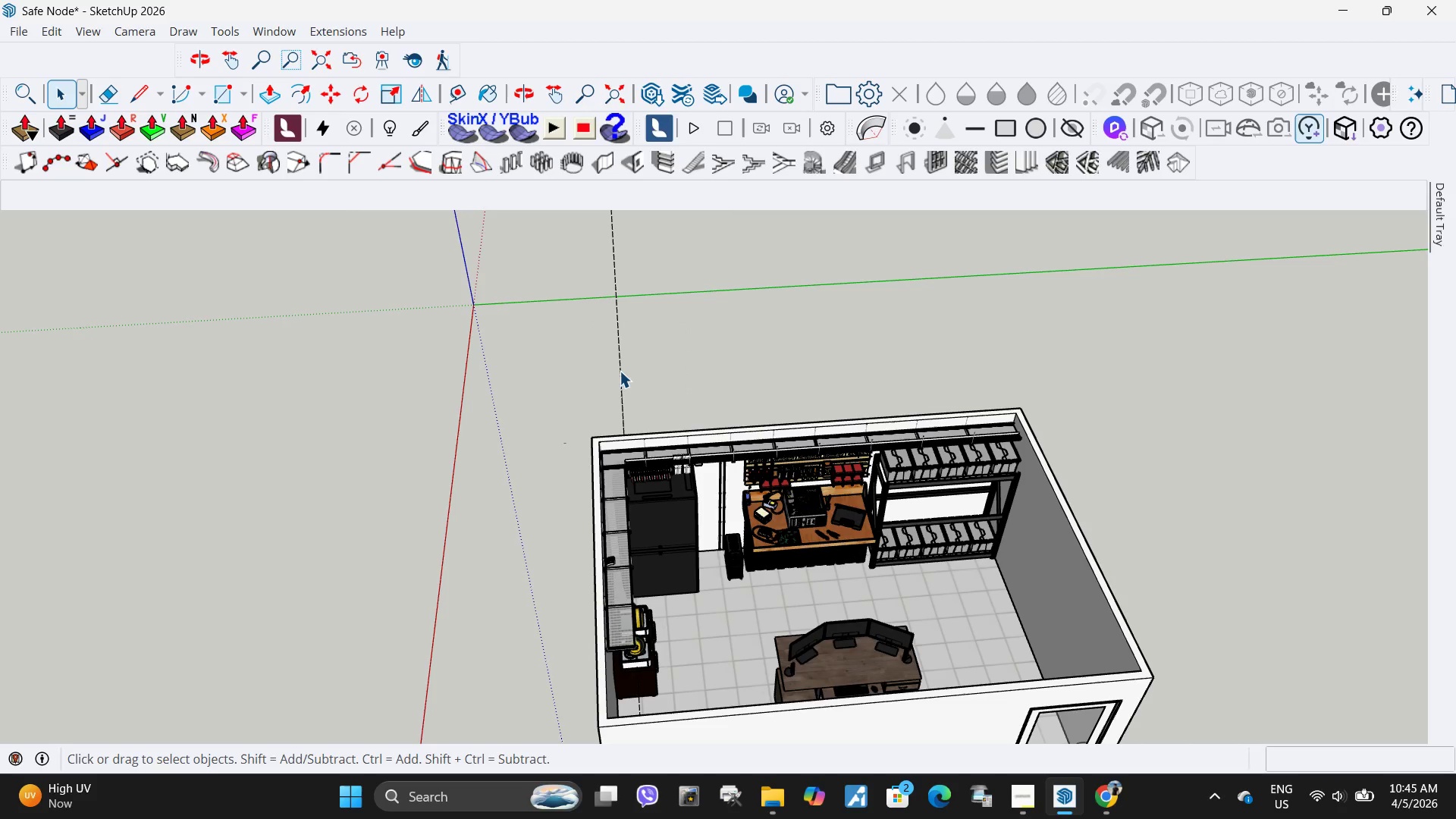 
triple_click([620, 371])
 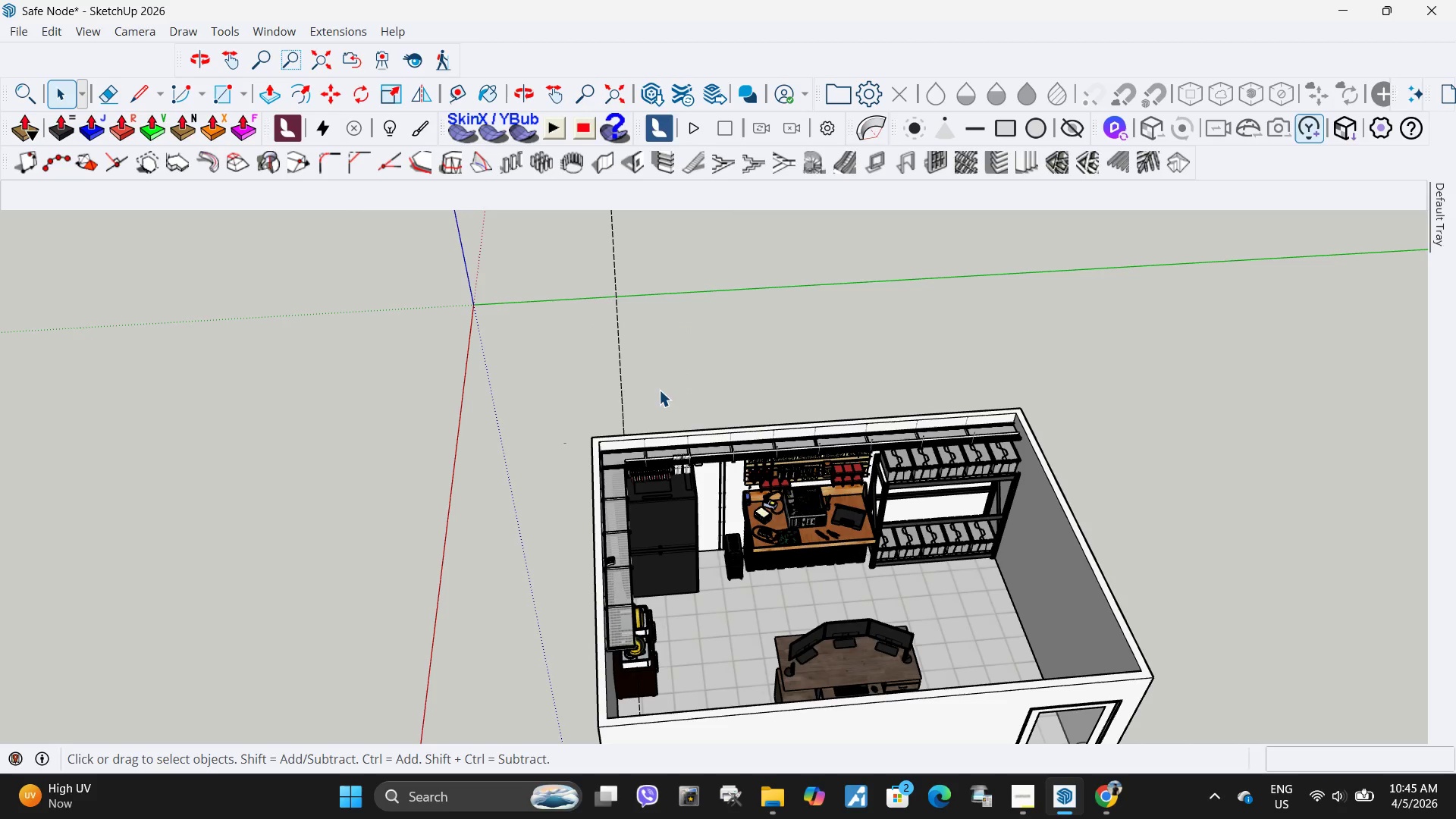 
left_click_drag(start_coordinate=[660, 390], to_coordinate=[501, 256])
 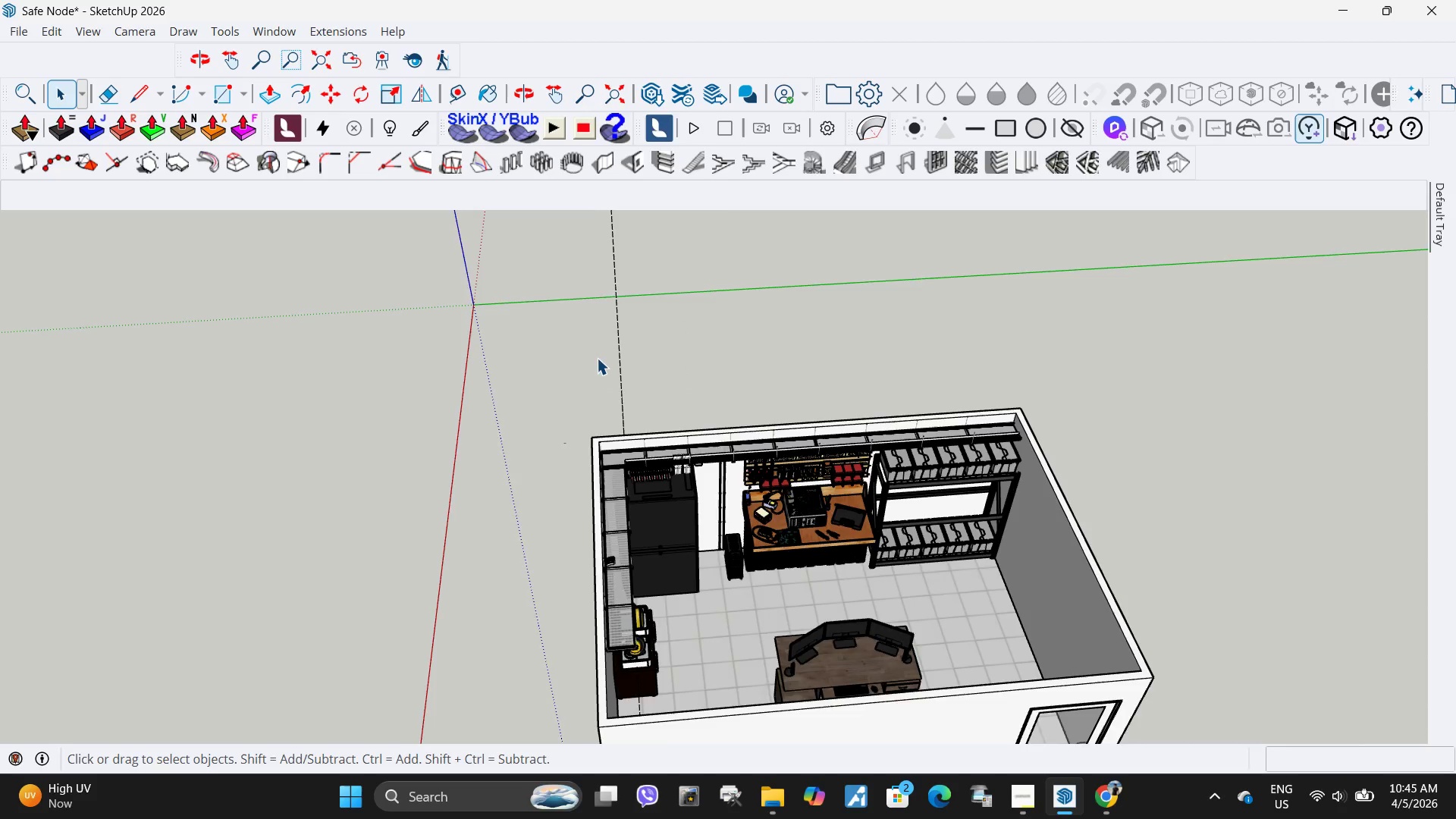 
key(Escape)
 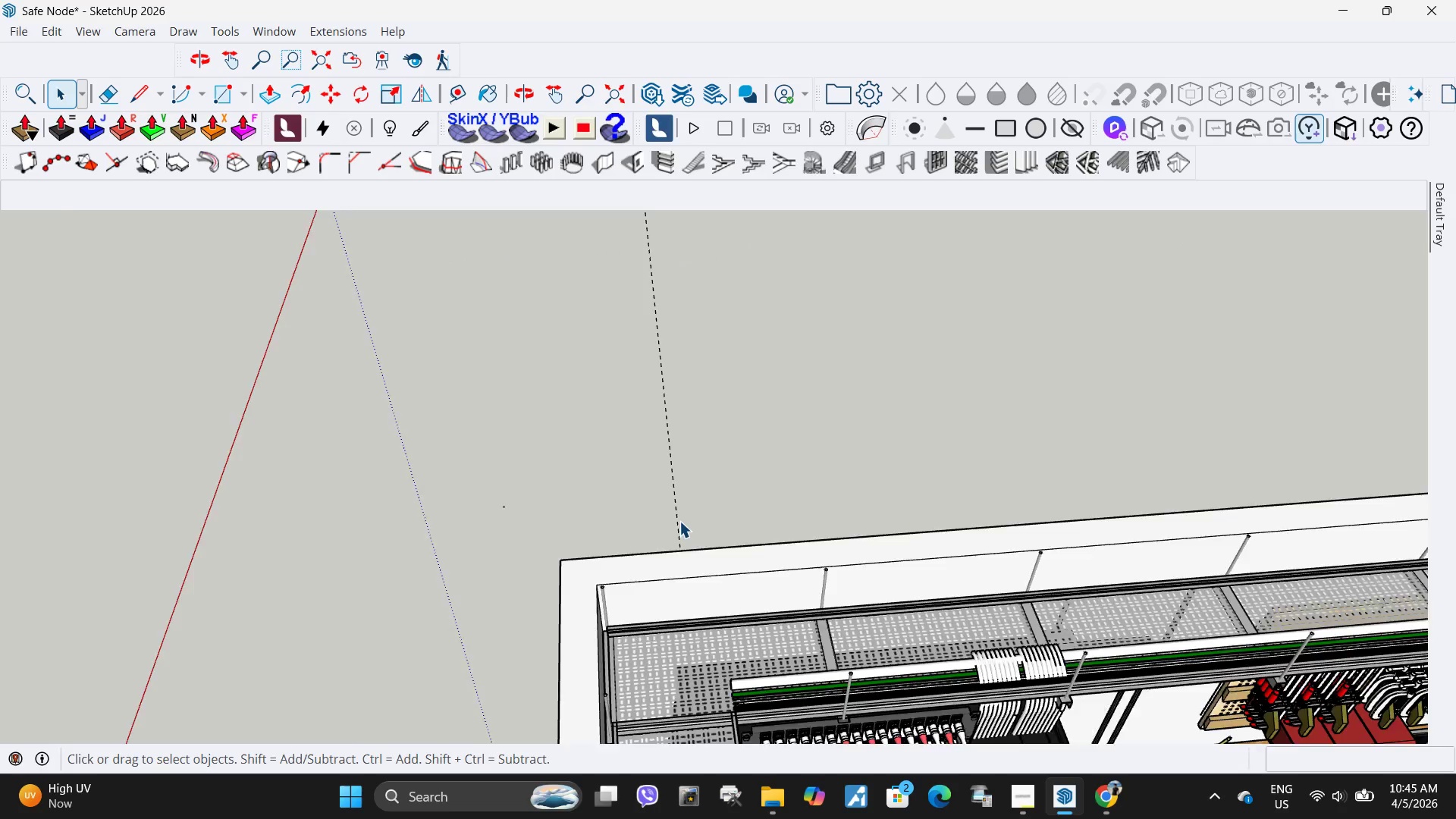 
scroll: coordinate [600, 479], scroll_direction: up, amount: 9.0
 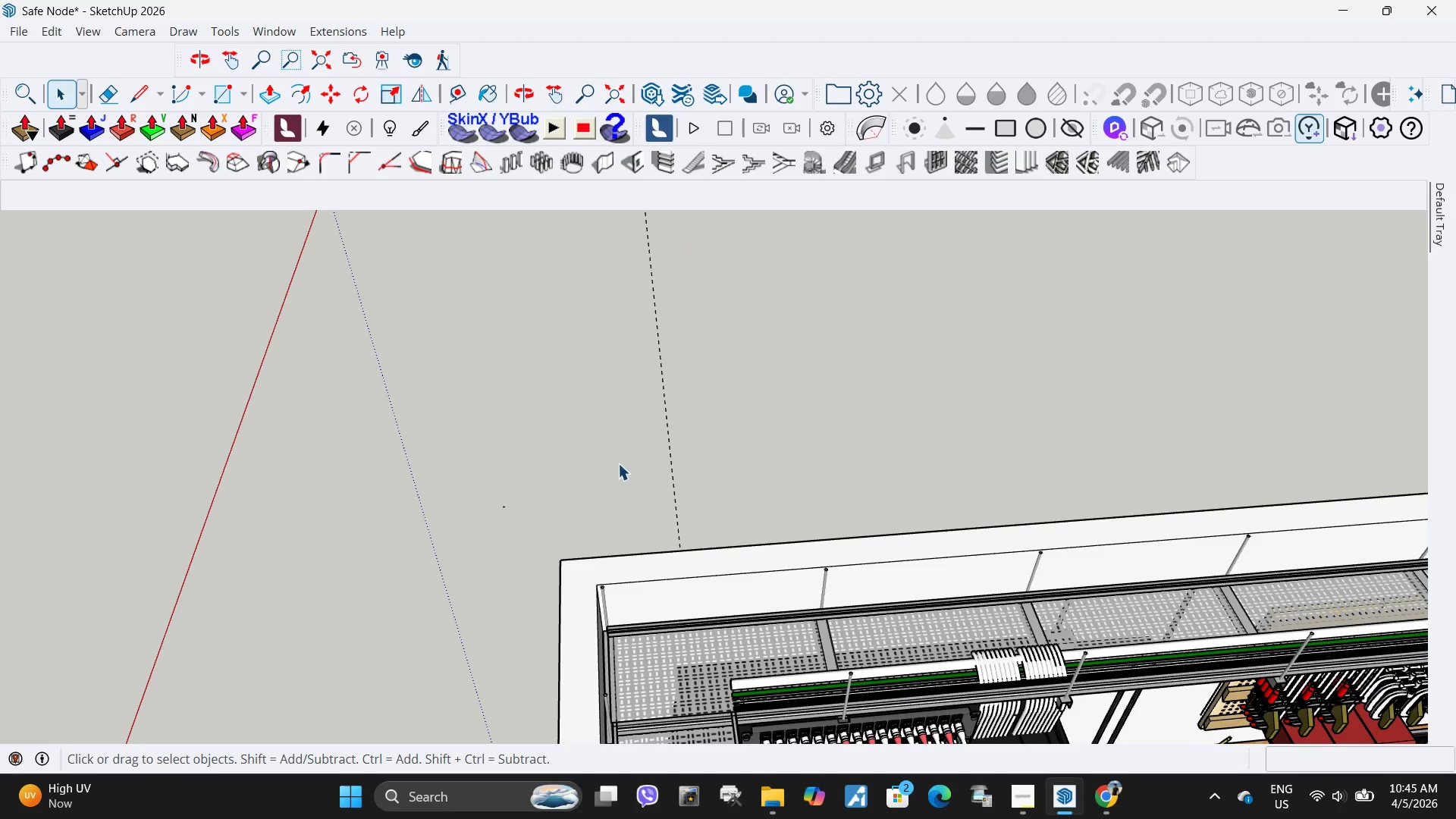 
key(Escape)
 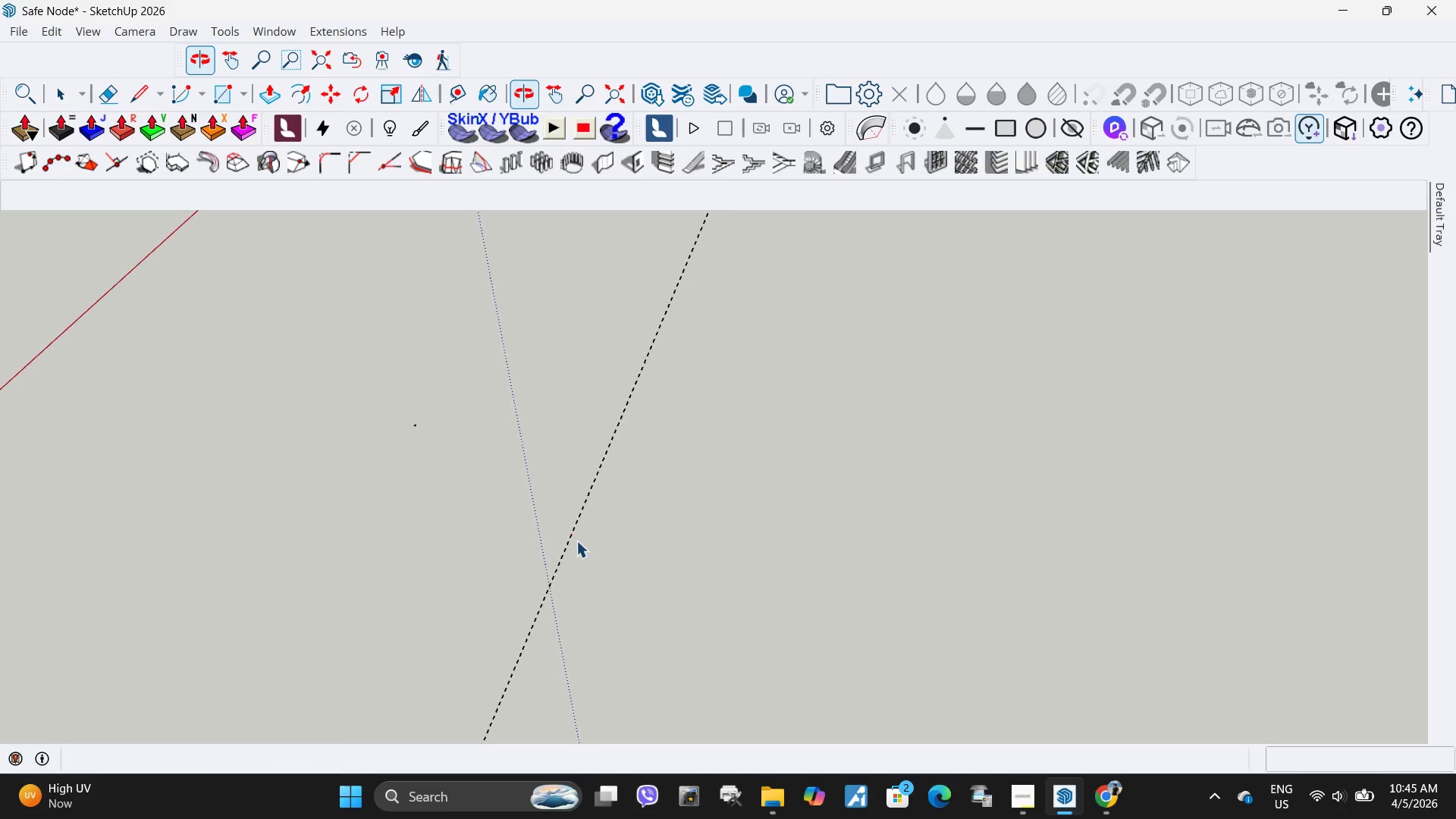 
scroll: coordinate [679, 522], scroll_direction: up, amount: 5.0
 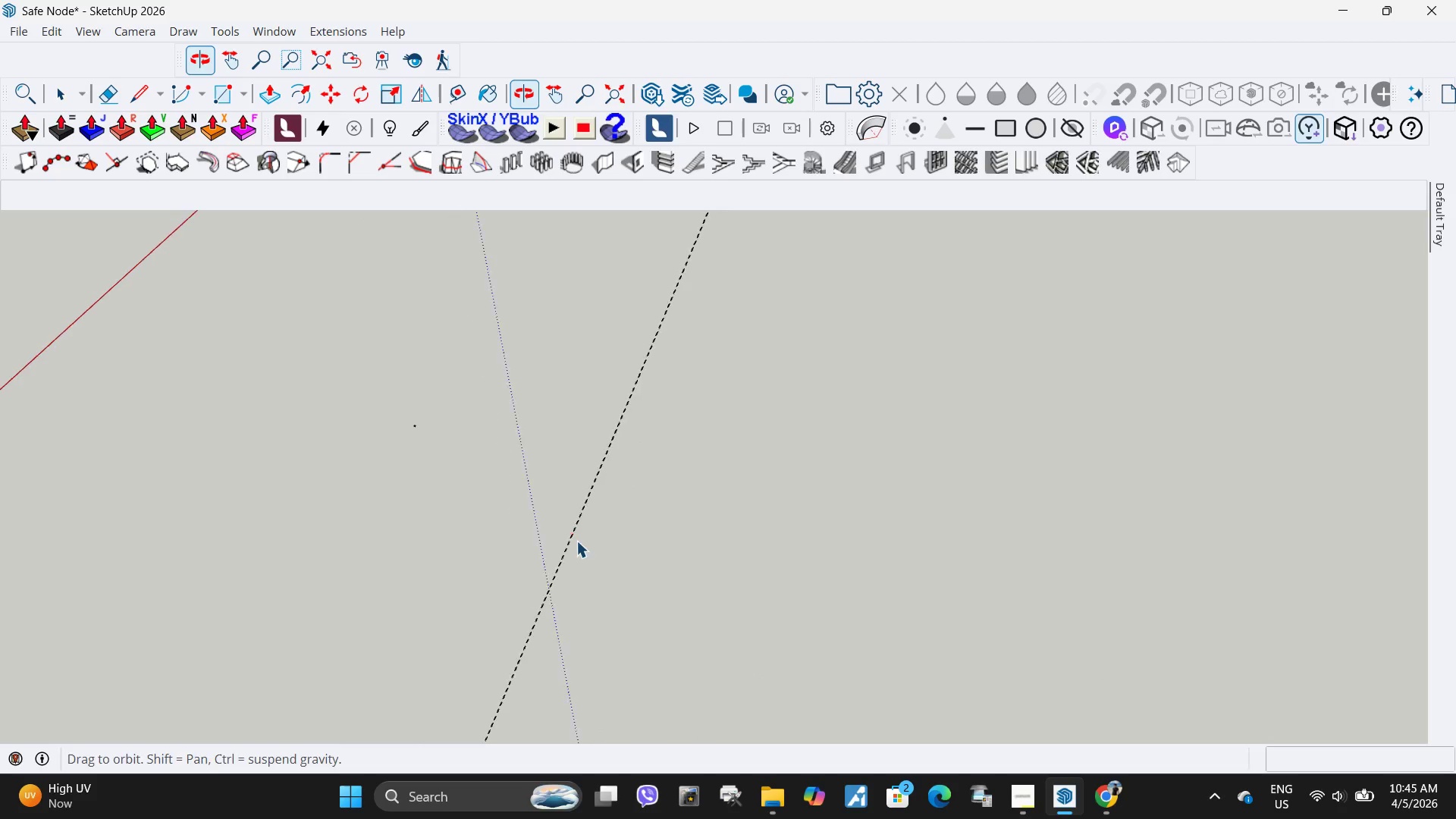 
double_click([575, 536])
 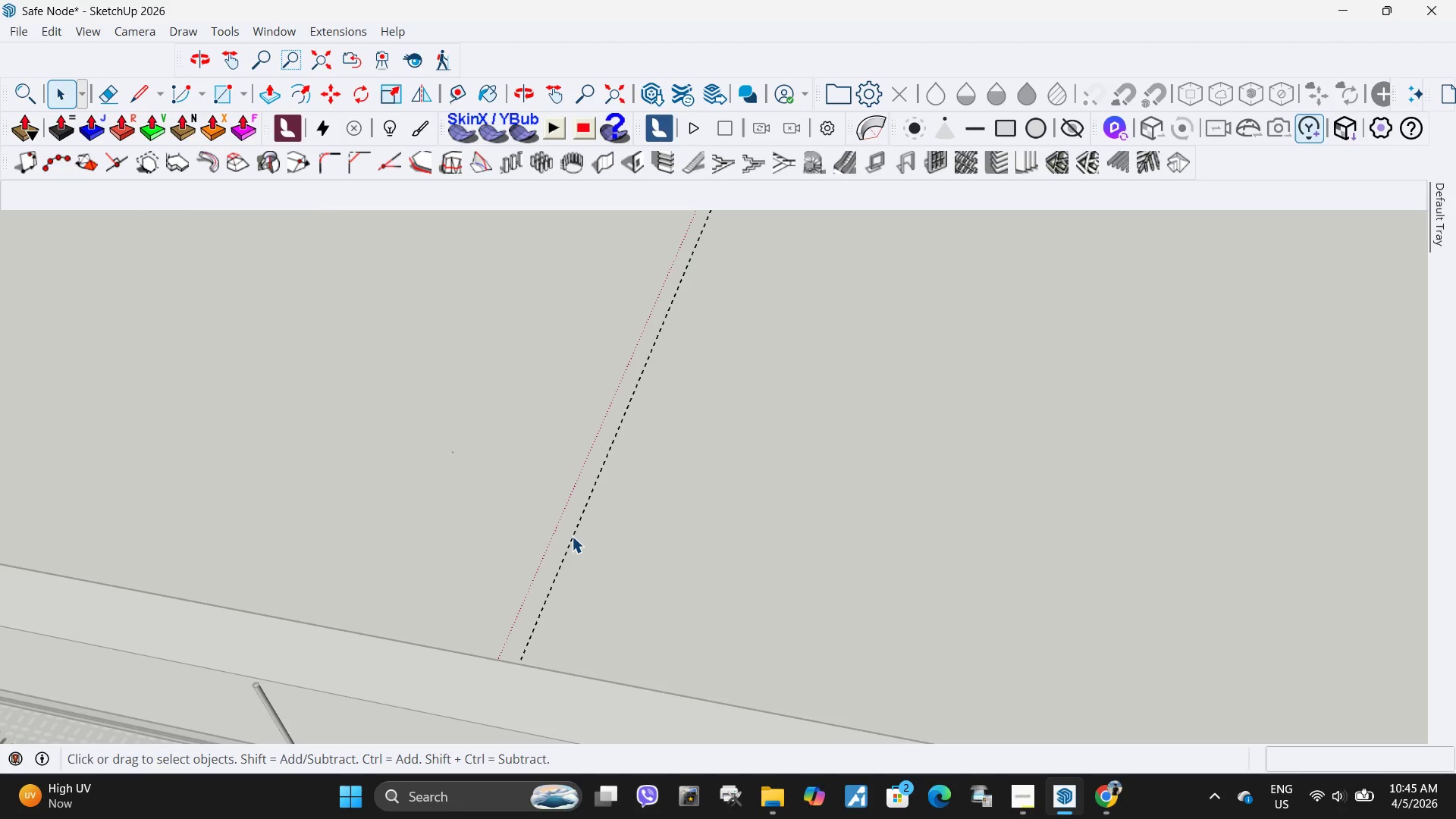 
scroll: coordinate [576, 541], scroll_direction: down, amount: 3.0
 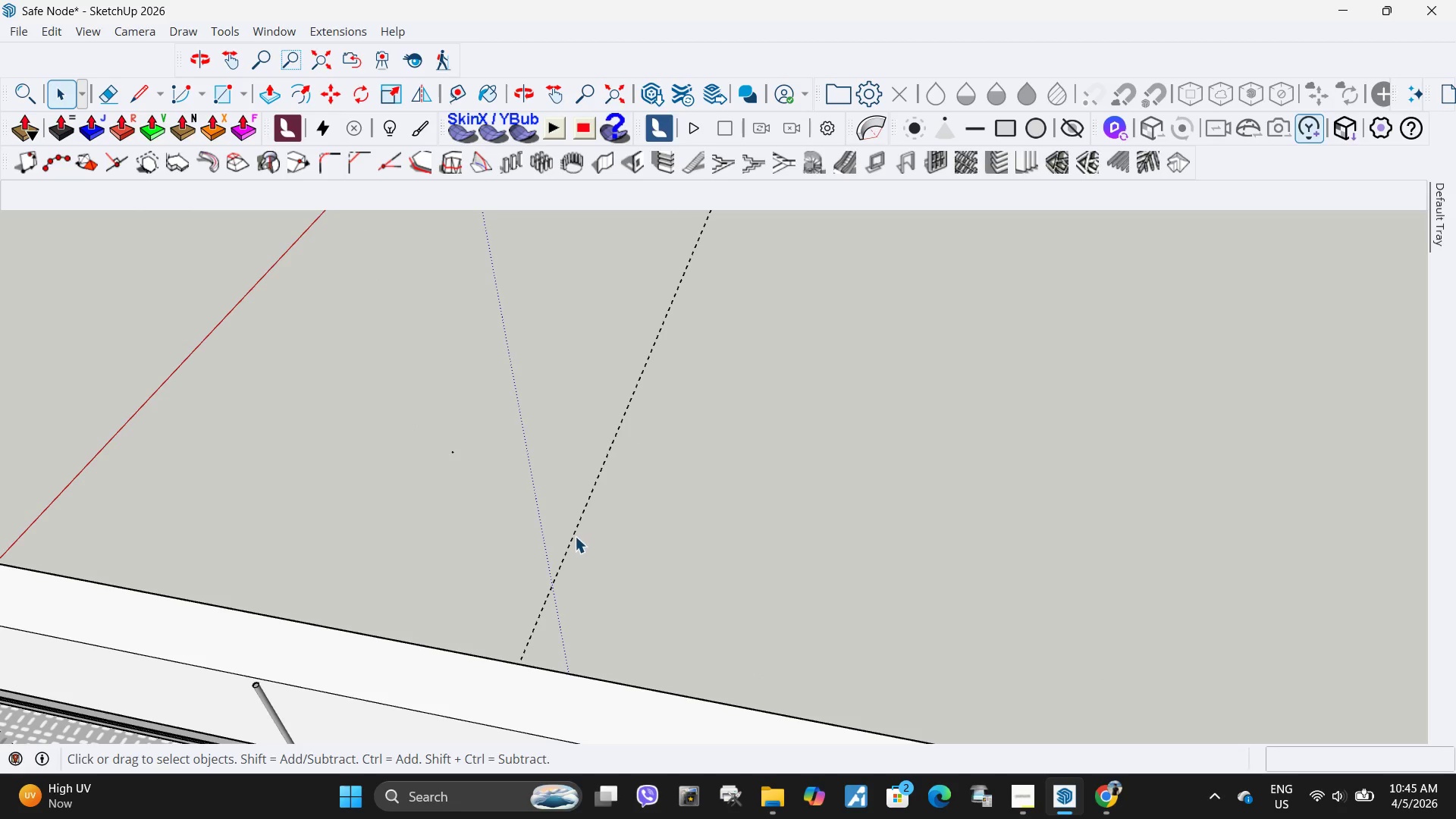 
triple_click([572, 536])
 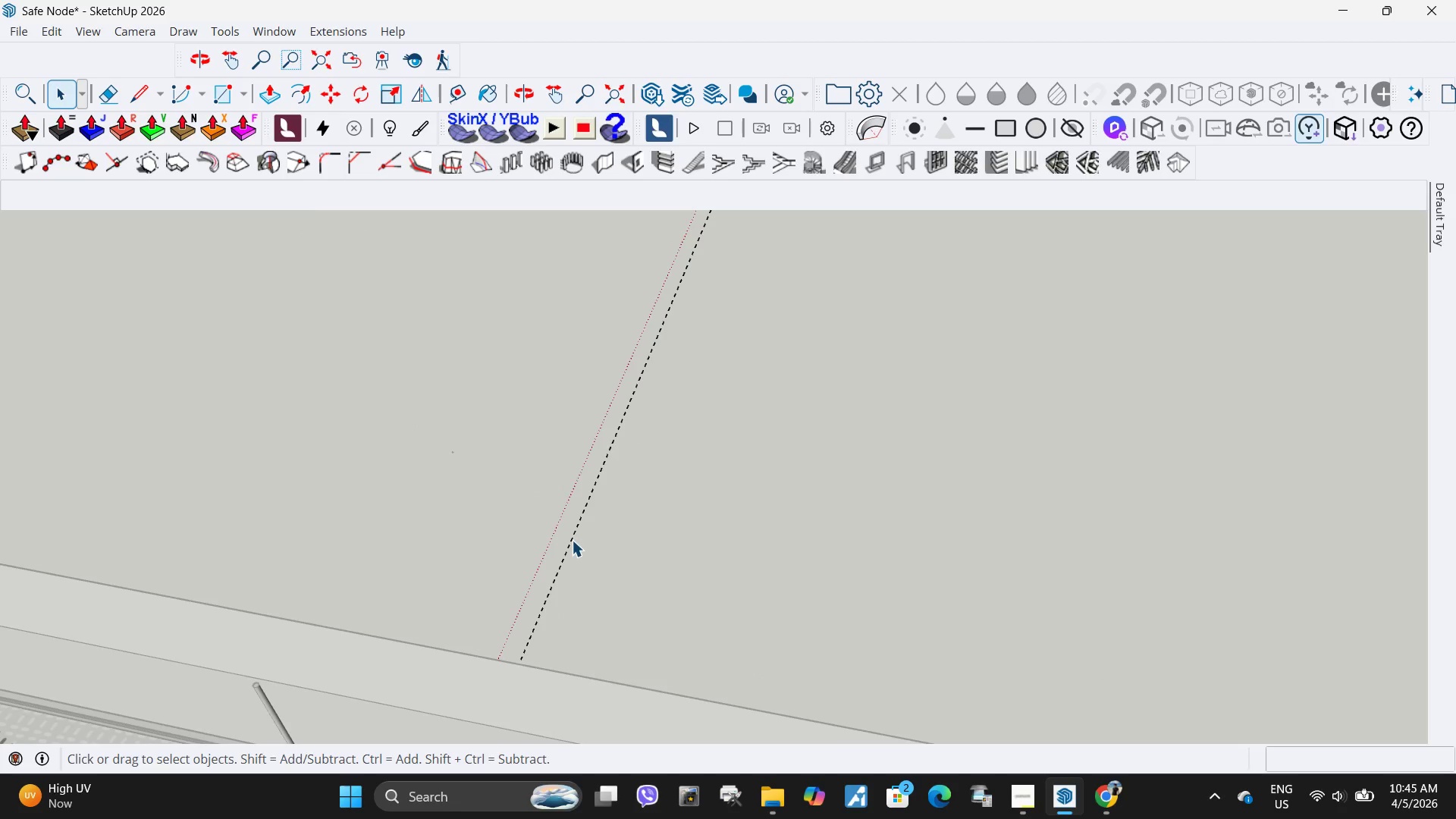 
triple_click([572, 540])
 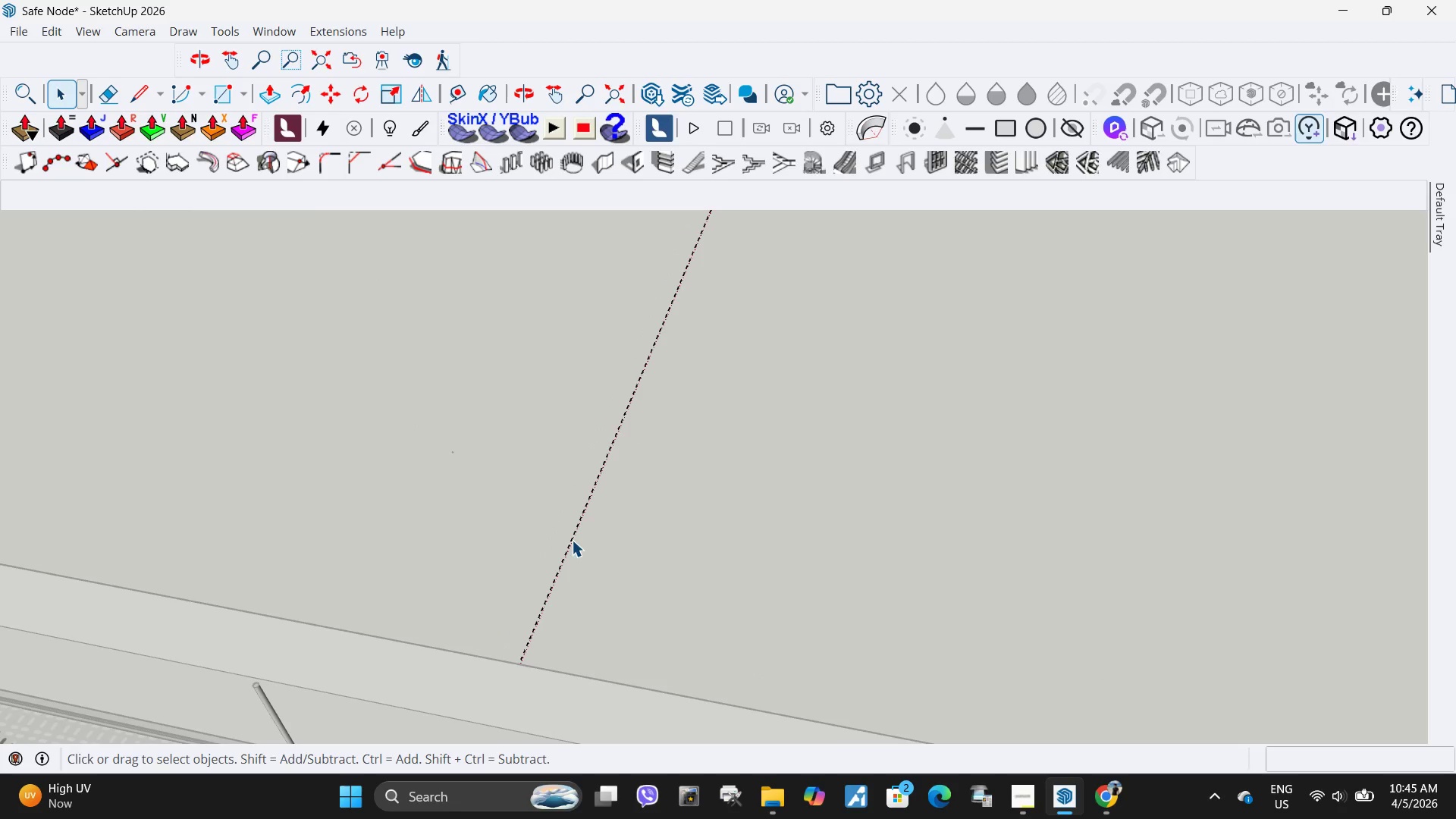 
triple_click([572, 540])
 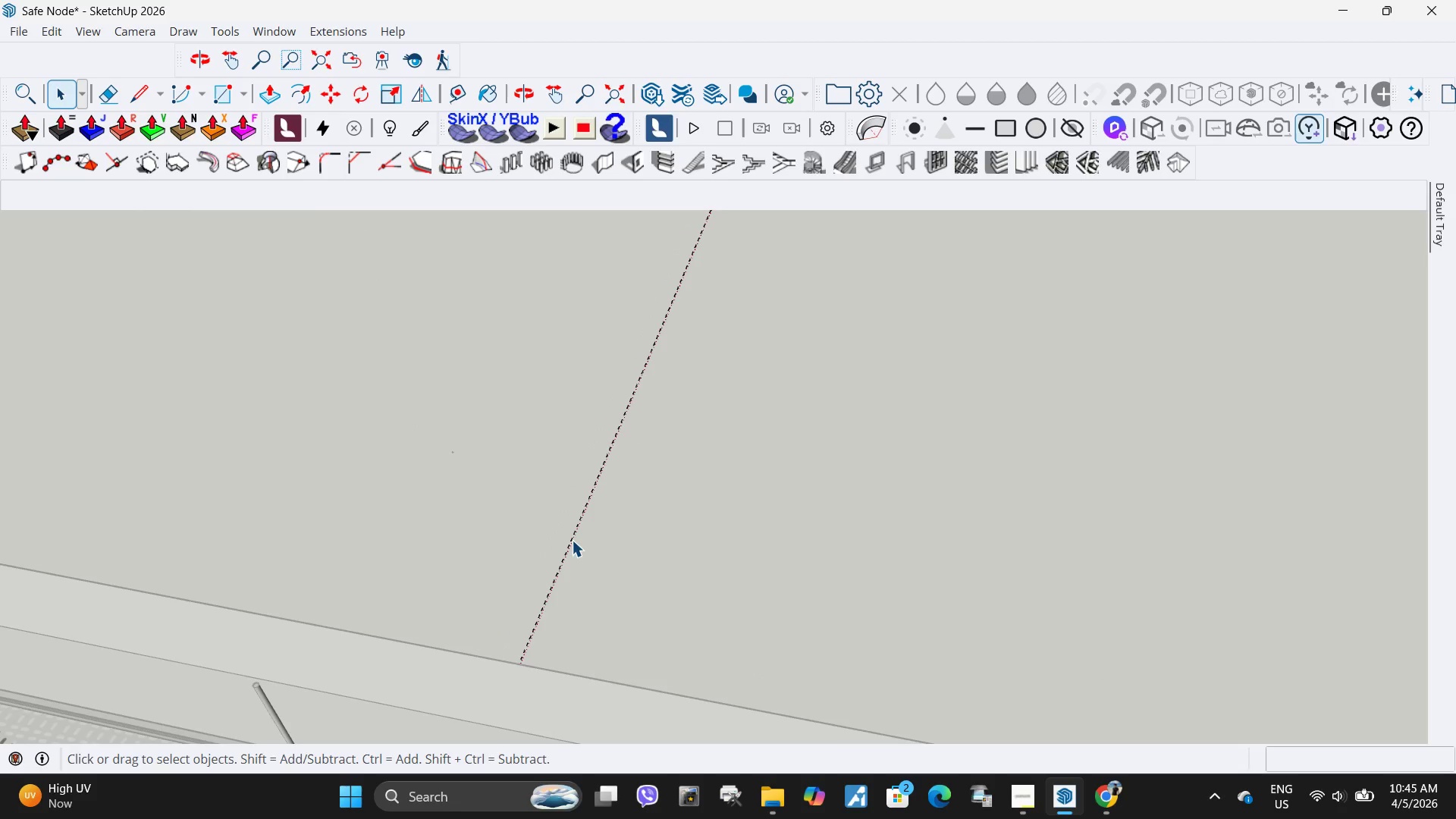 
triple_click([572, 540])
 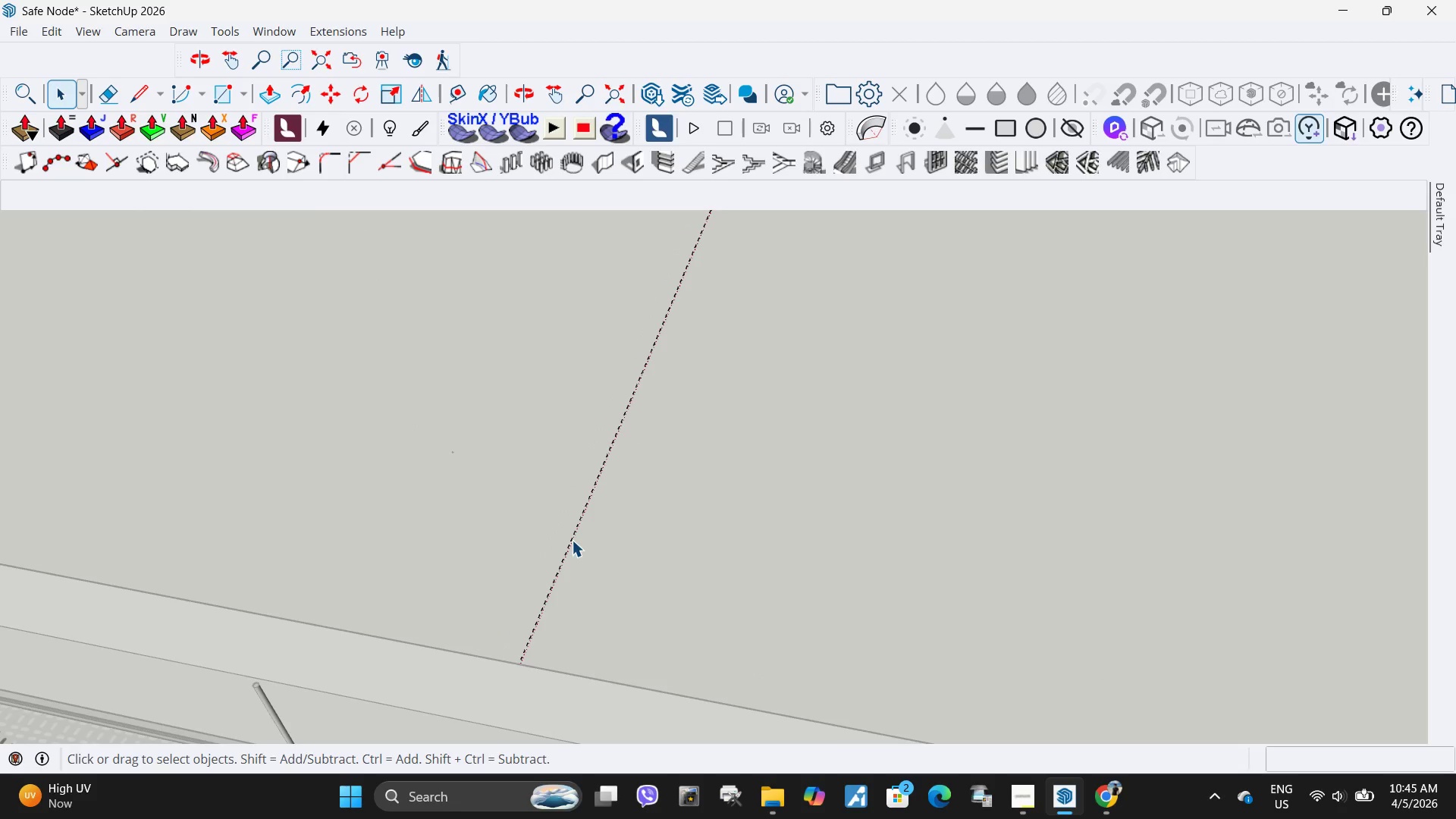 
triple_click([572, 540])
 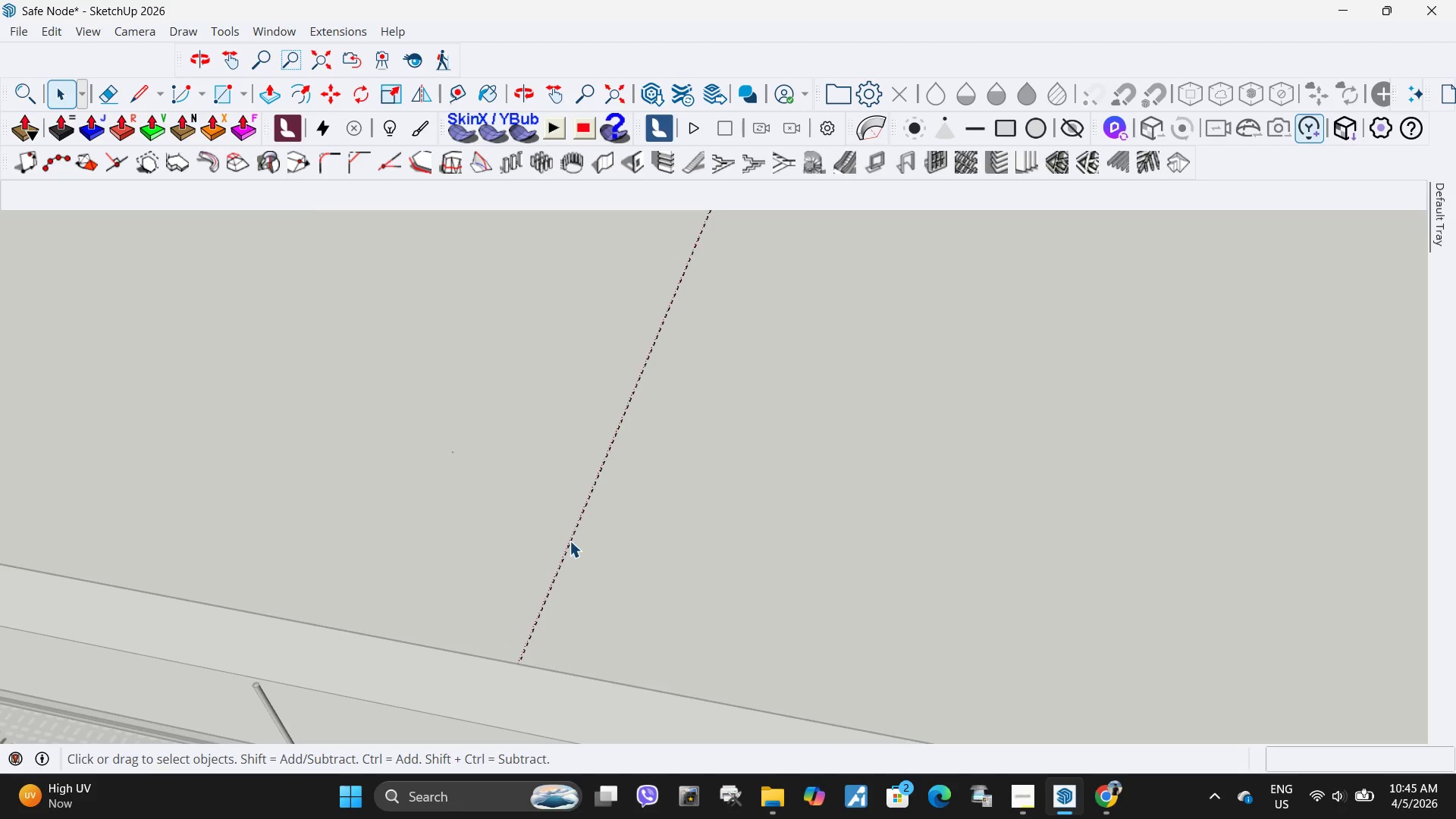 
triple_click([570, 541])
 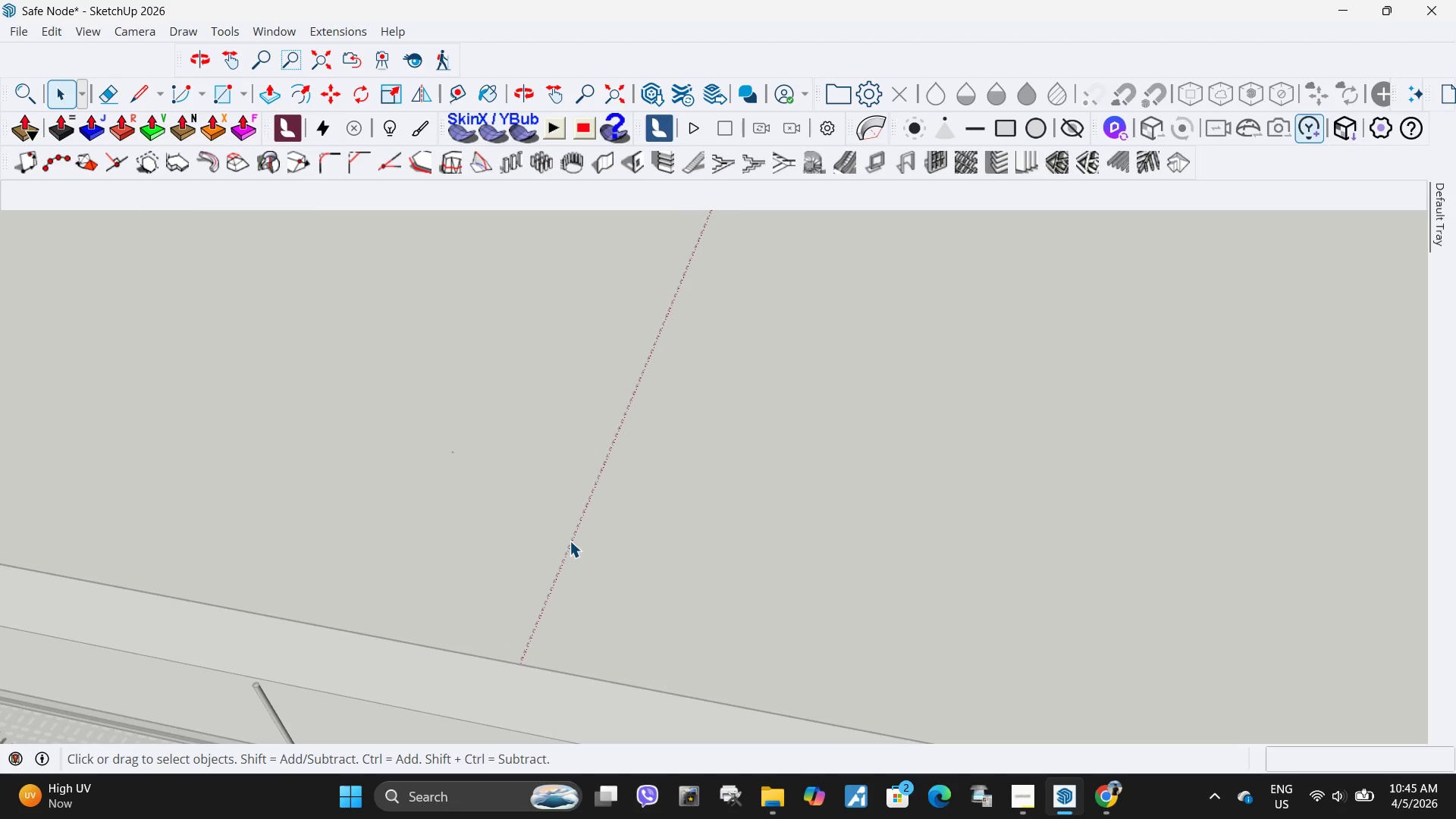 
triple_click([570, 541])
 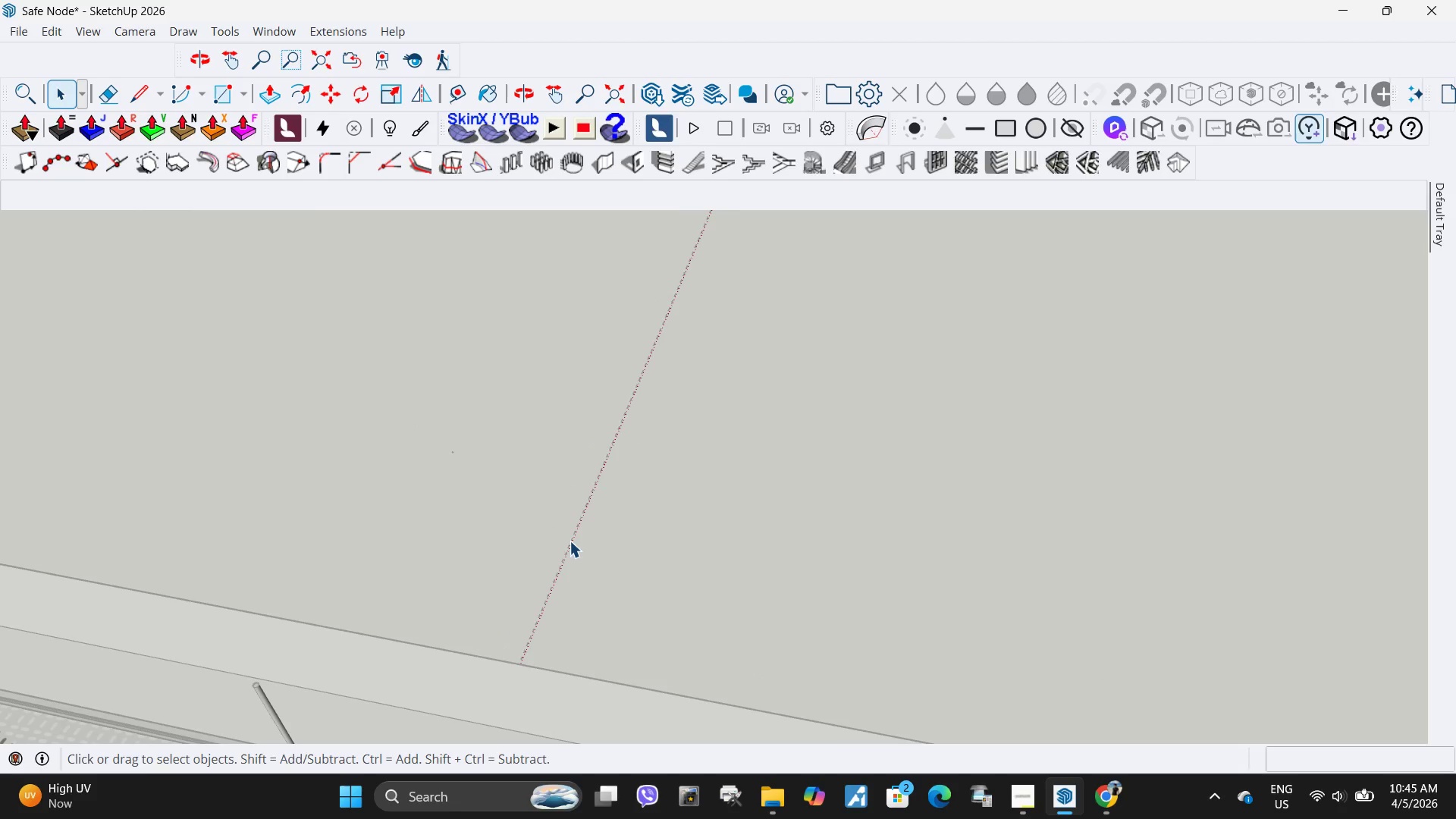 
triple_click([570, 541])
 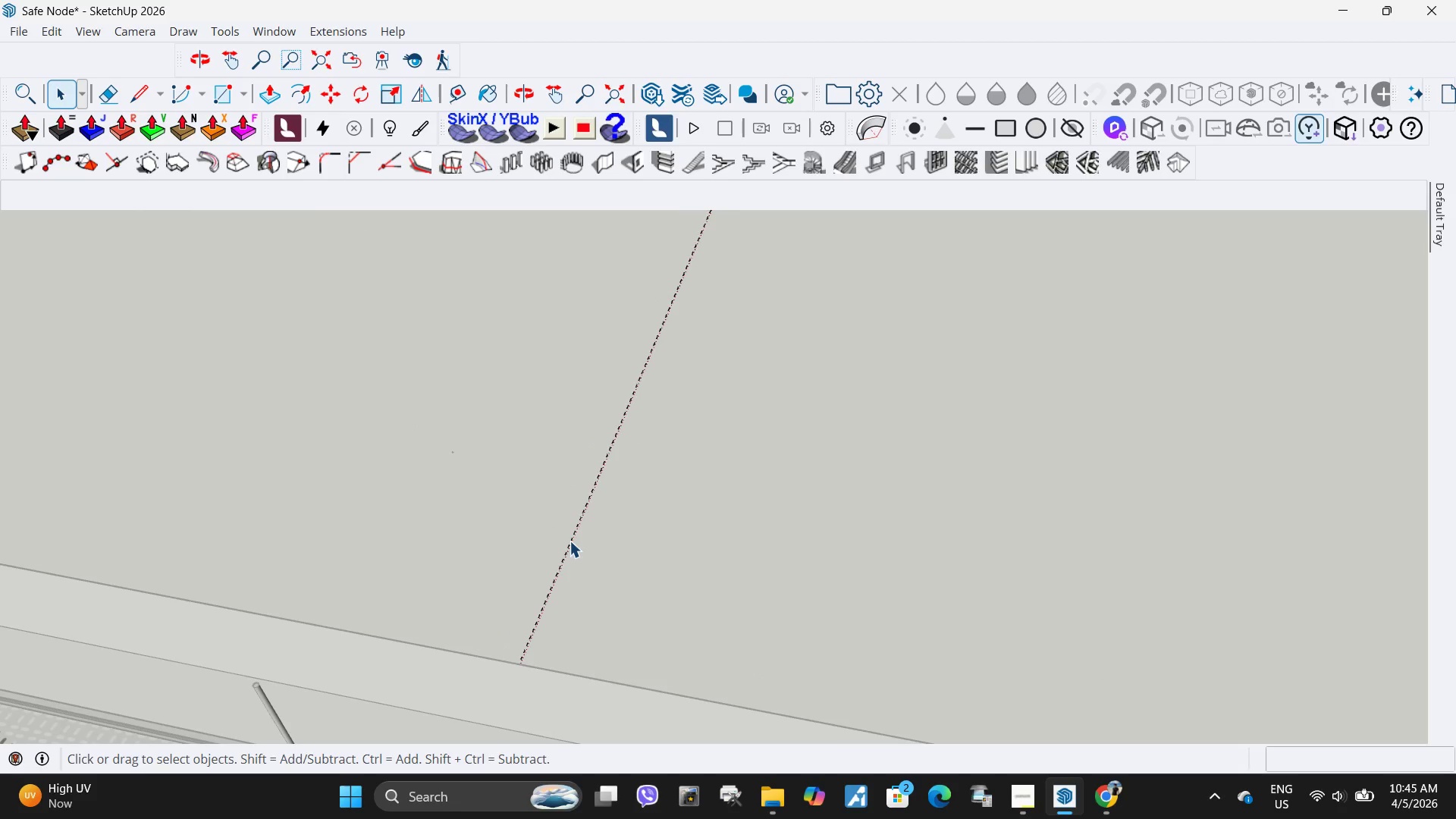 
triple_click([570, 541])
 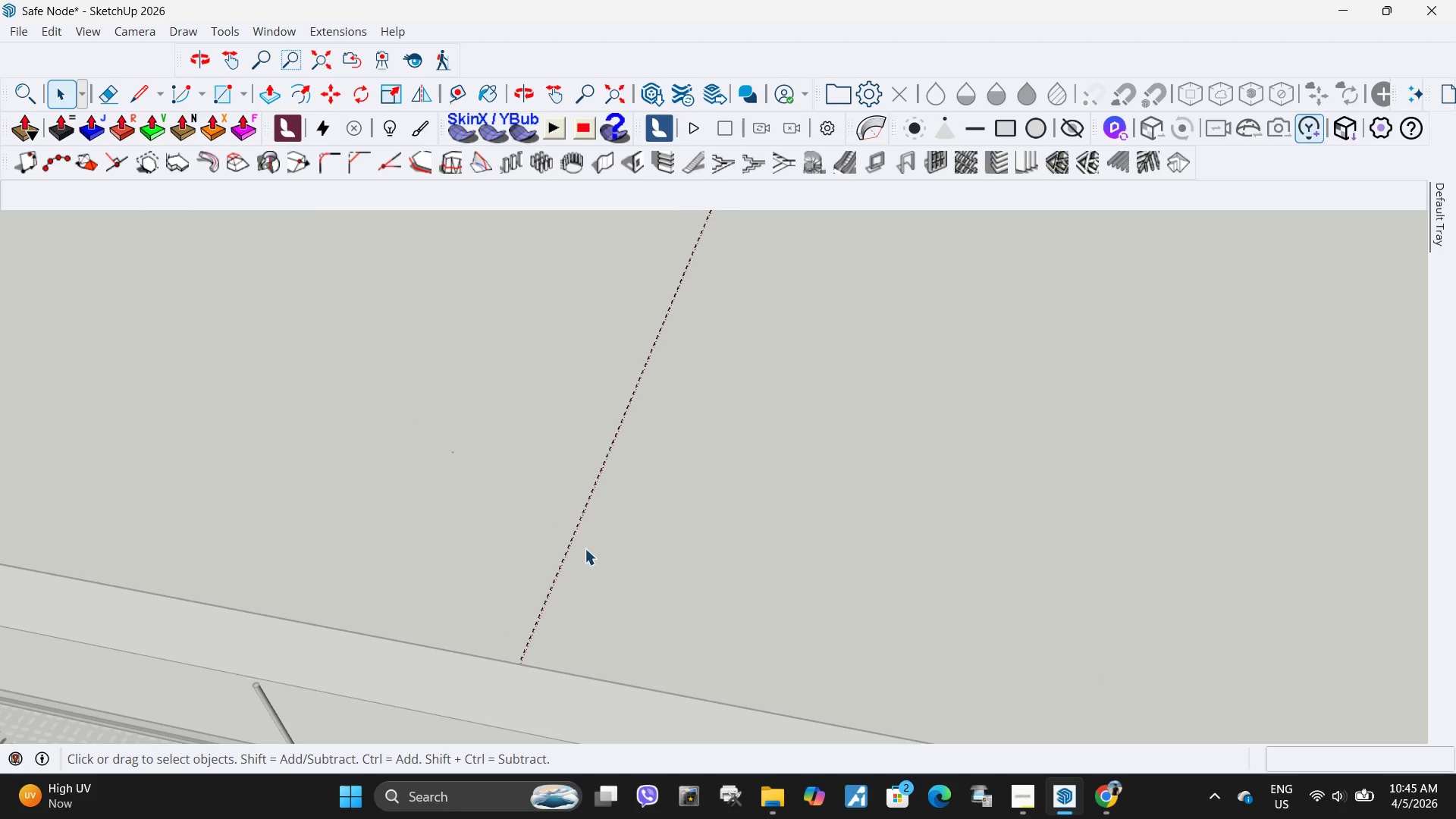 
triple_click([570, 541])
 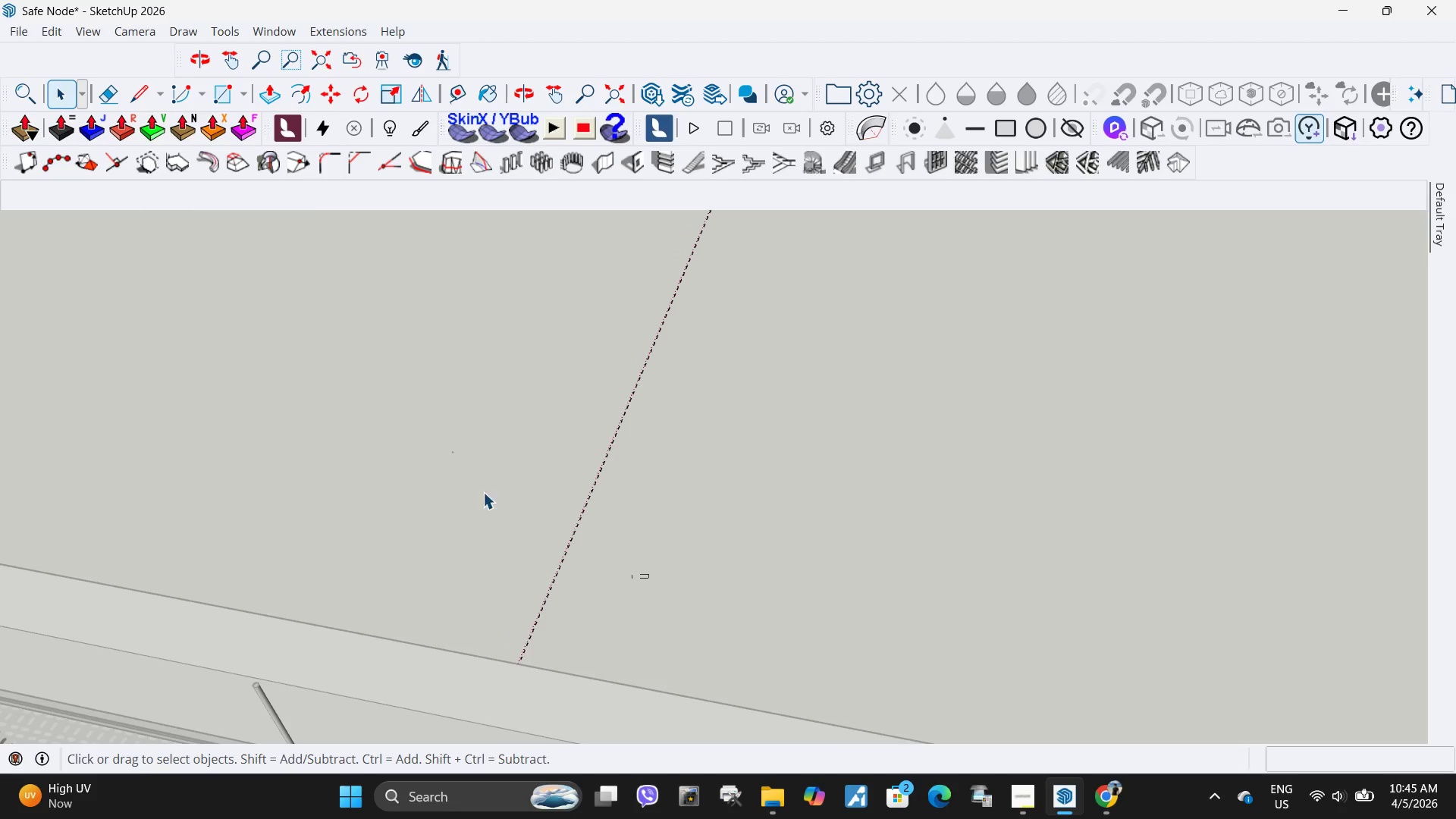 
left_click_drag(start_coordinate=[649, 579], to_coordinate=[403, 446])
 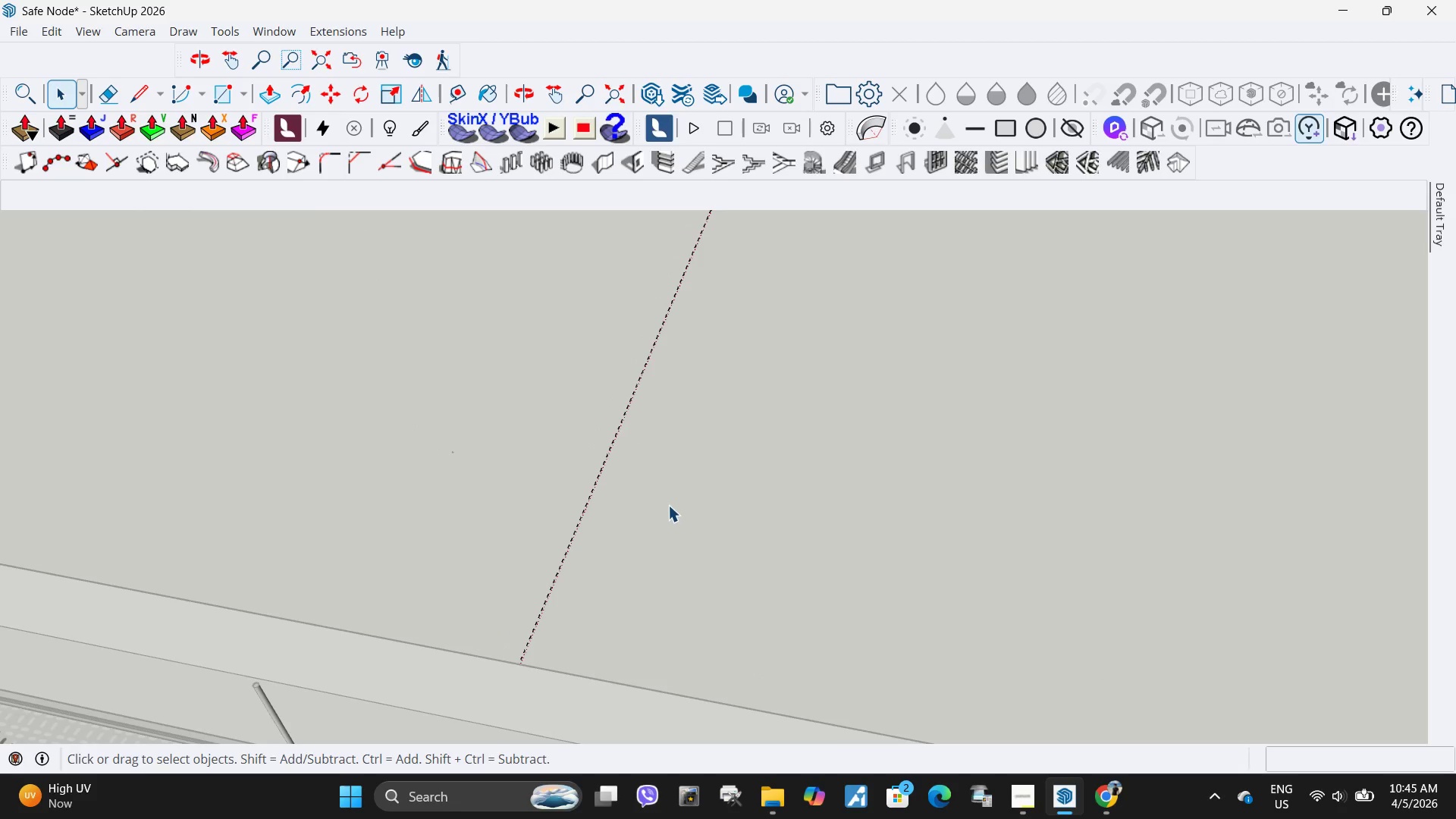 
key(Delete)
 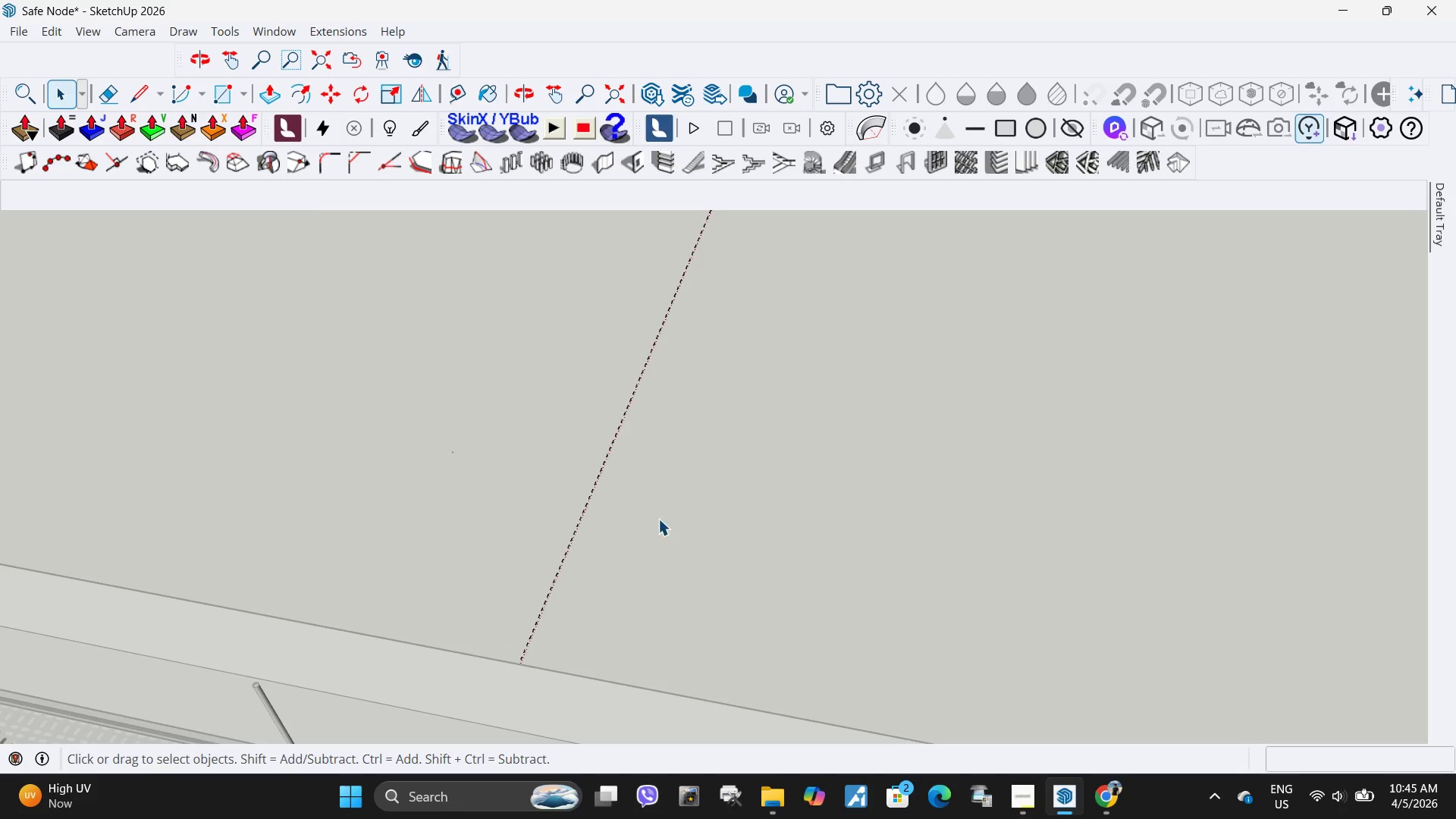 
left_click_drag(start_coordinate=[658, 519], to_coordinate=[512, 443])
 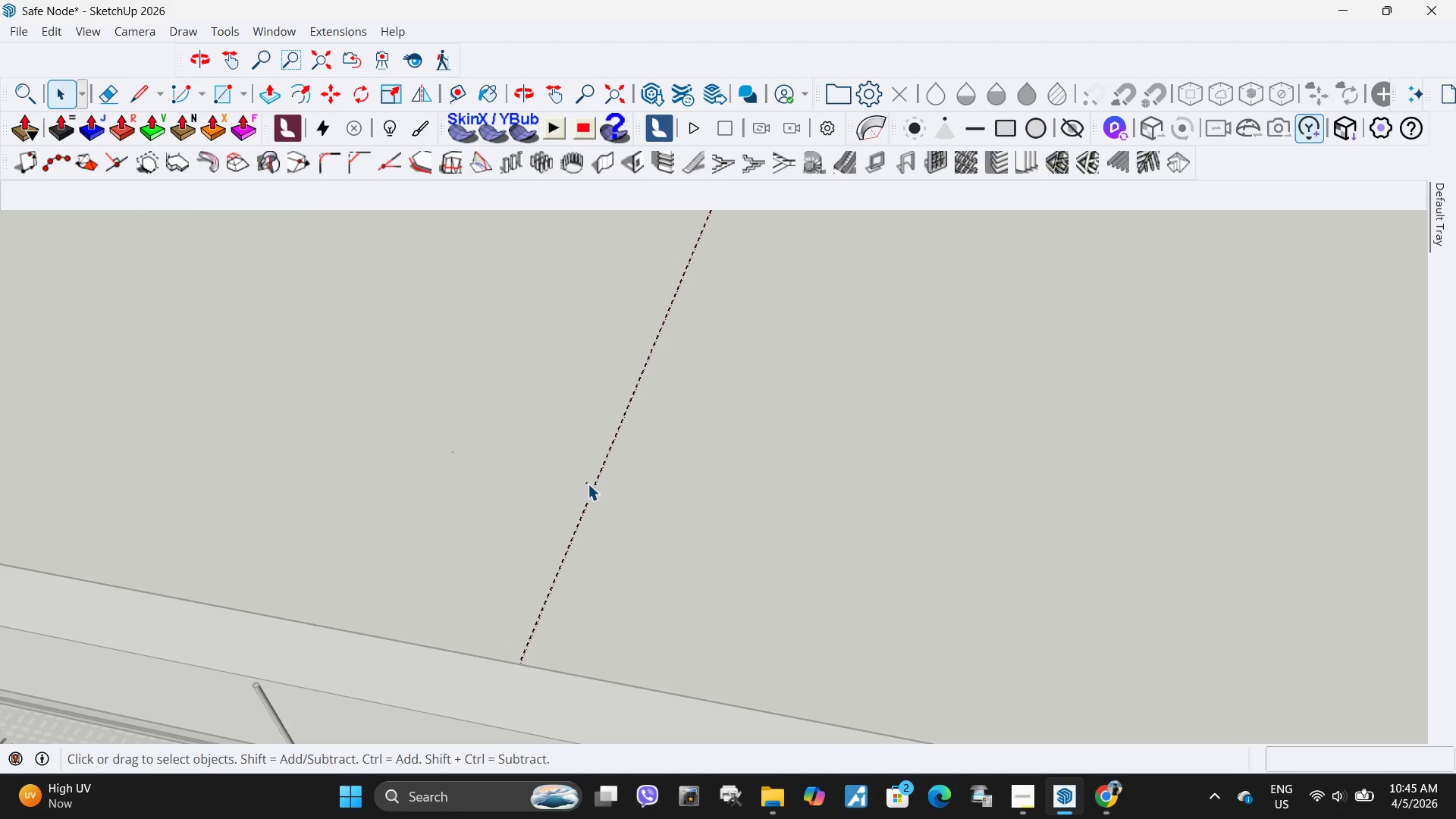 
left_click_drag(start_coordinate=[588, 484], to_coordinate=[588, 488])
 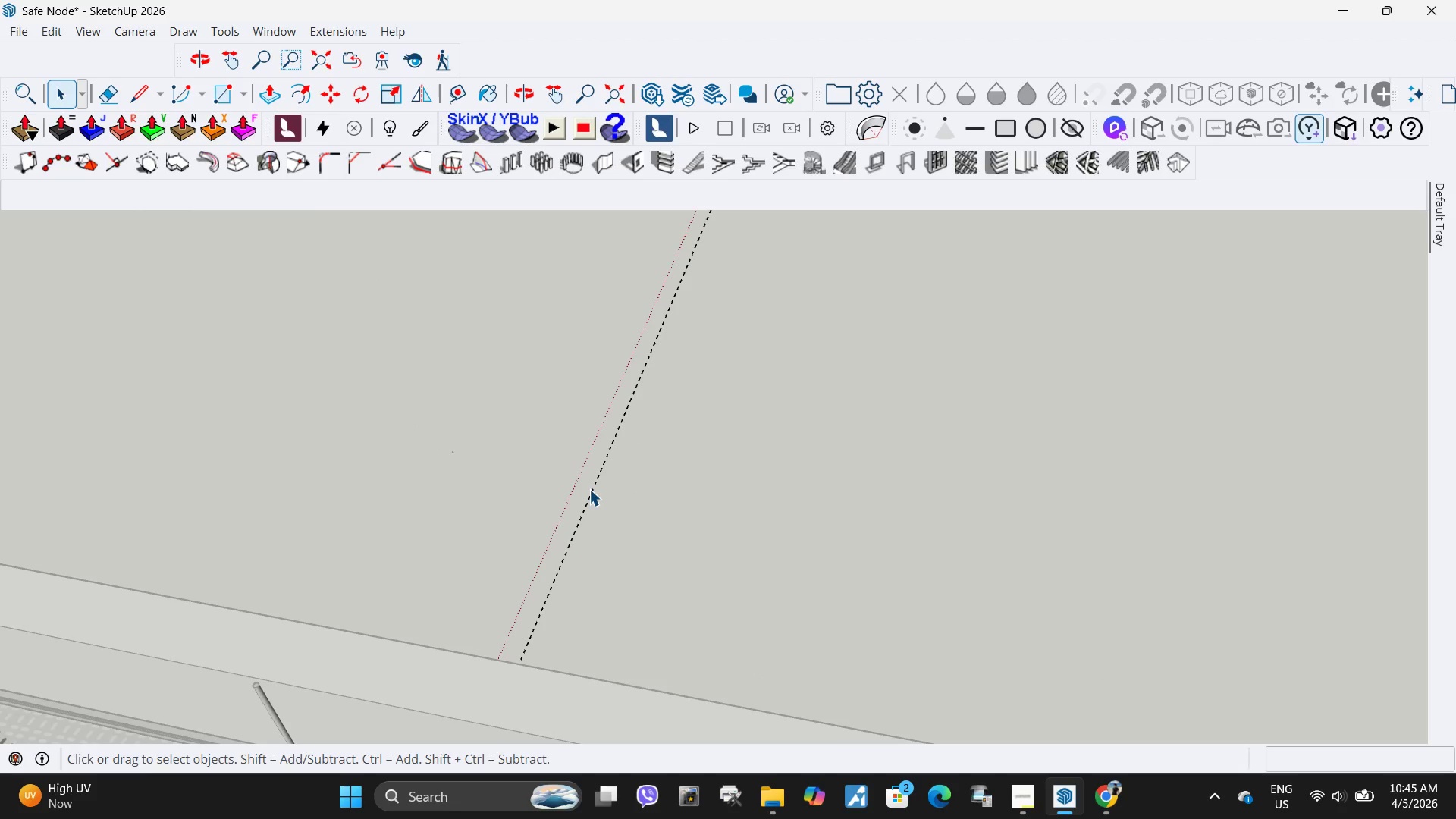 
triple_click([589, 489])
 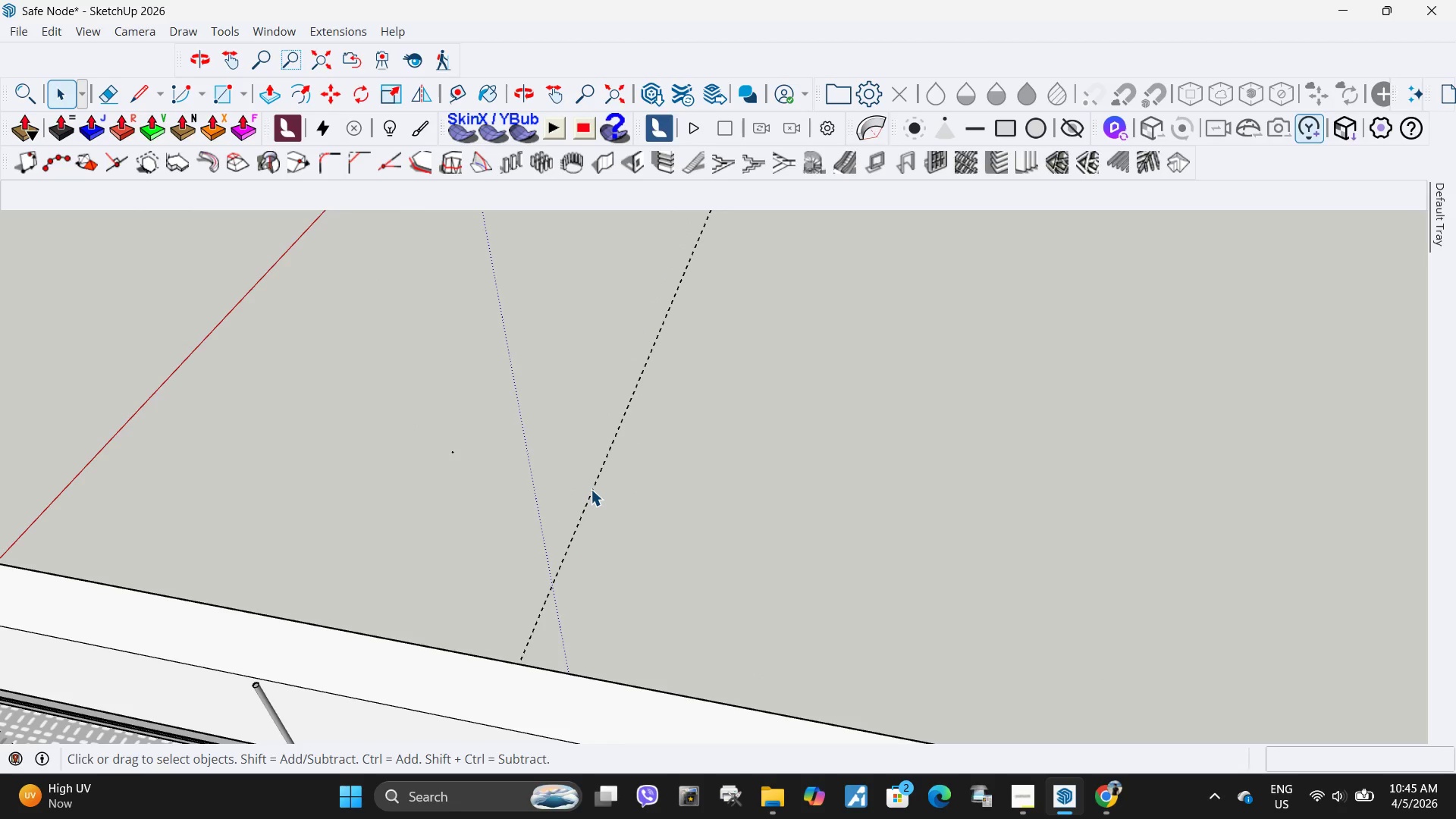 
left_click([591, 489])
 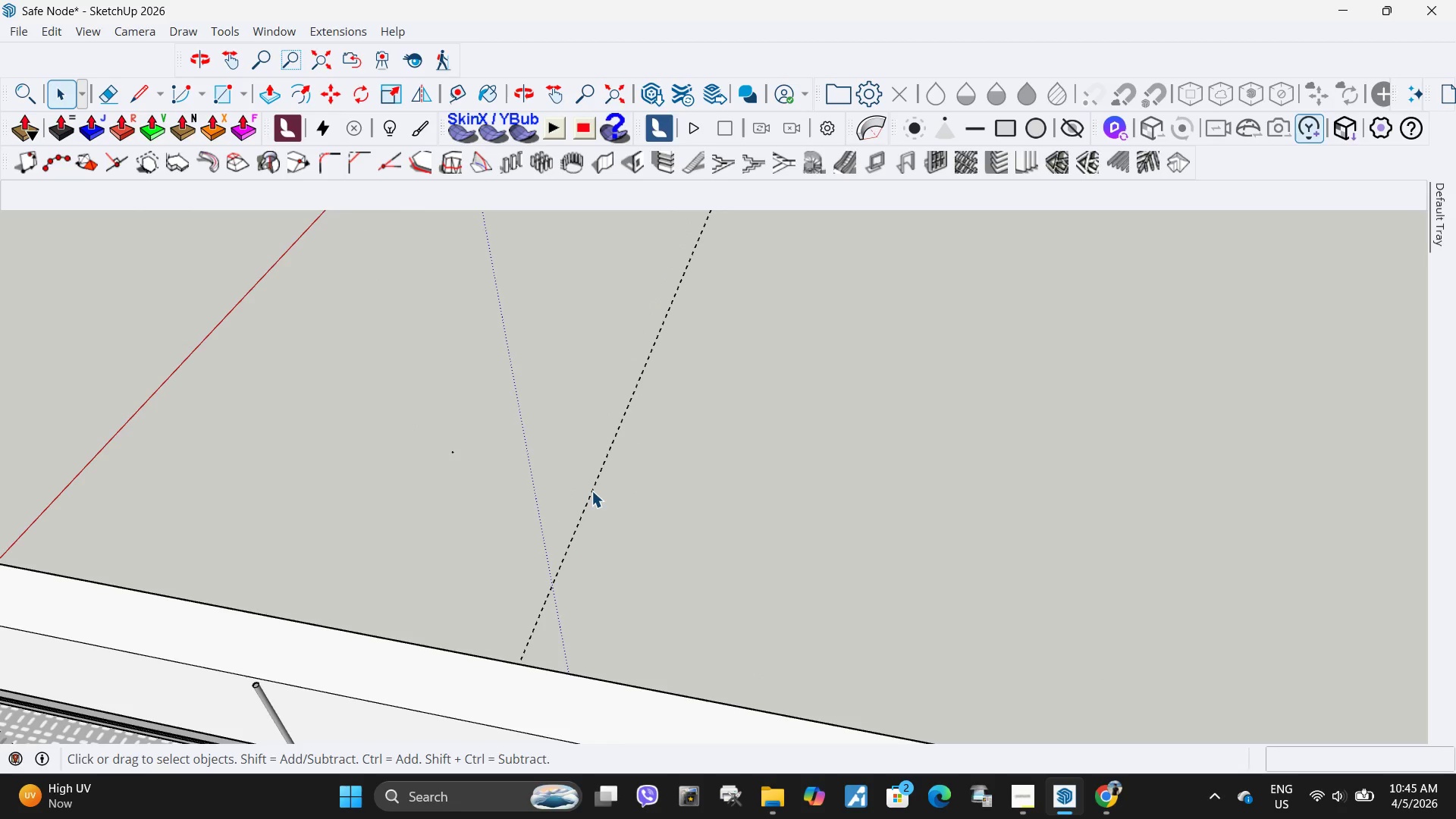 
double_click([592, 491])
 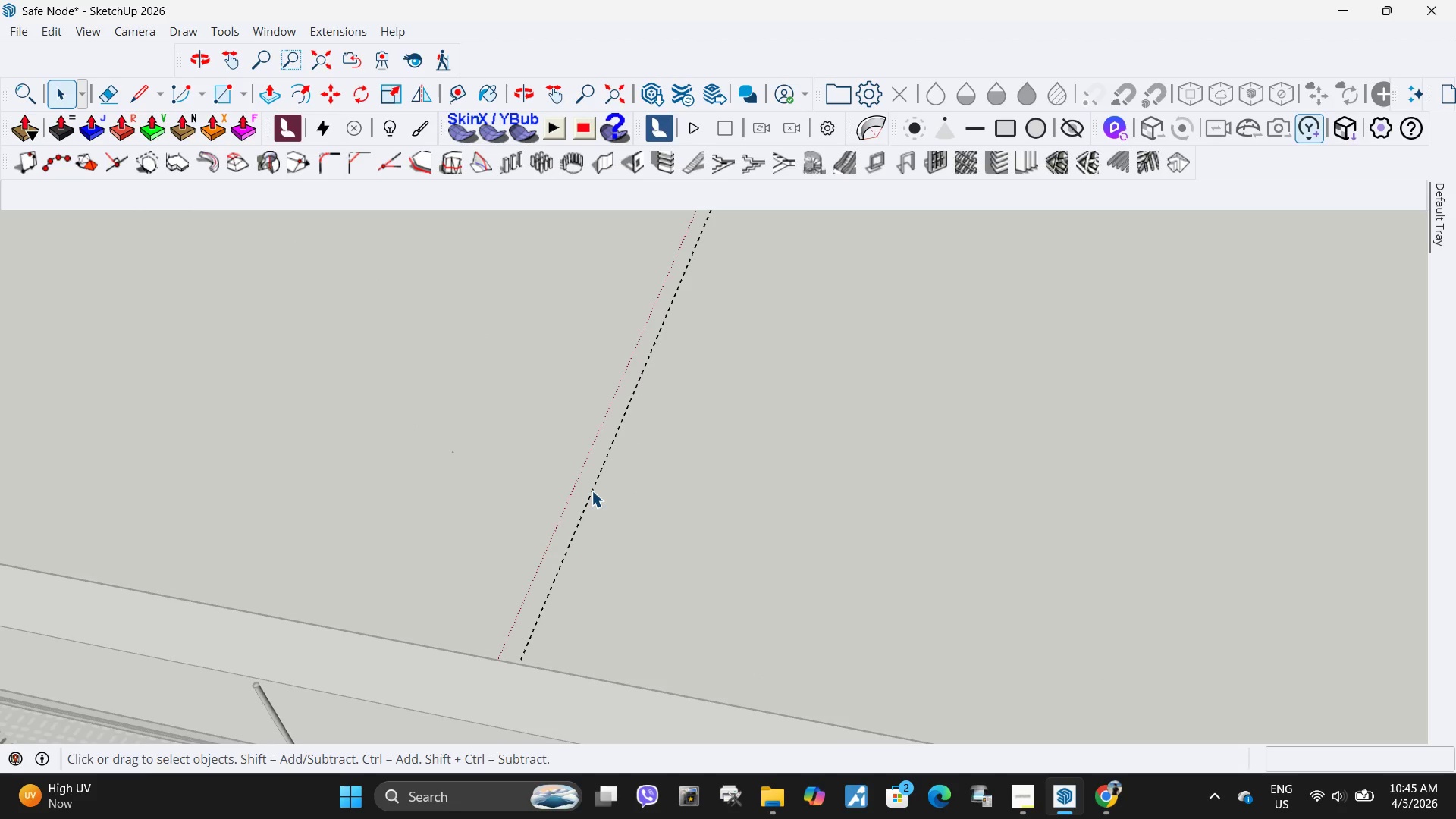 
triple_click([592, 491])
 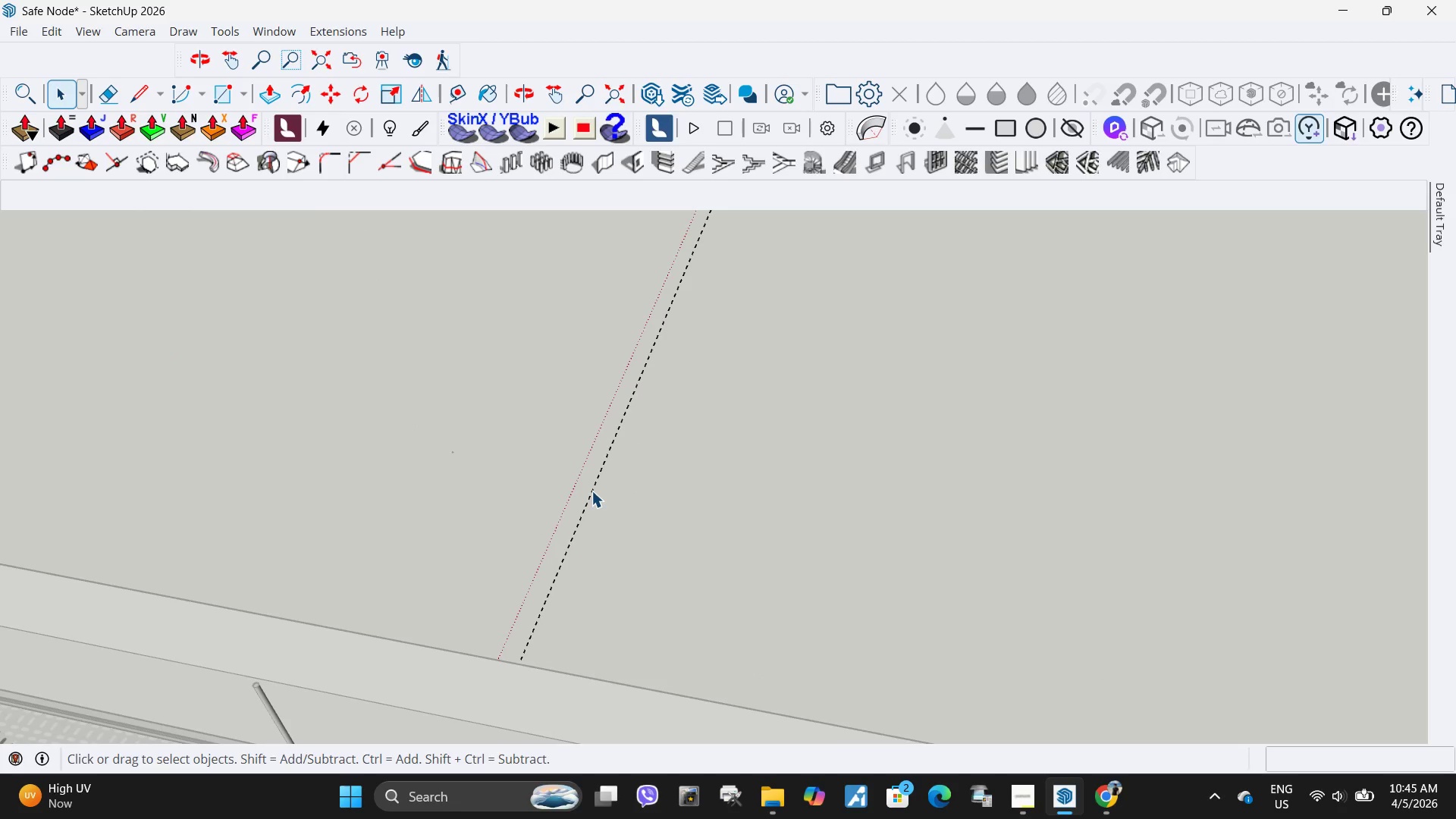 
key(Delete)
 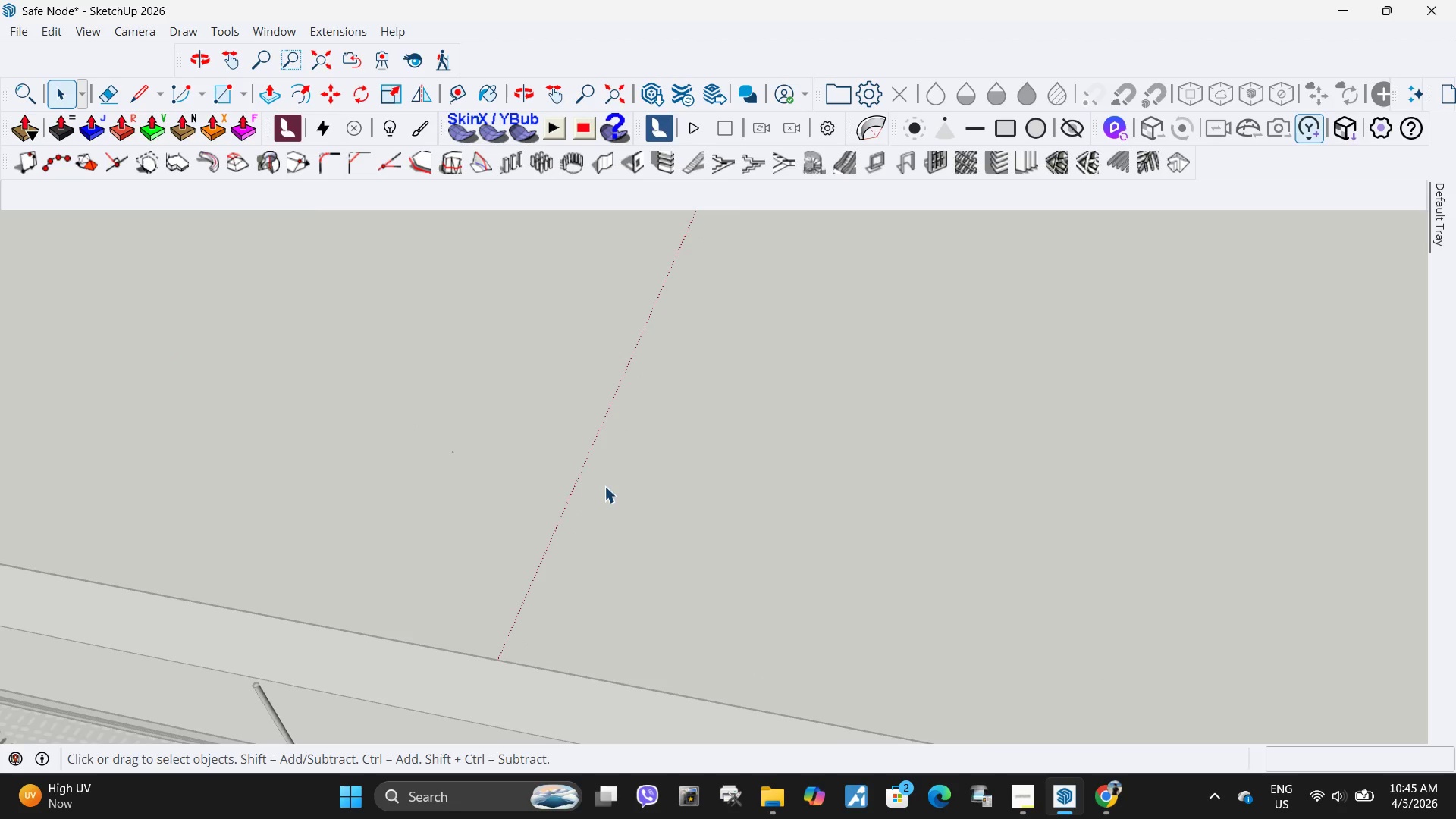 
key(Escape)
 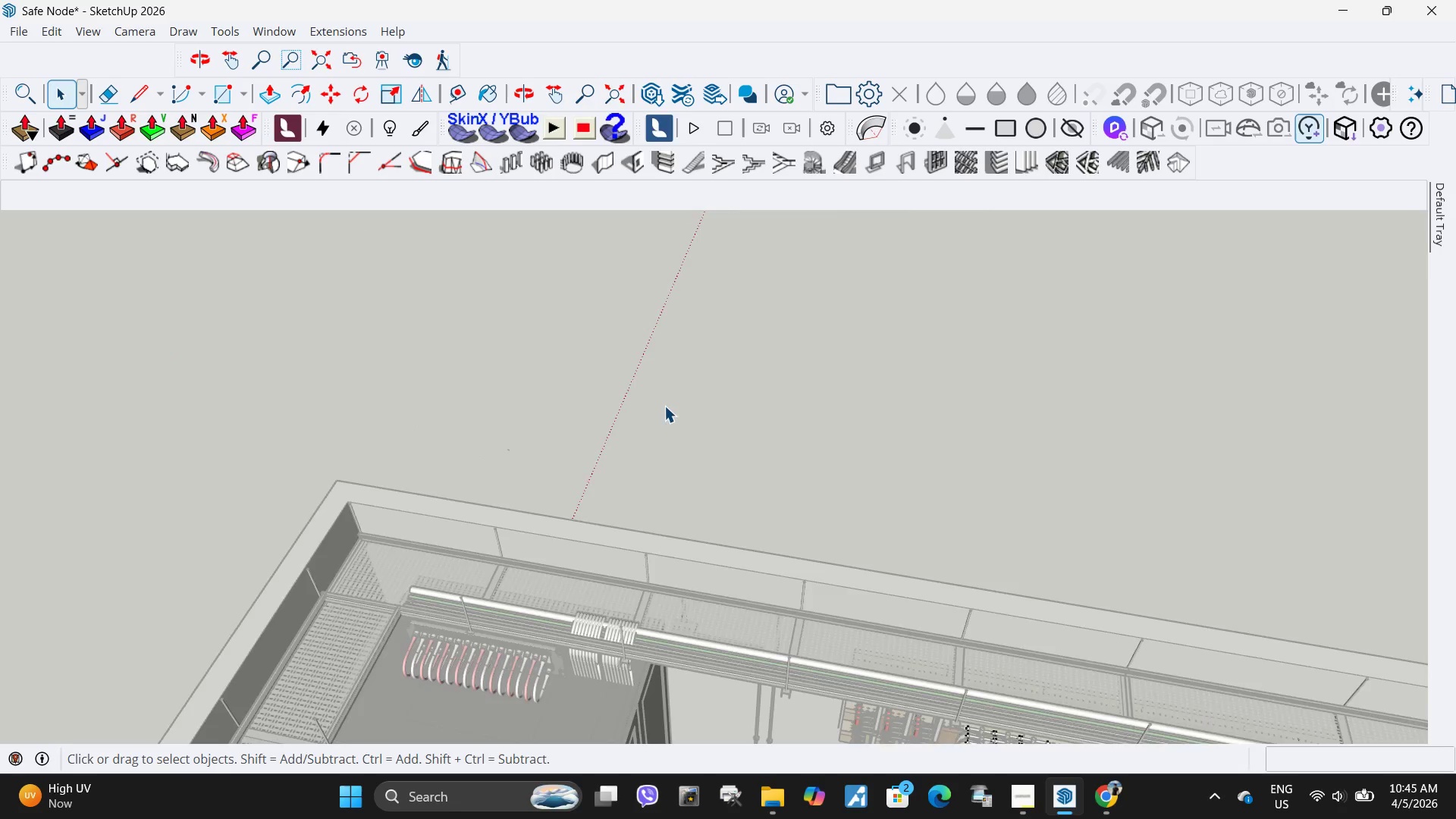 
key(Escape)
 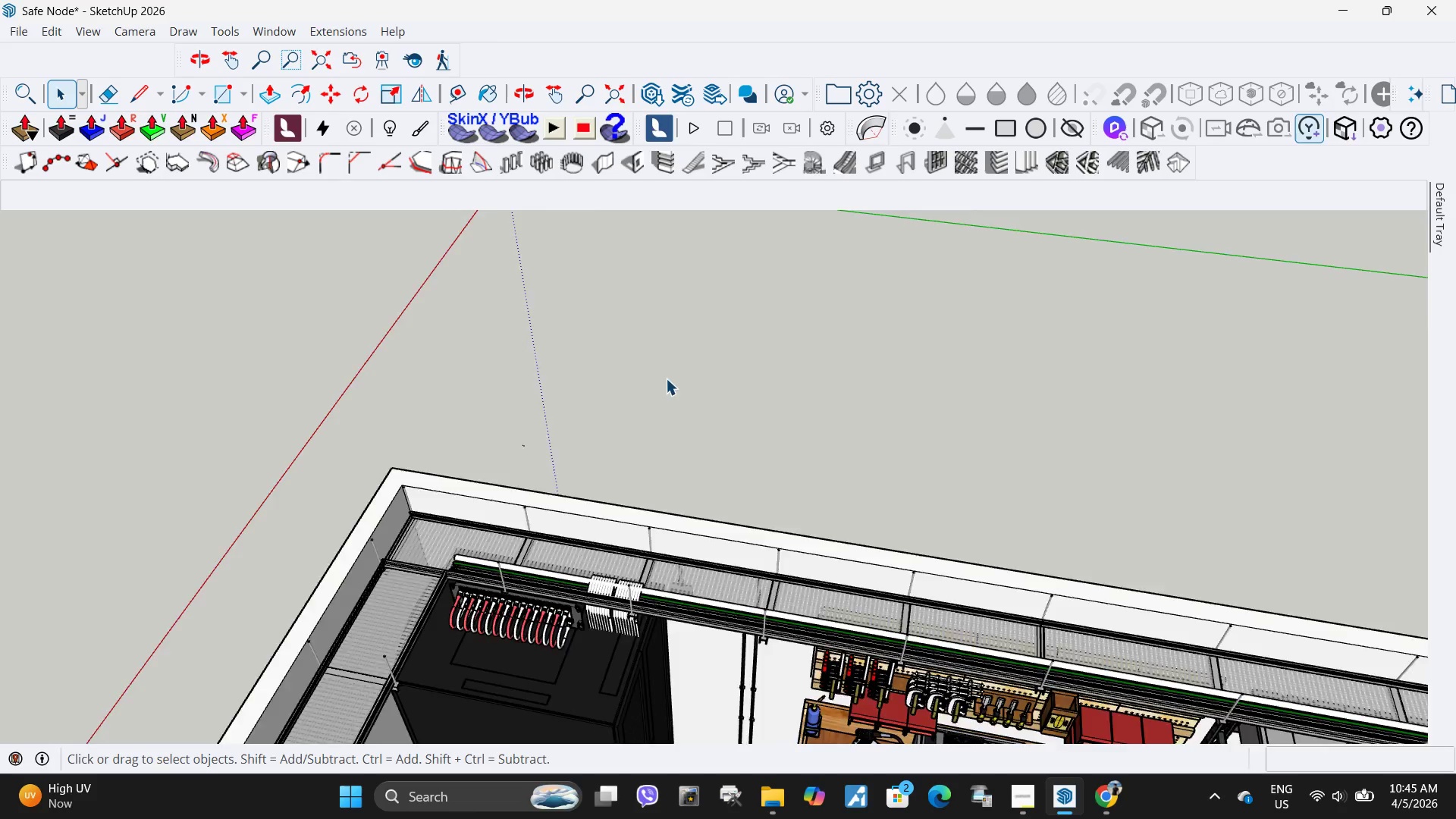 
key(Escape)
 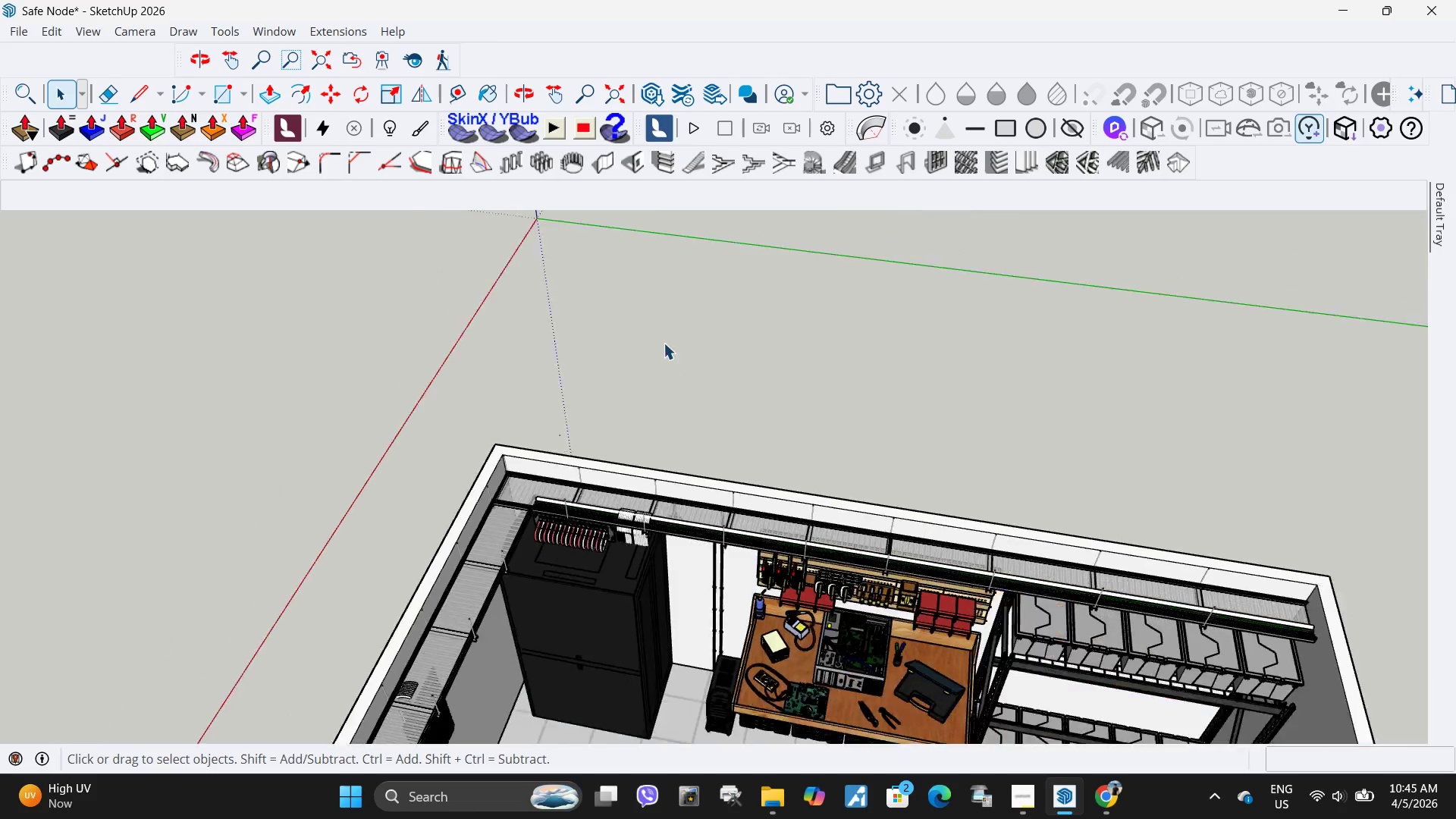 
key(Escape)
 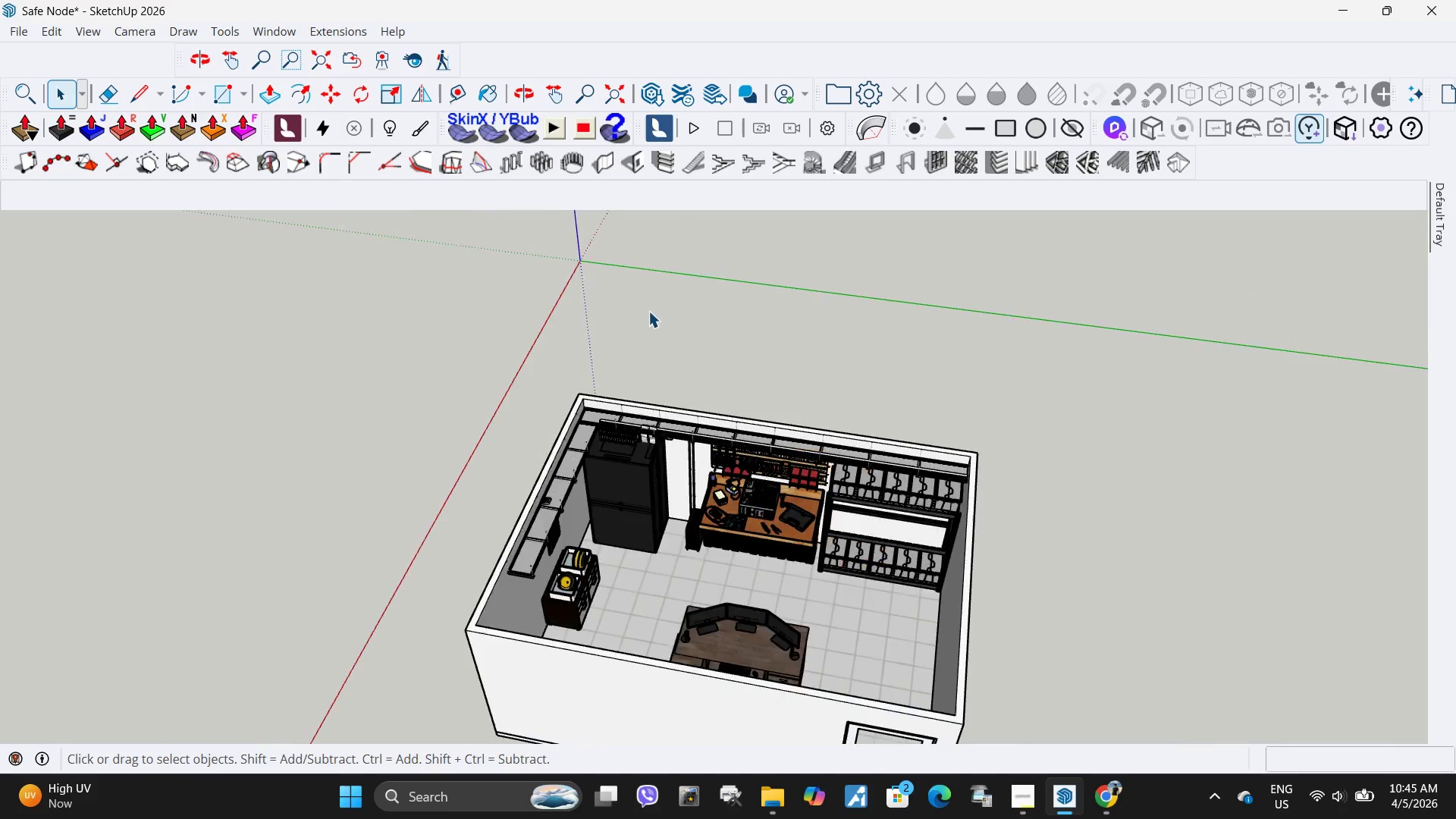 
key(Escape)
 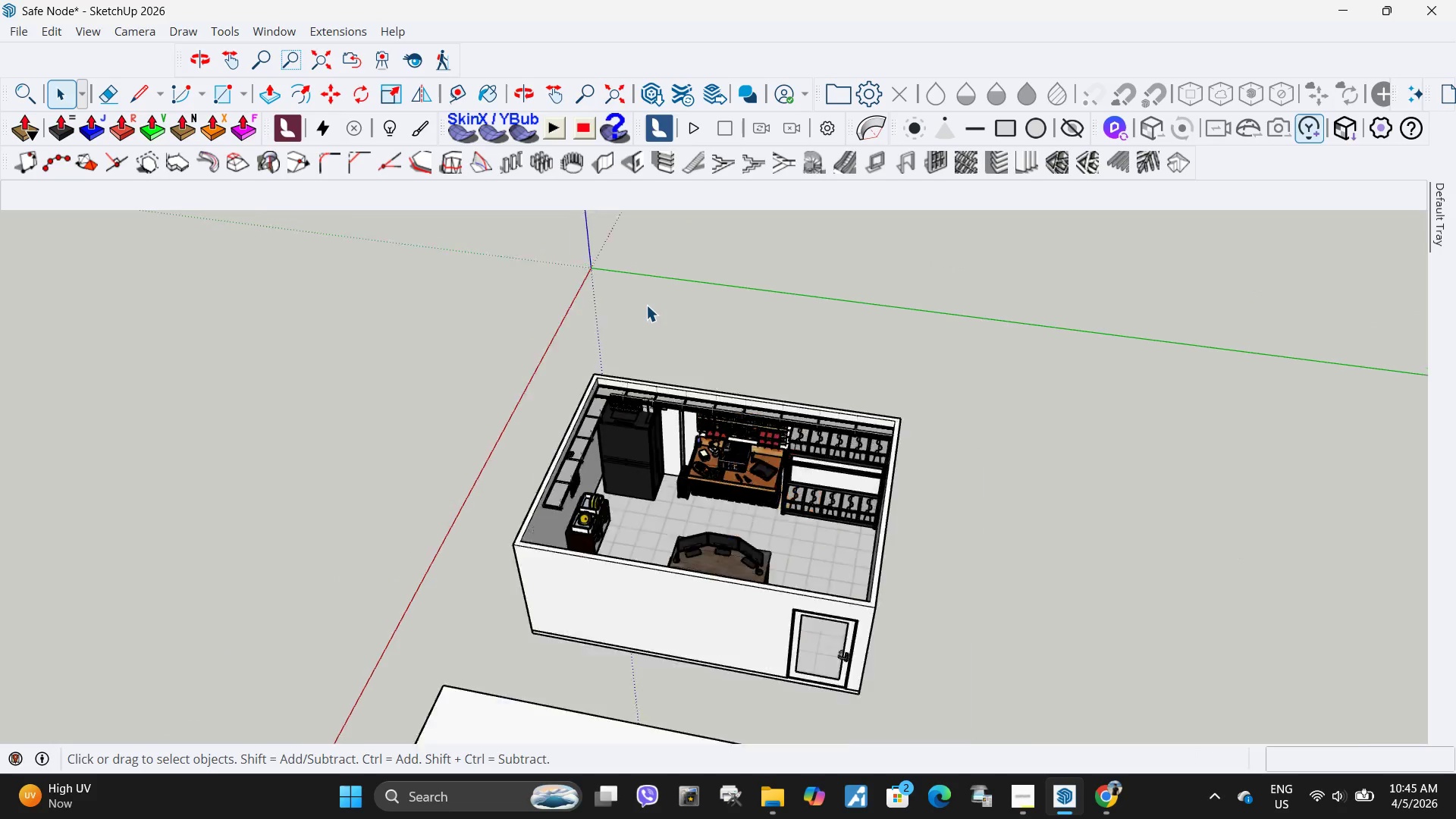 
key(Escape)
 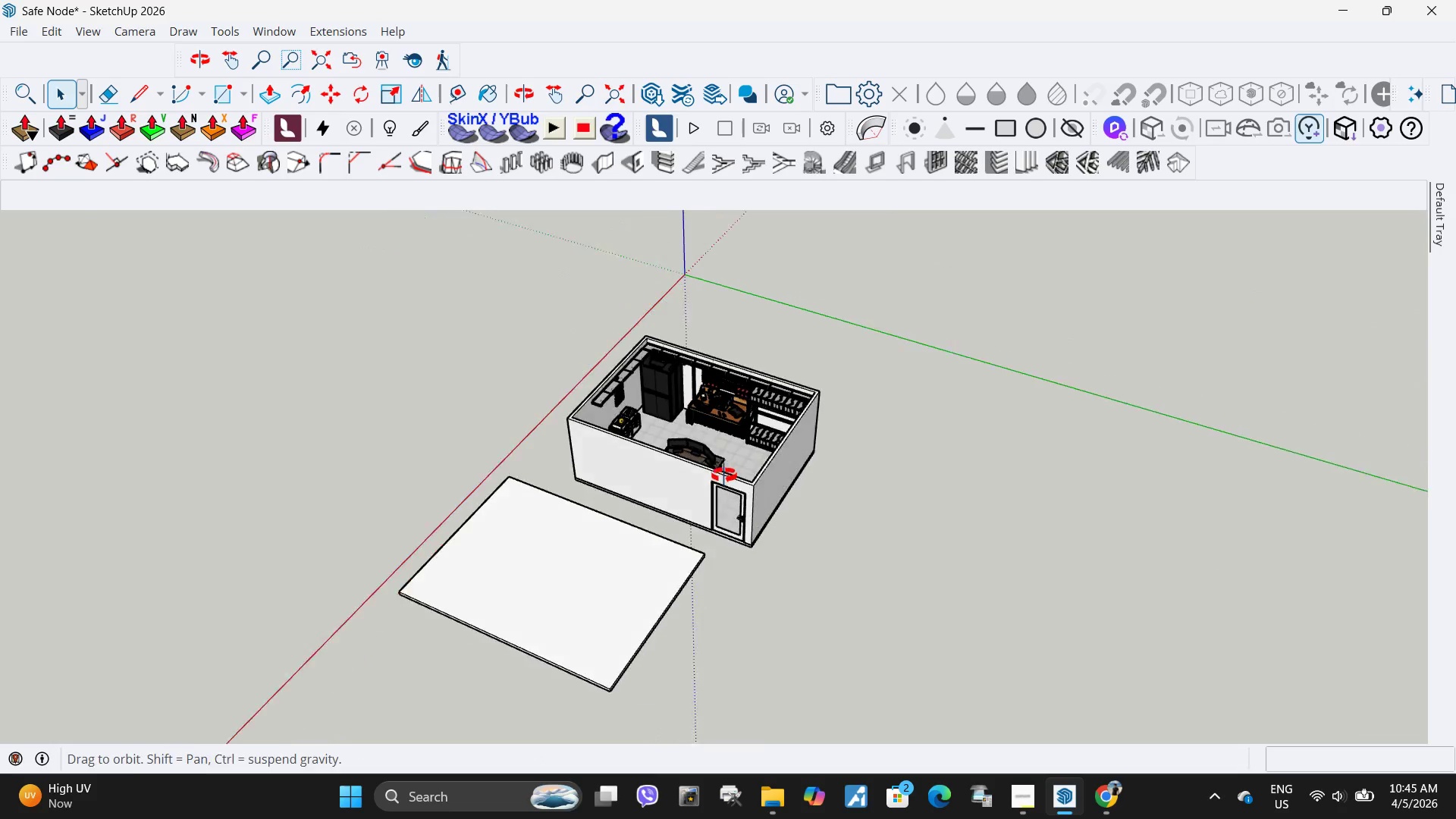 
scroll: coordinate [646, 305], scroll_direction: down, amount: 33.0
 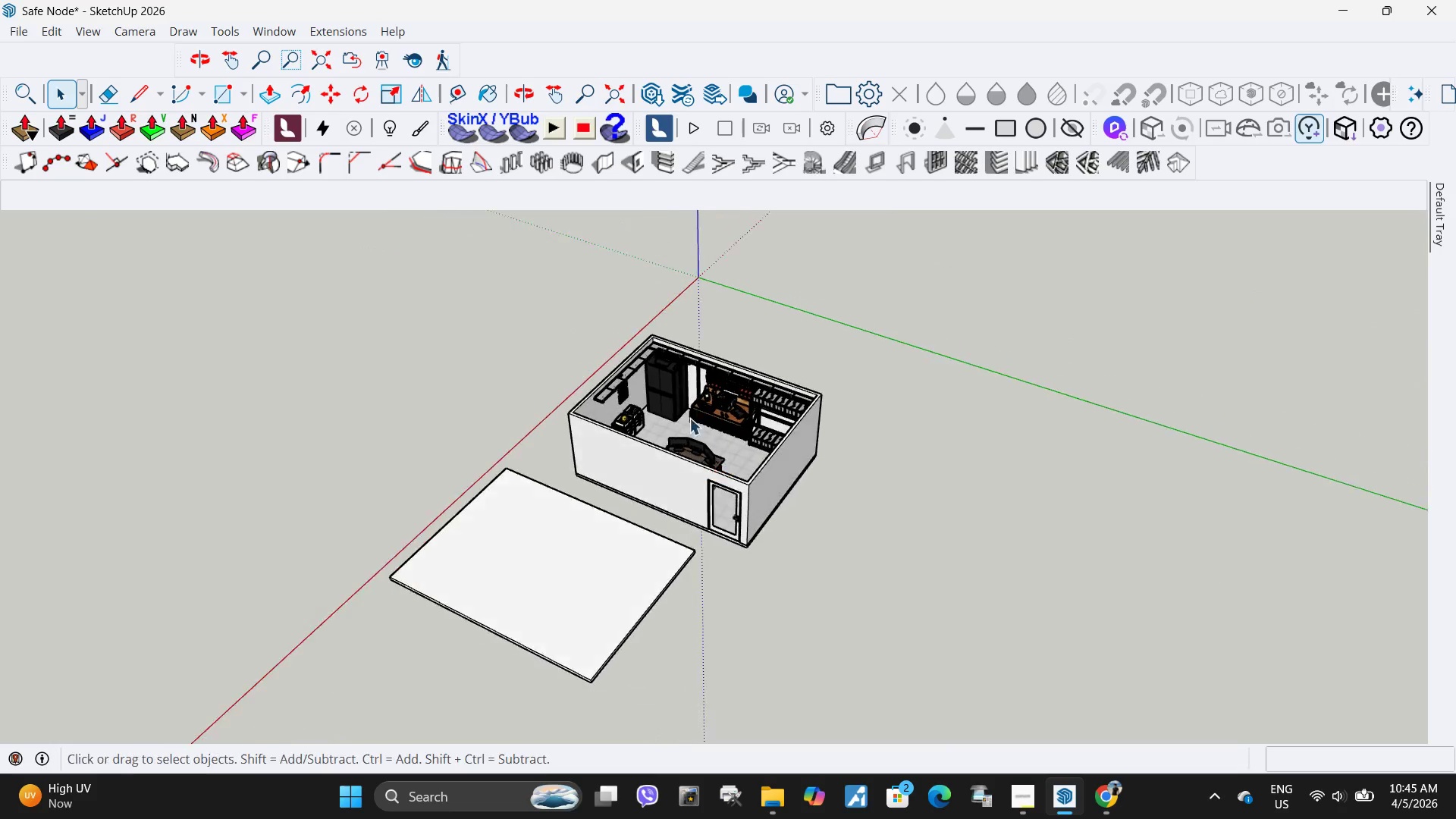 
scroll: coordinate [676, 362], scroll_direction: up, amount: 6.0
 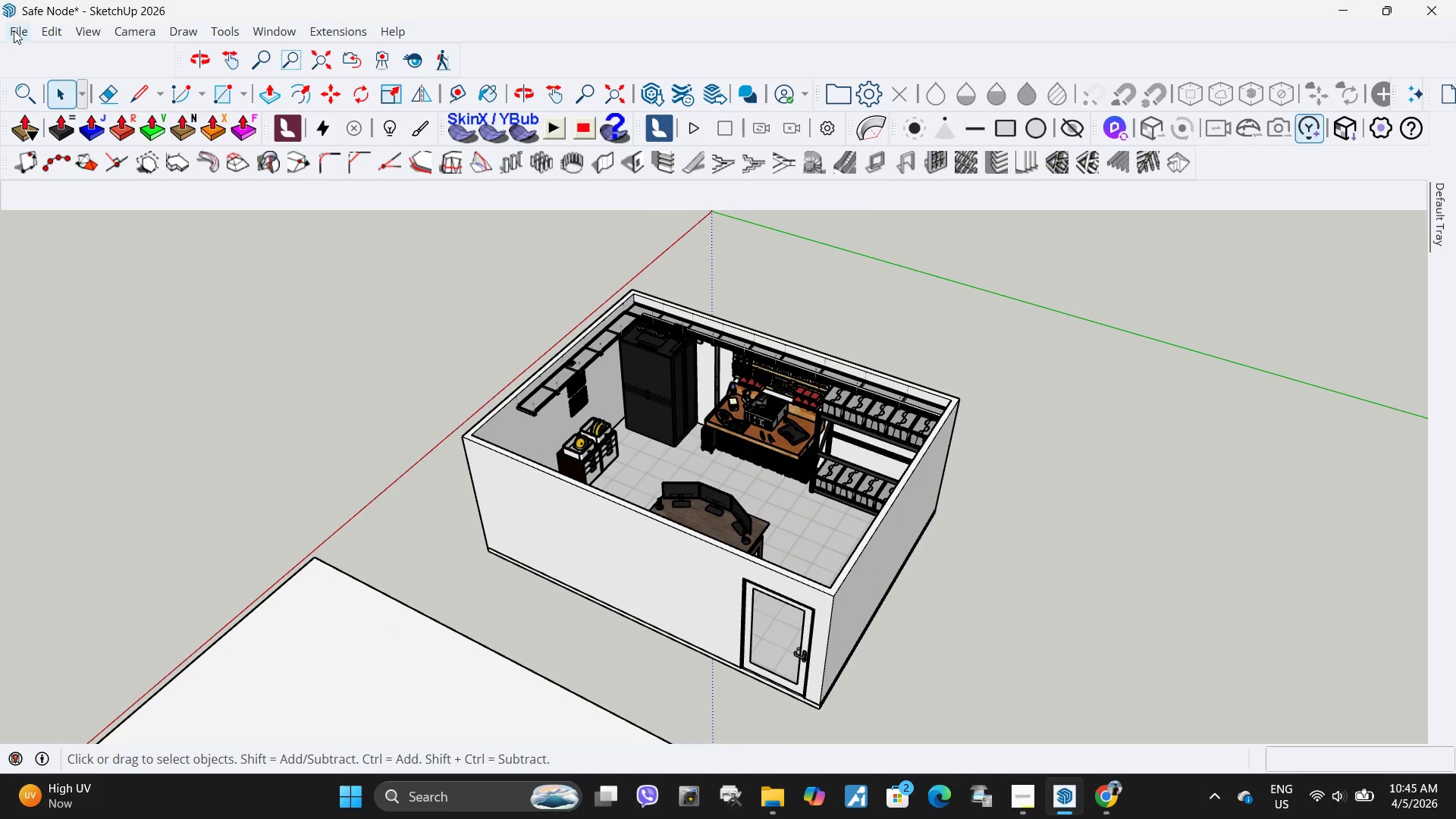 
left_click([14, 30])
 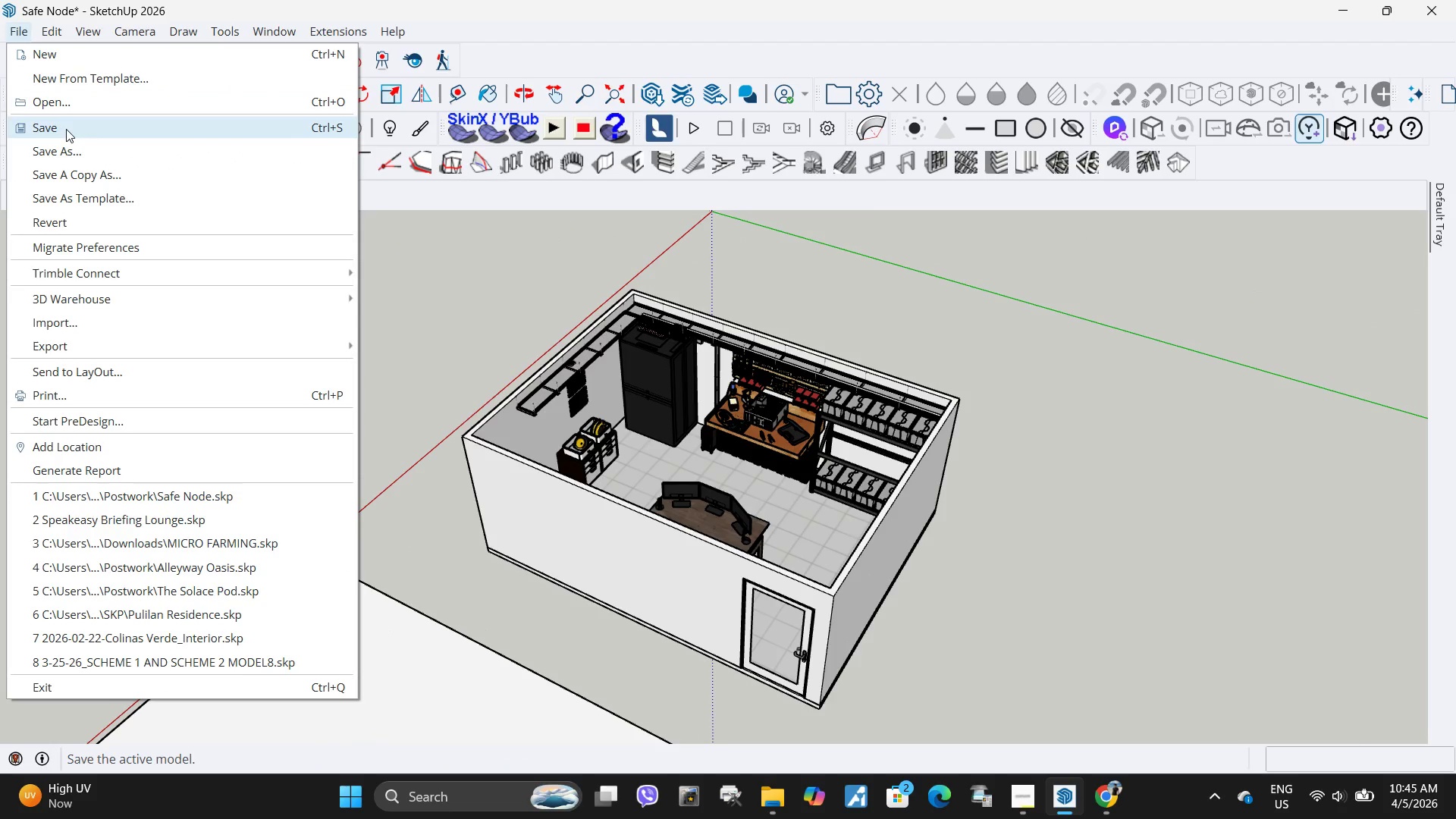 
left_click([66, 129])
 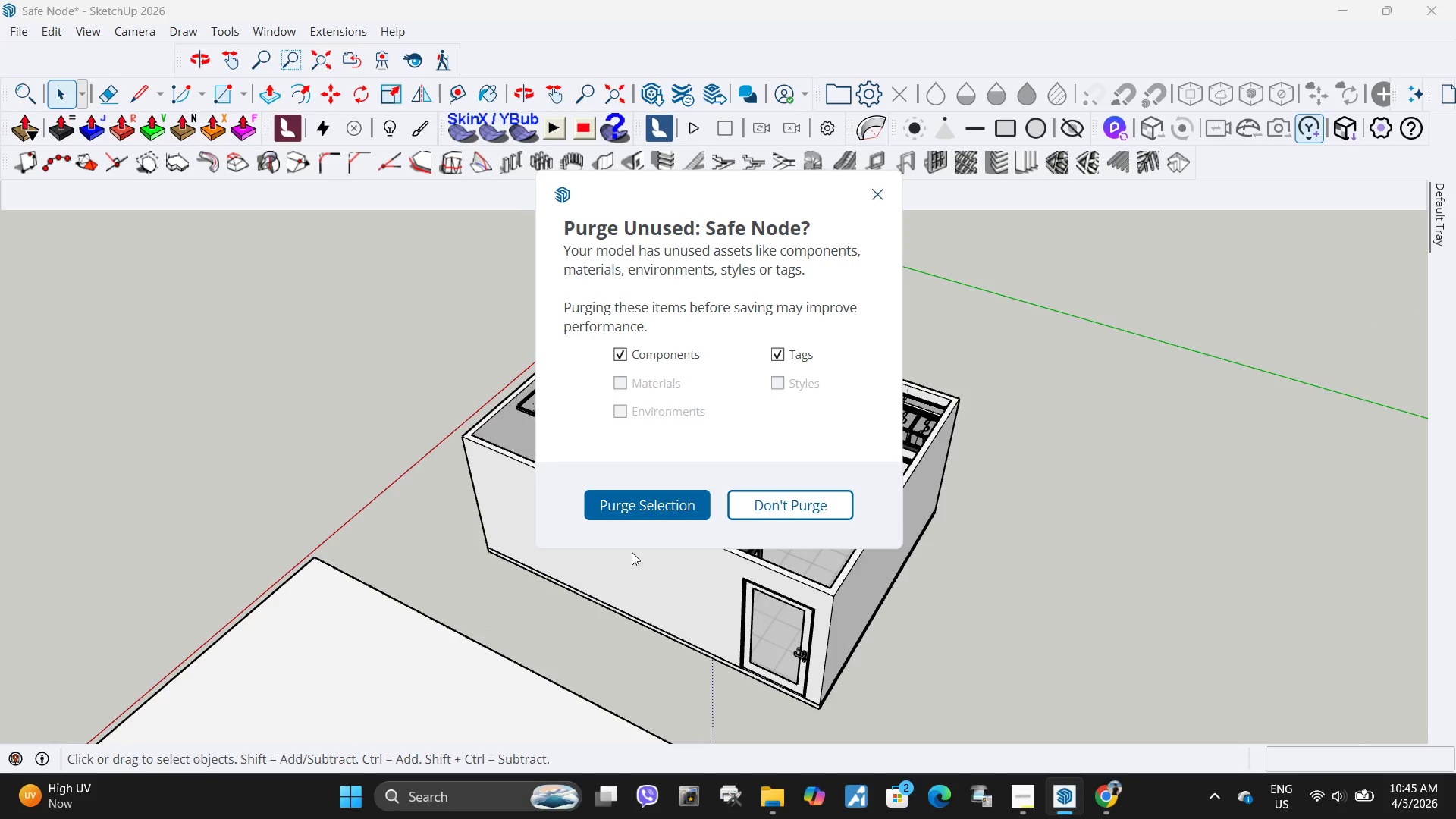 
left_click([639, 510])
 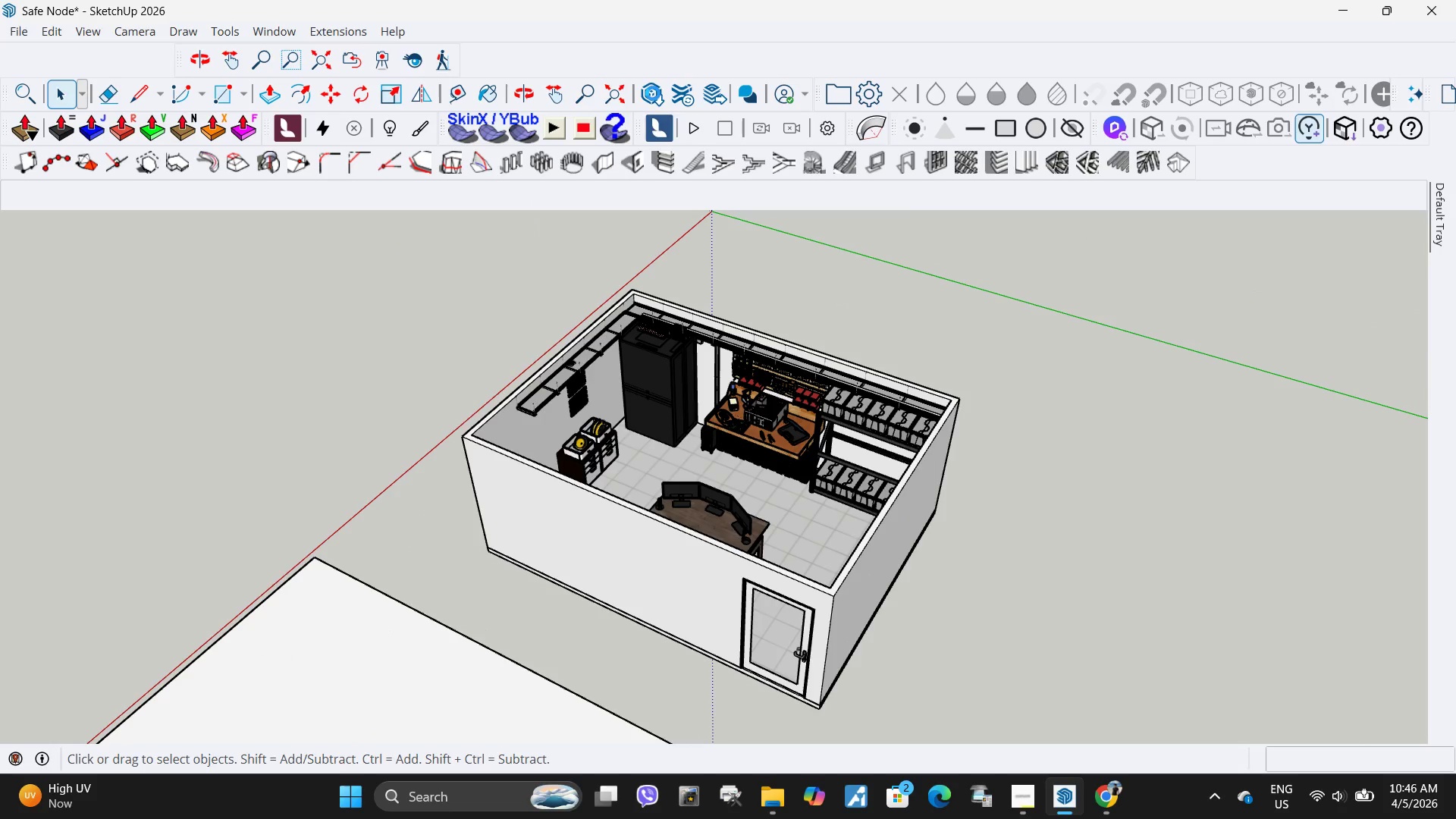 
left_click([648, 97])
 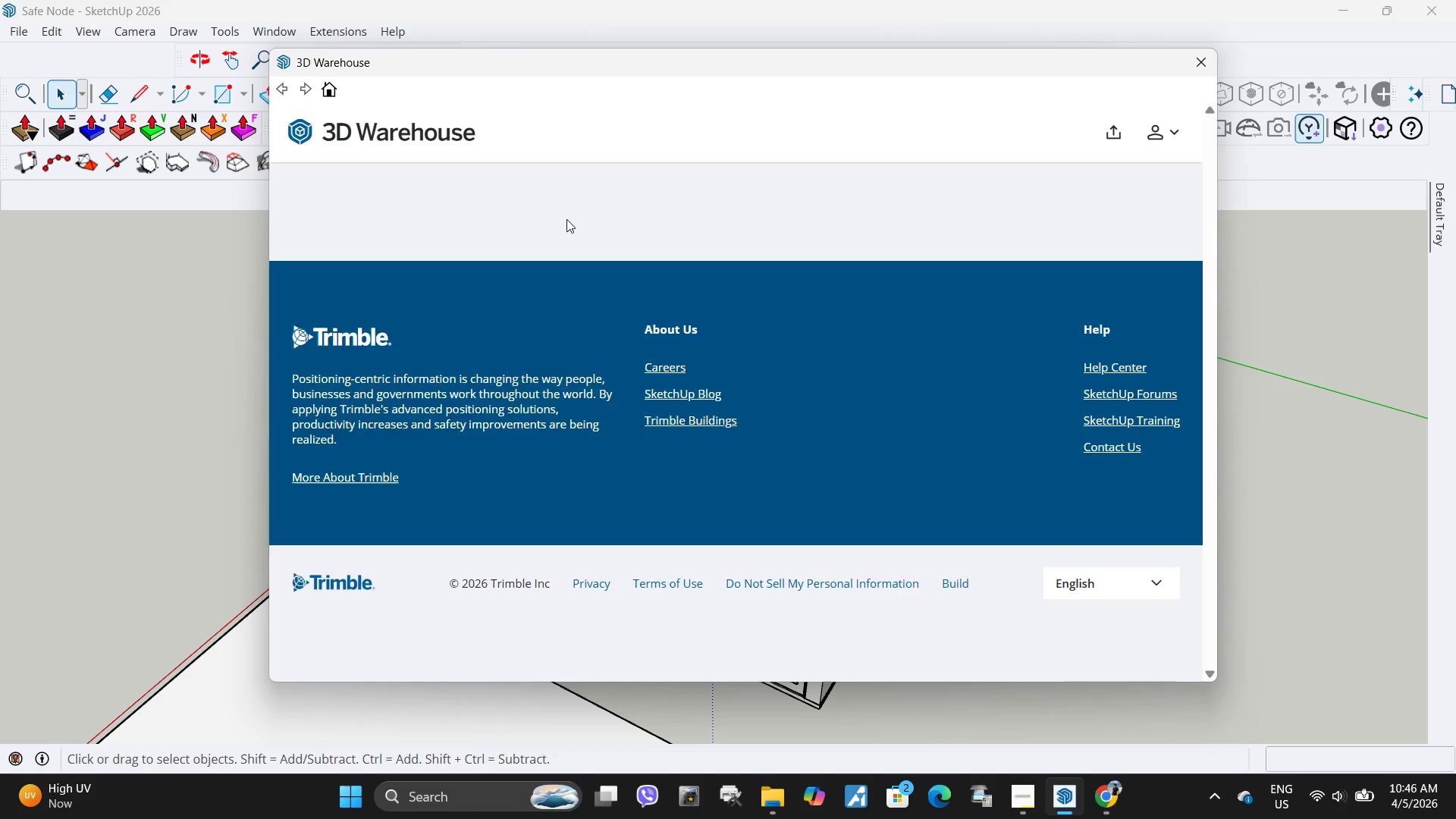 
left_click([701, 127])
 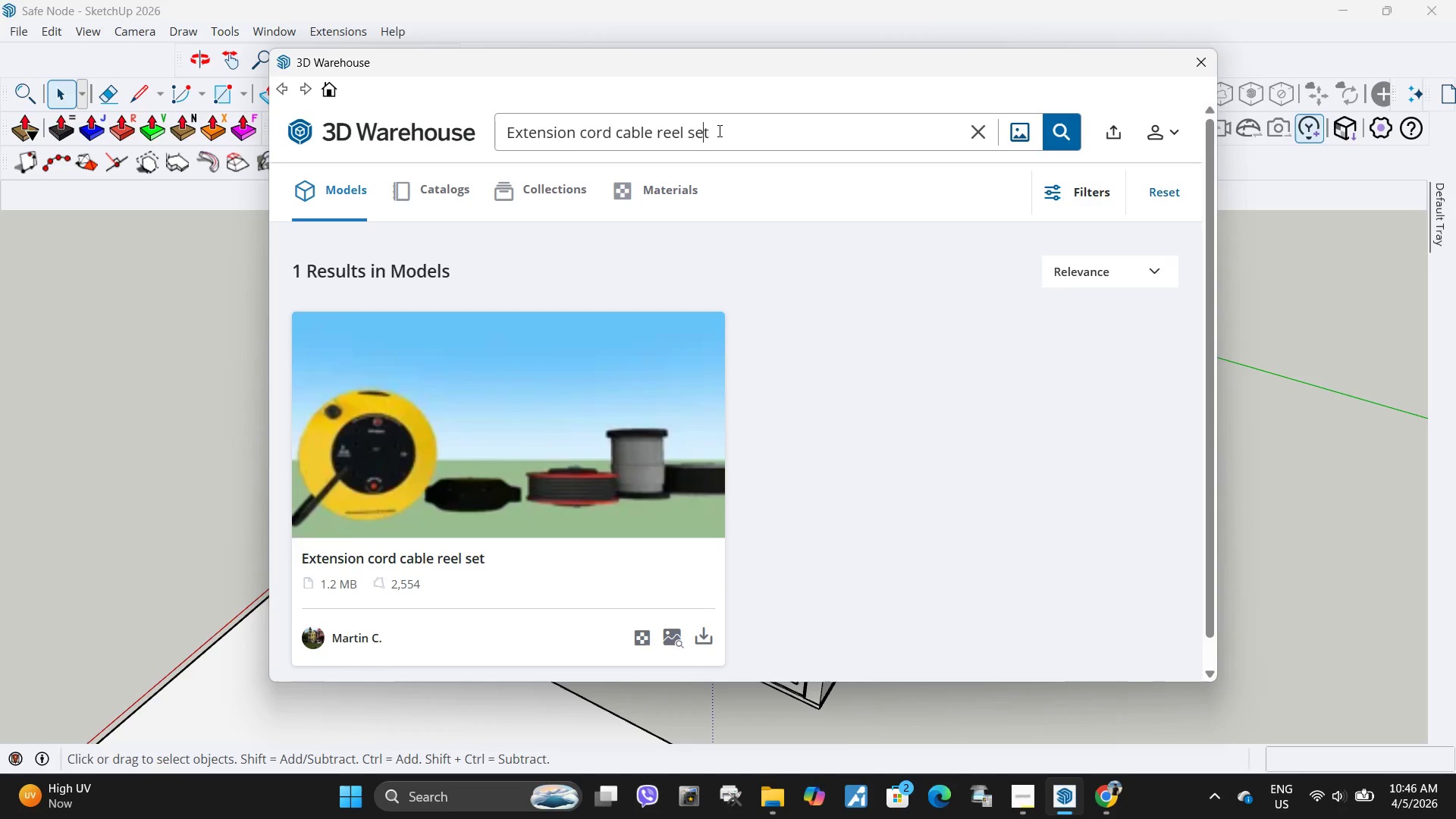 
left_click_drag(start_coordinate=[718, 130], to_coordinate=[651, 130])
 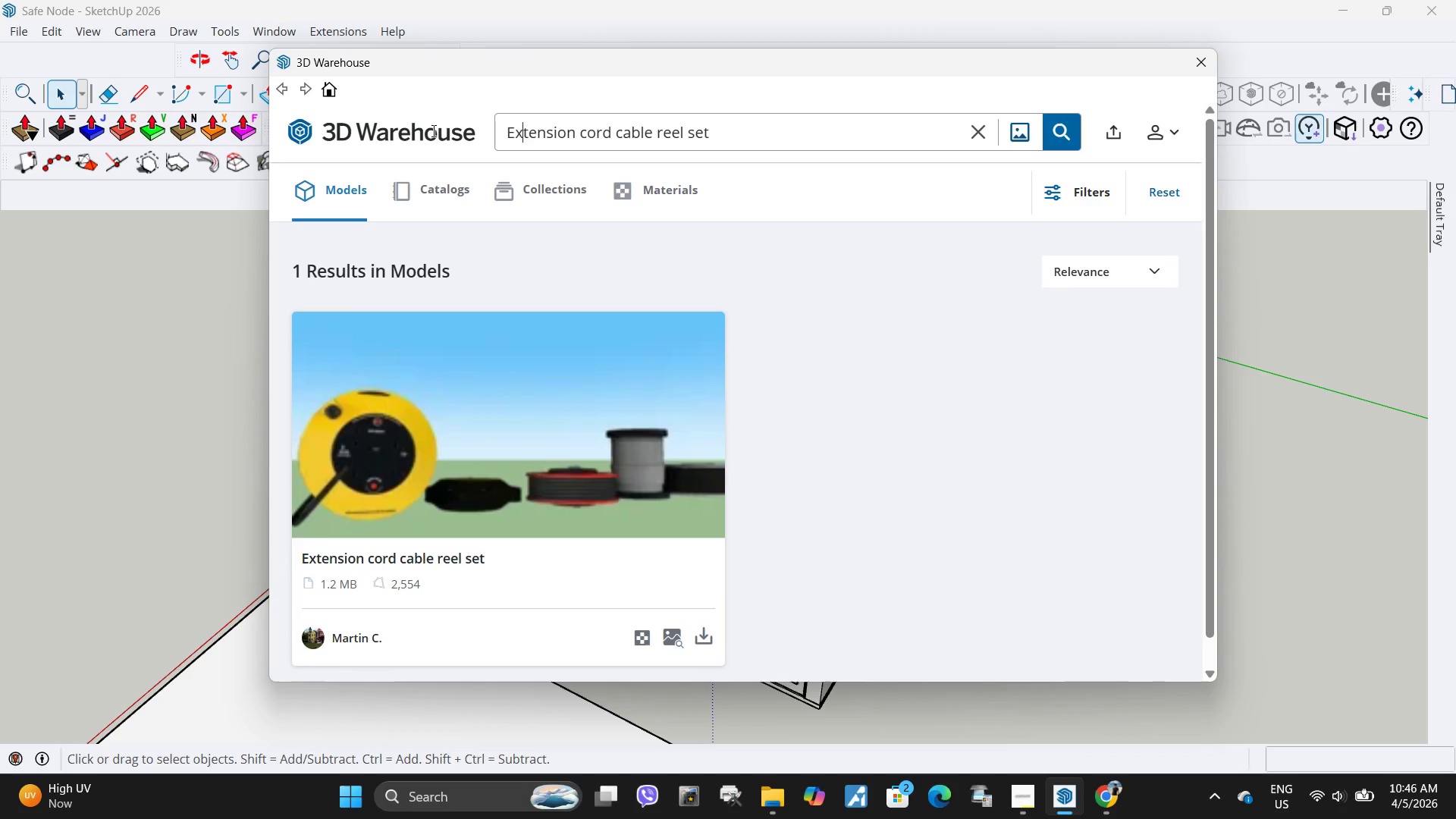 
left_click_drag(start_coordinate=[520, 130], to_coordinate=[300, 130])
 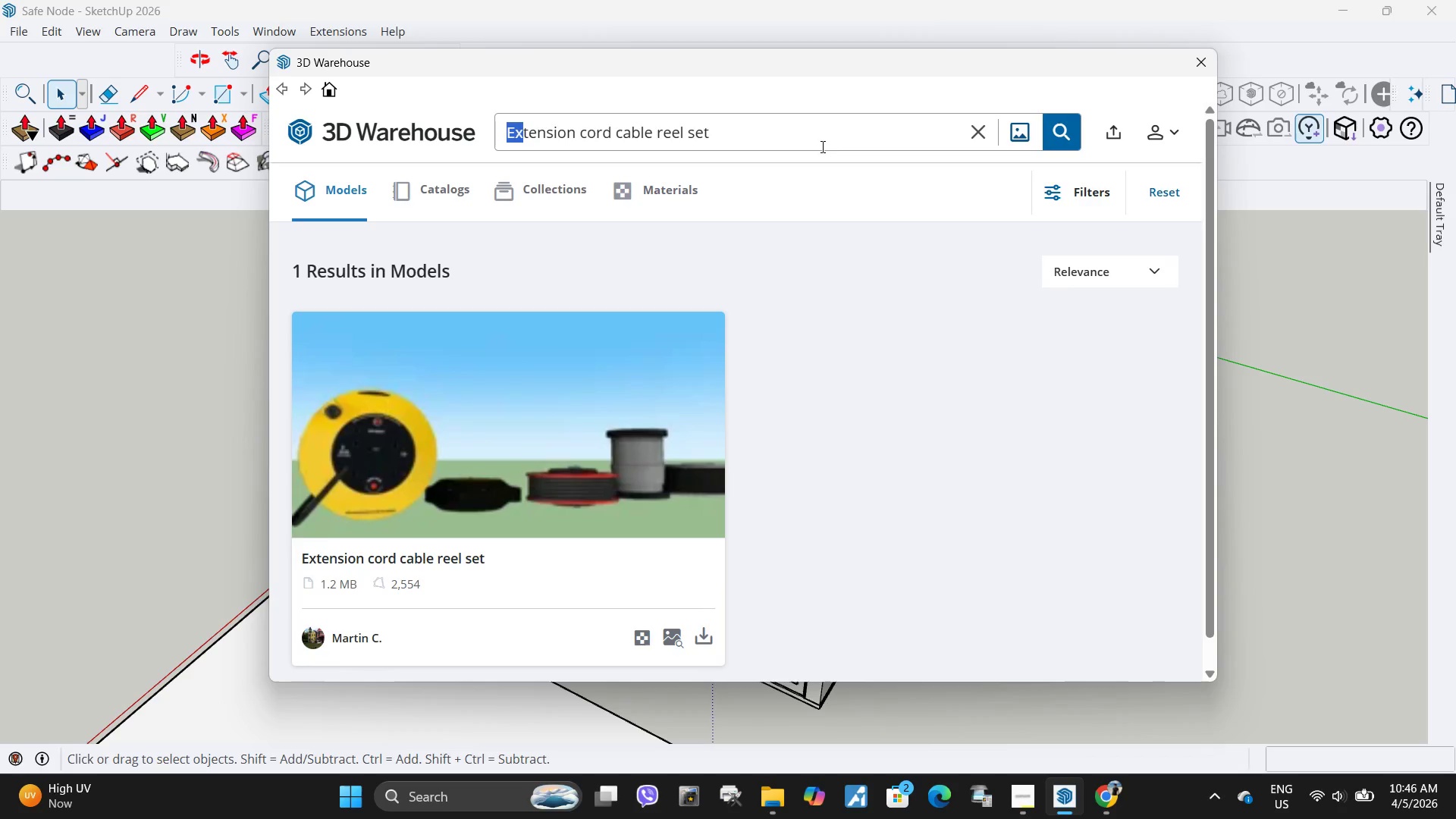 
left_click_drag(start_coordinate=[783, 139], to_coordinate=[419, 139])
 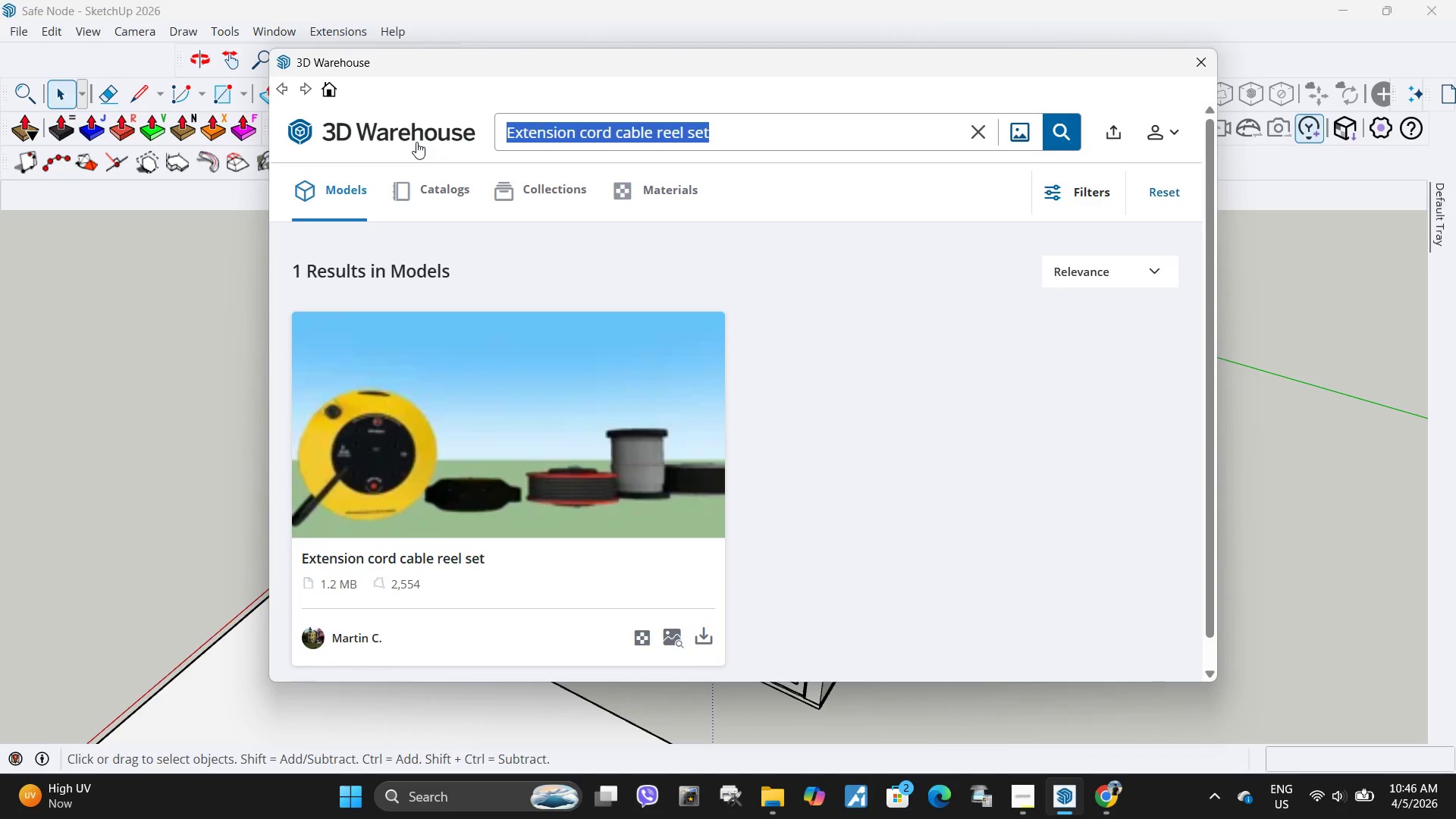 
type(whiteboard)
 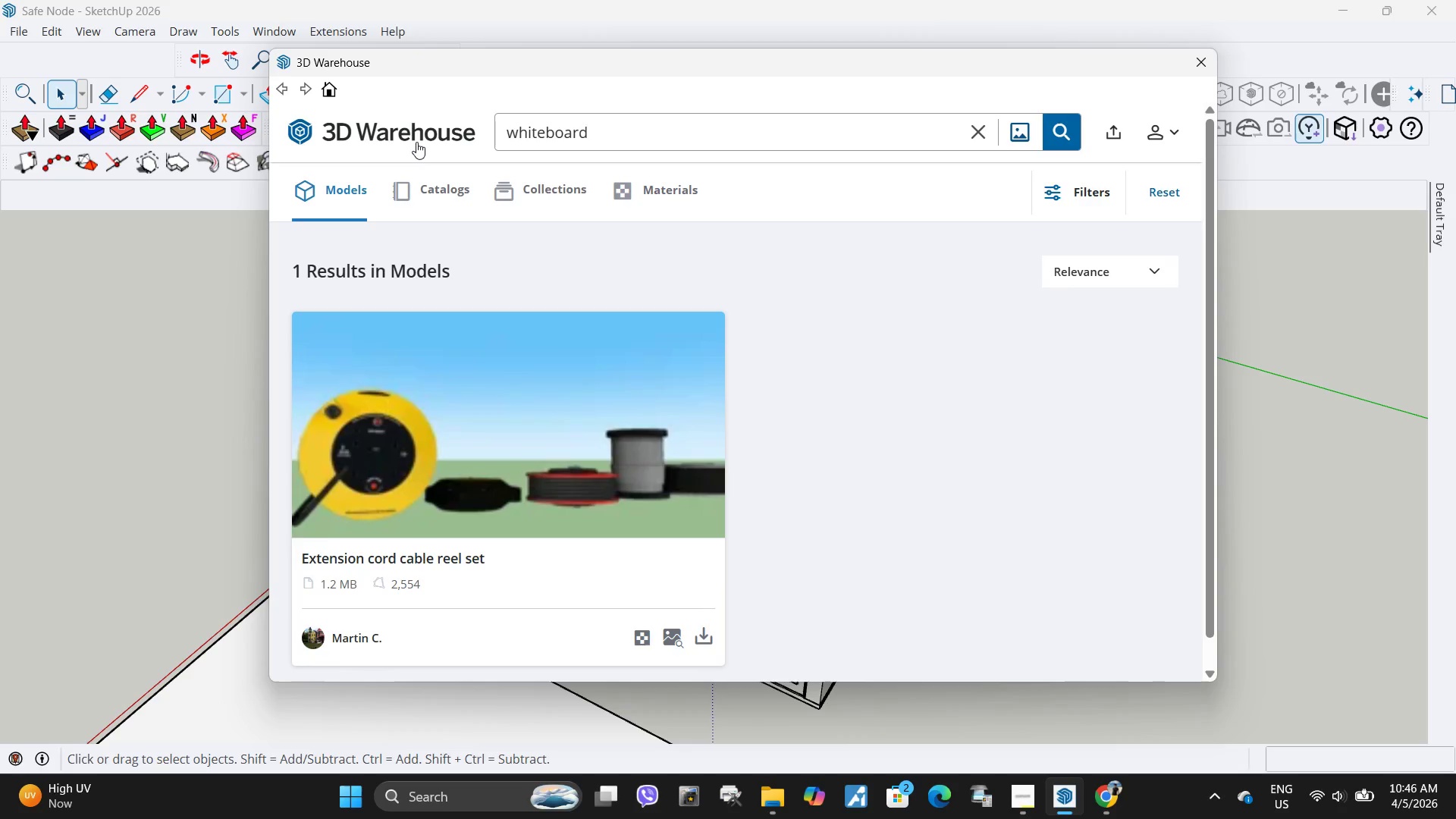 
key(Enter)
 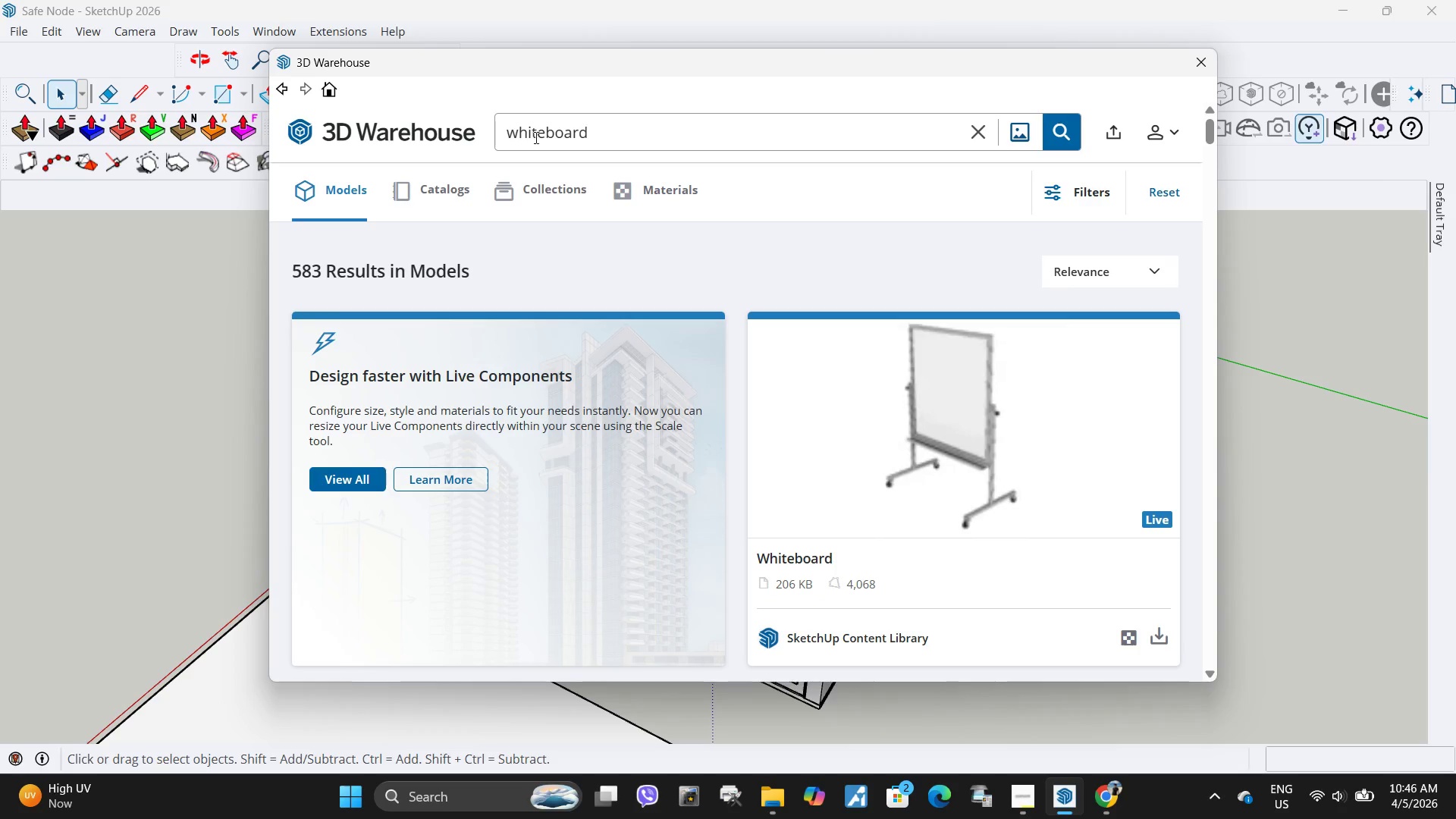 
scroll: coordinate [612, 405], scroll_direction: down, amount: 9.0
 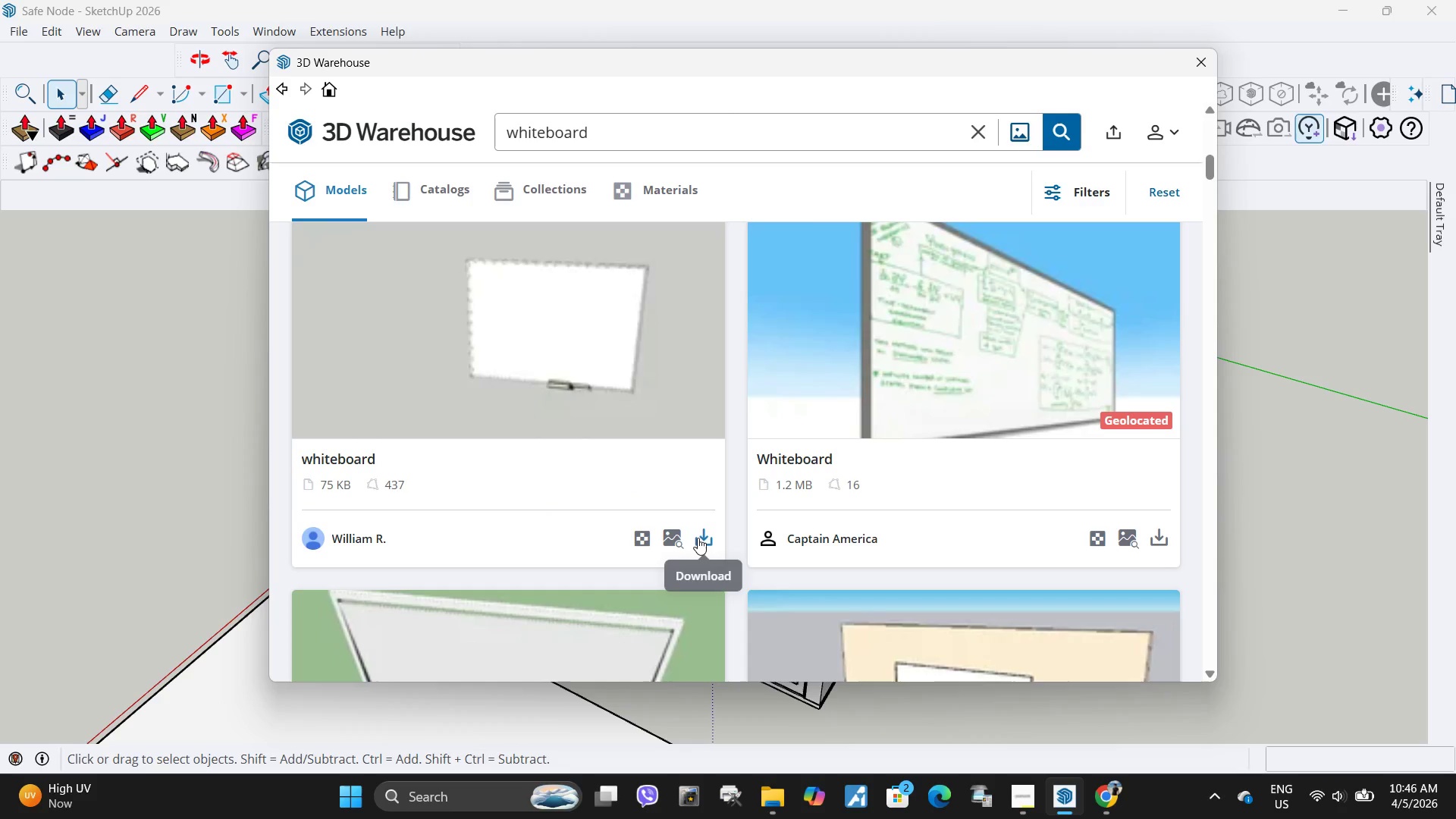 
left_click([698, 538])
 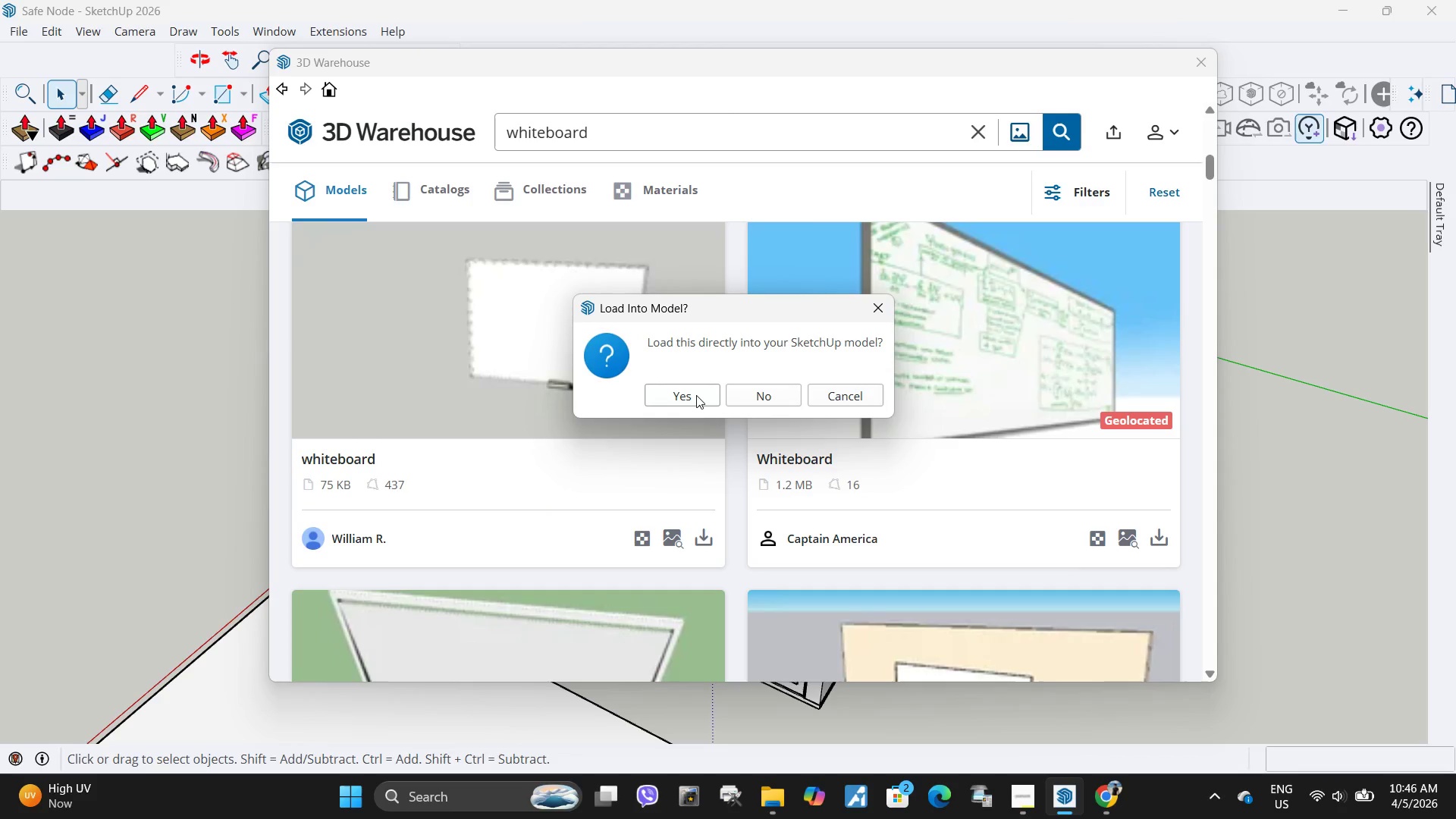 
left_click([696, 395])
 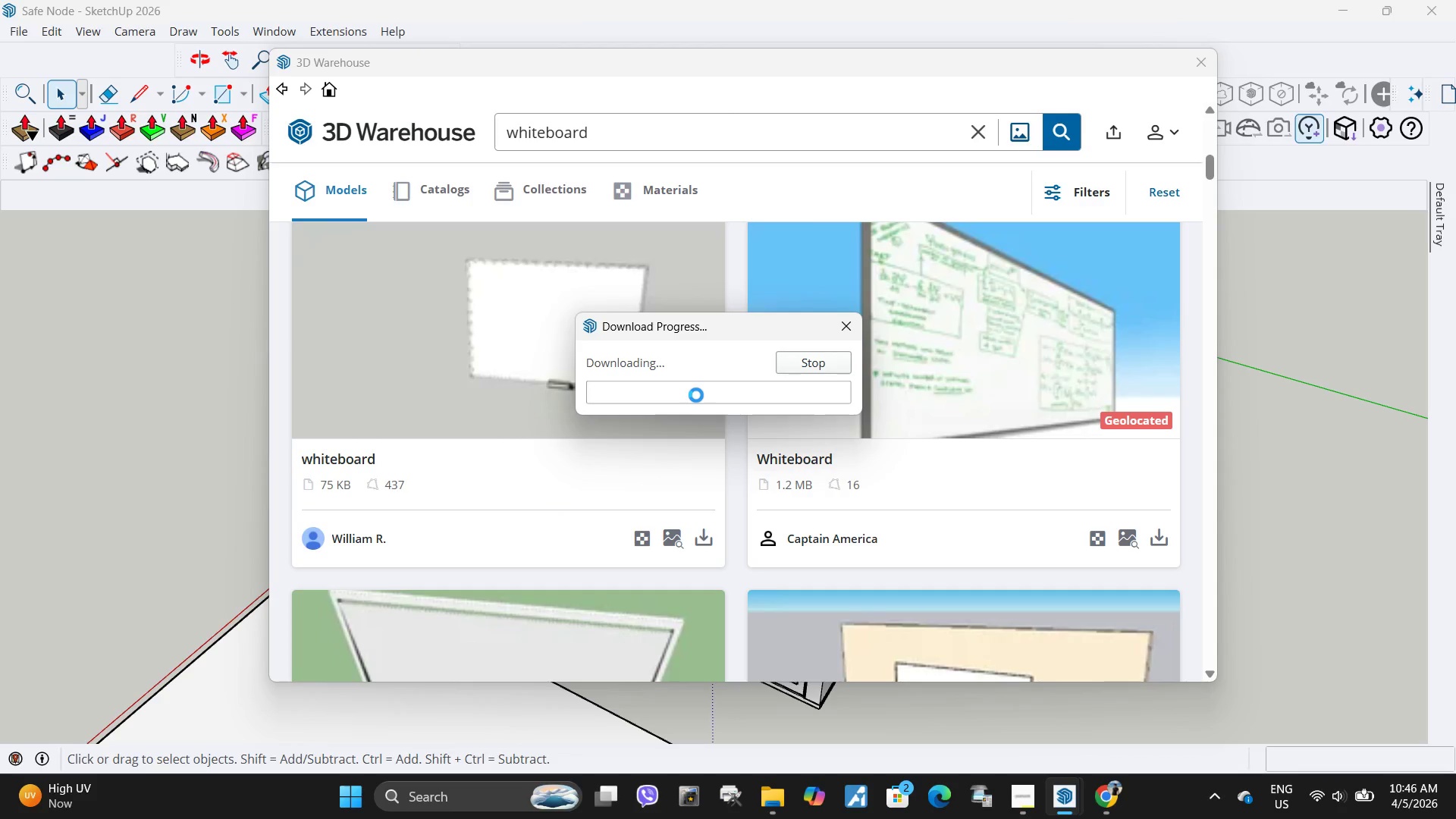 
scroll: coordinate [678, 453], scroll_direction: down, amount: 9.0
 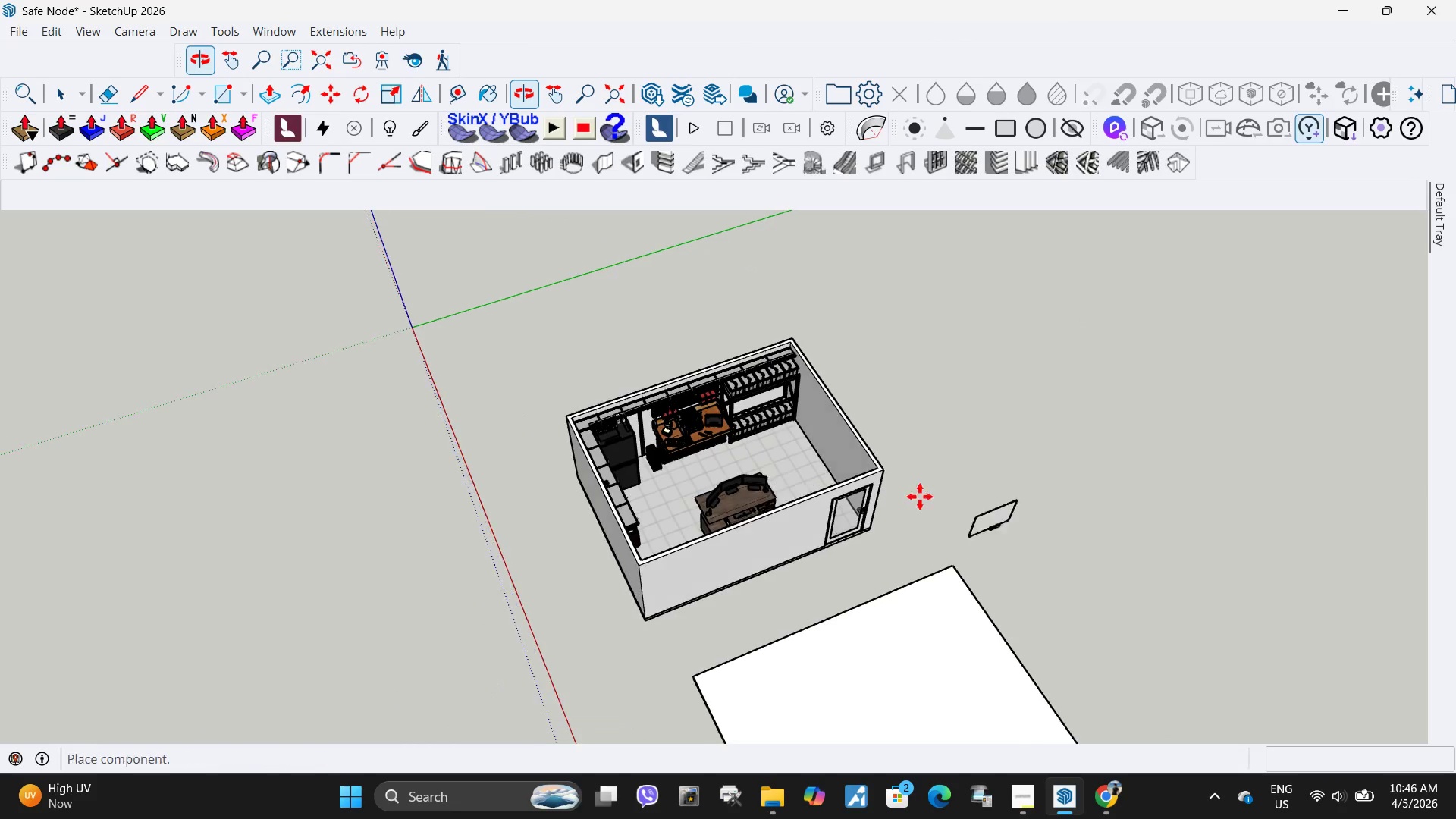 
scroll: coordinate [738, 466], scroll_direction: up, amount: 7.0
 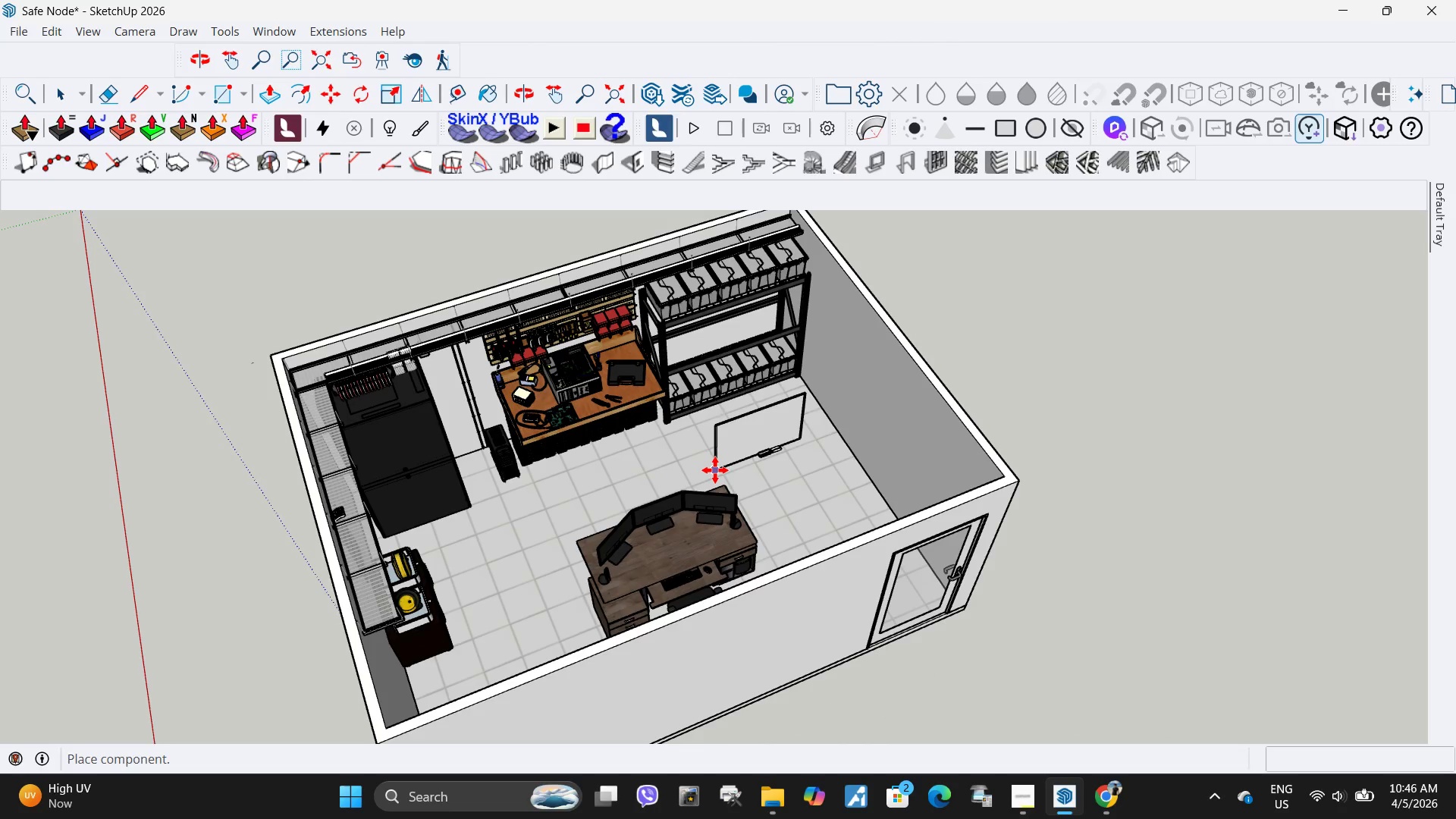 
left_click([715, 470])
 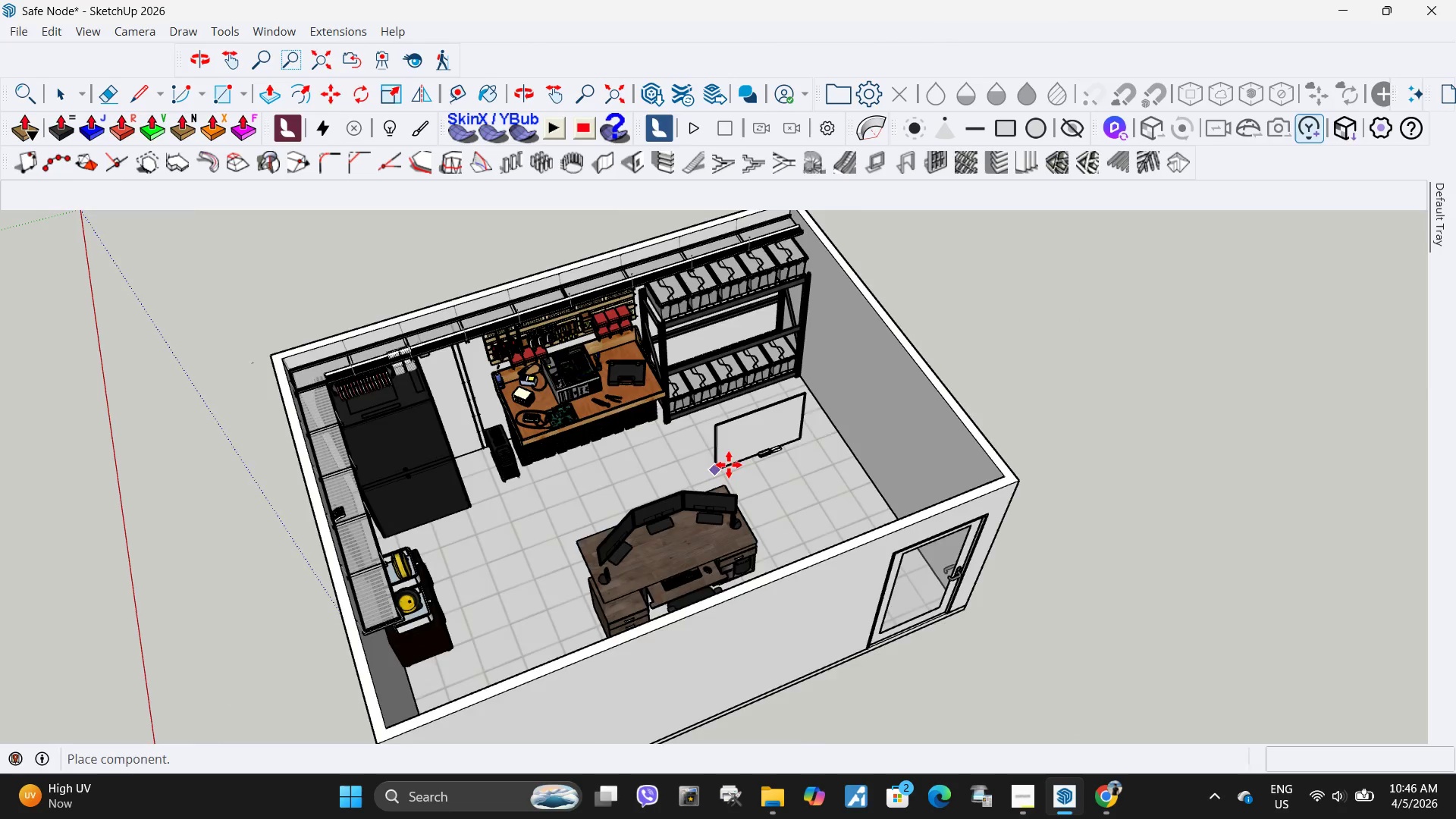 
key(Q)
 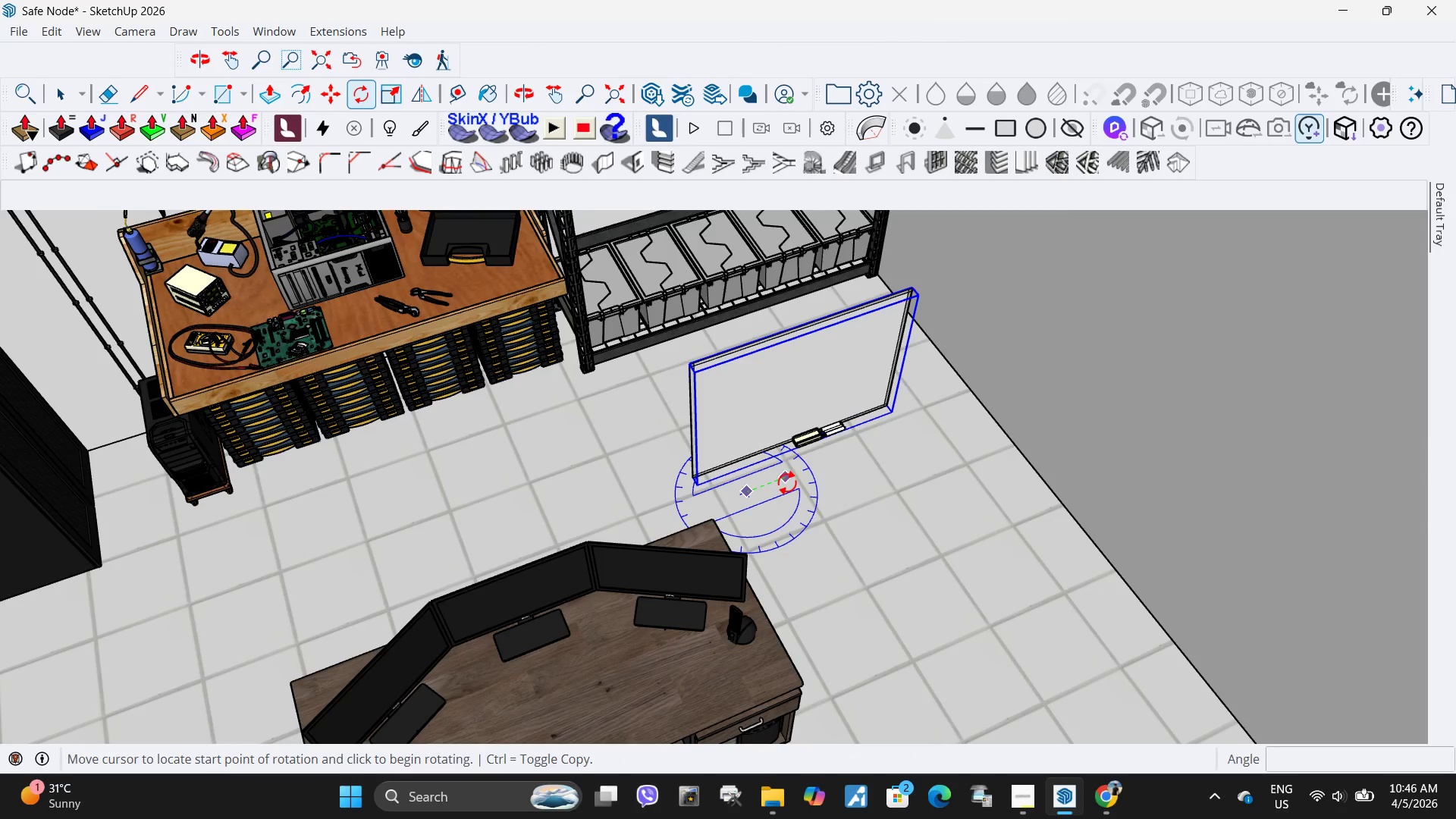 
scroll: coordinate [733, 465], scroll_direction: up, amount: 8.0
 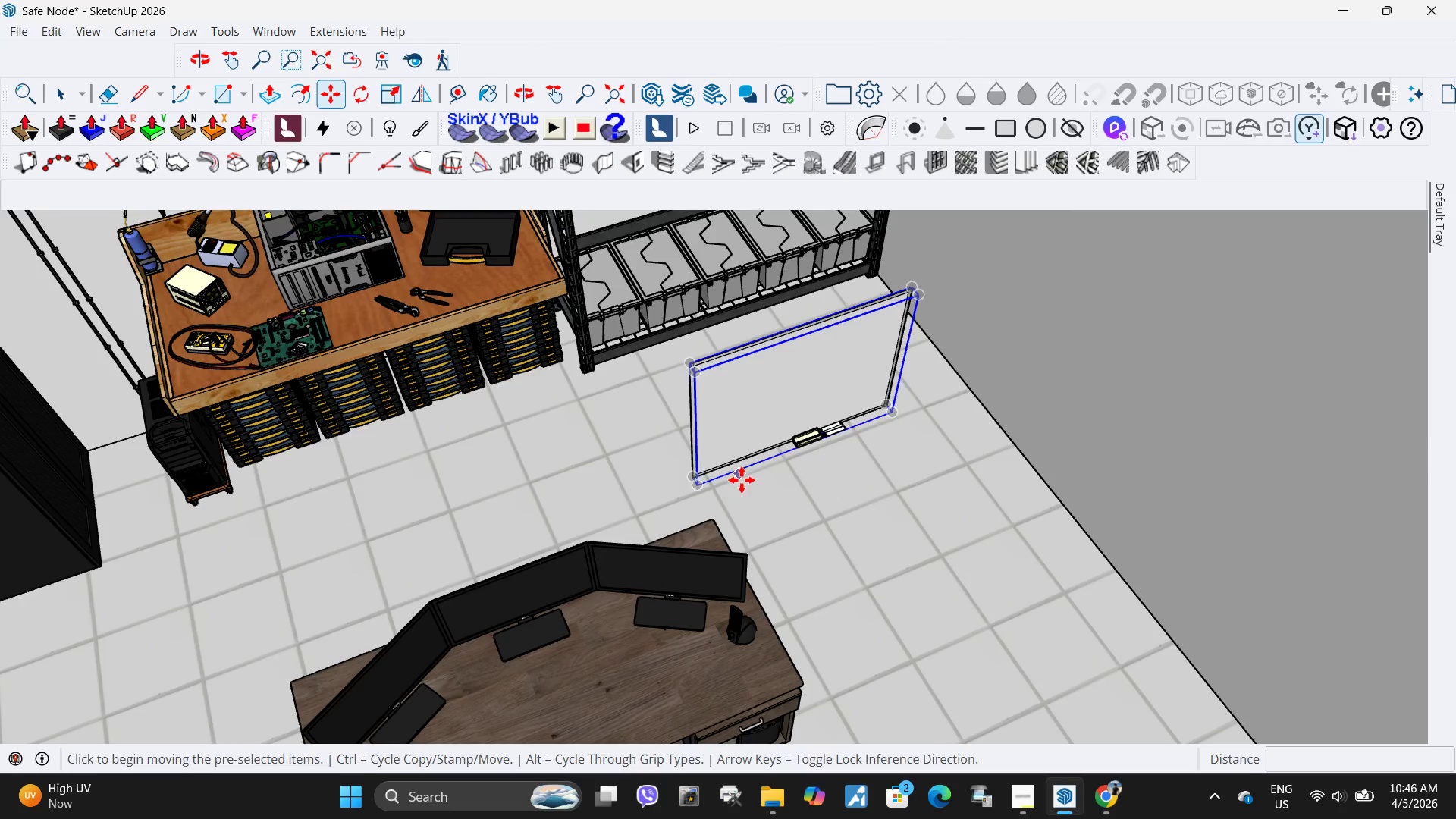 
double_click([787, 482])
 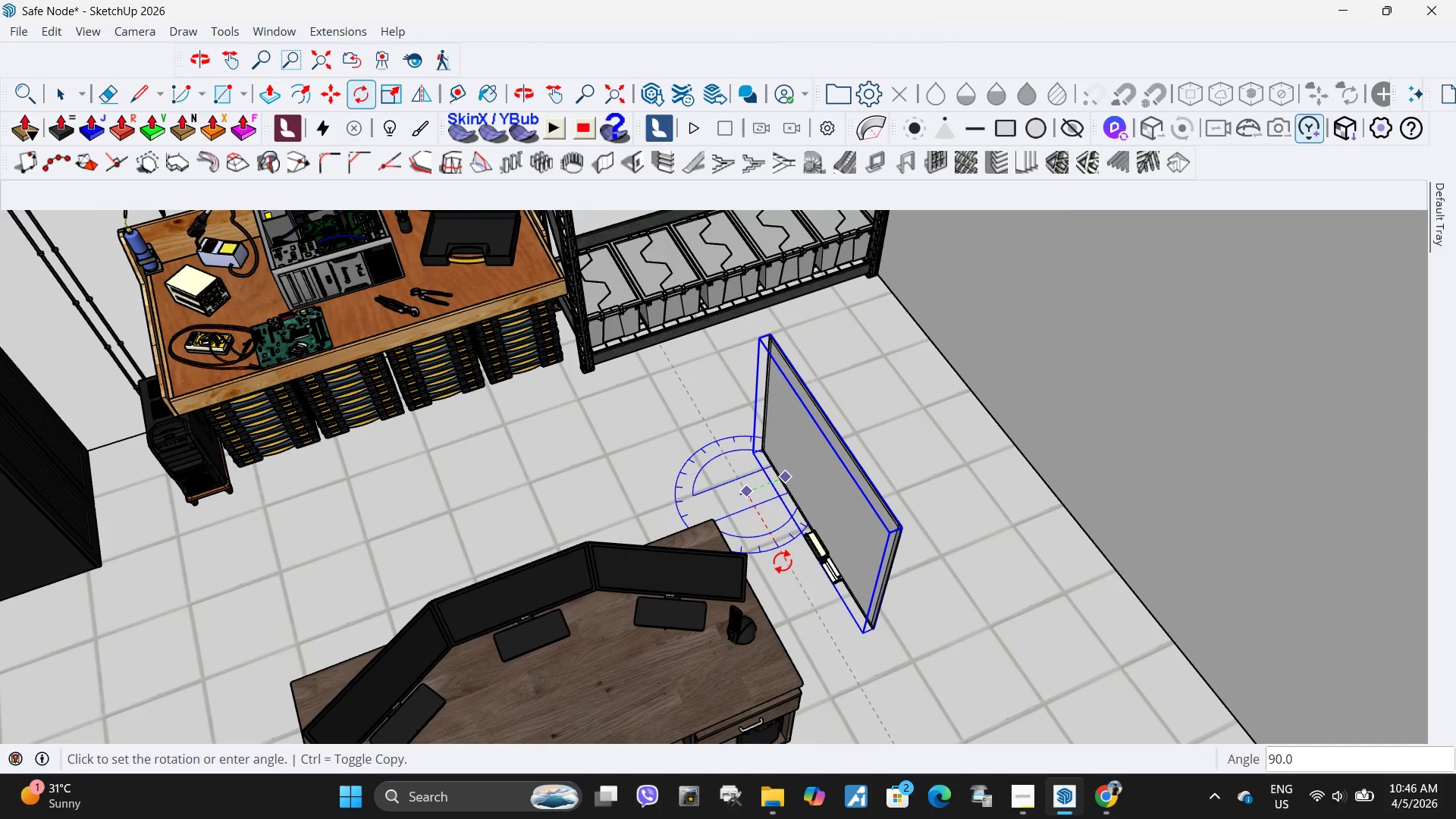 
left_click([780, 562])
 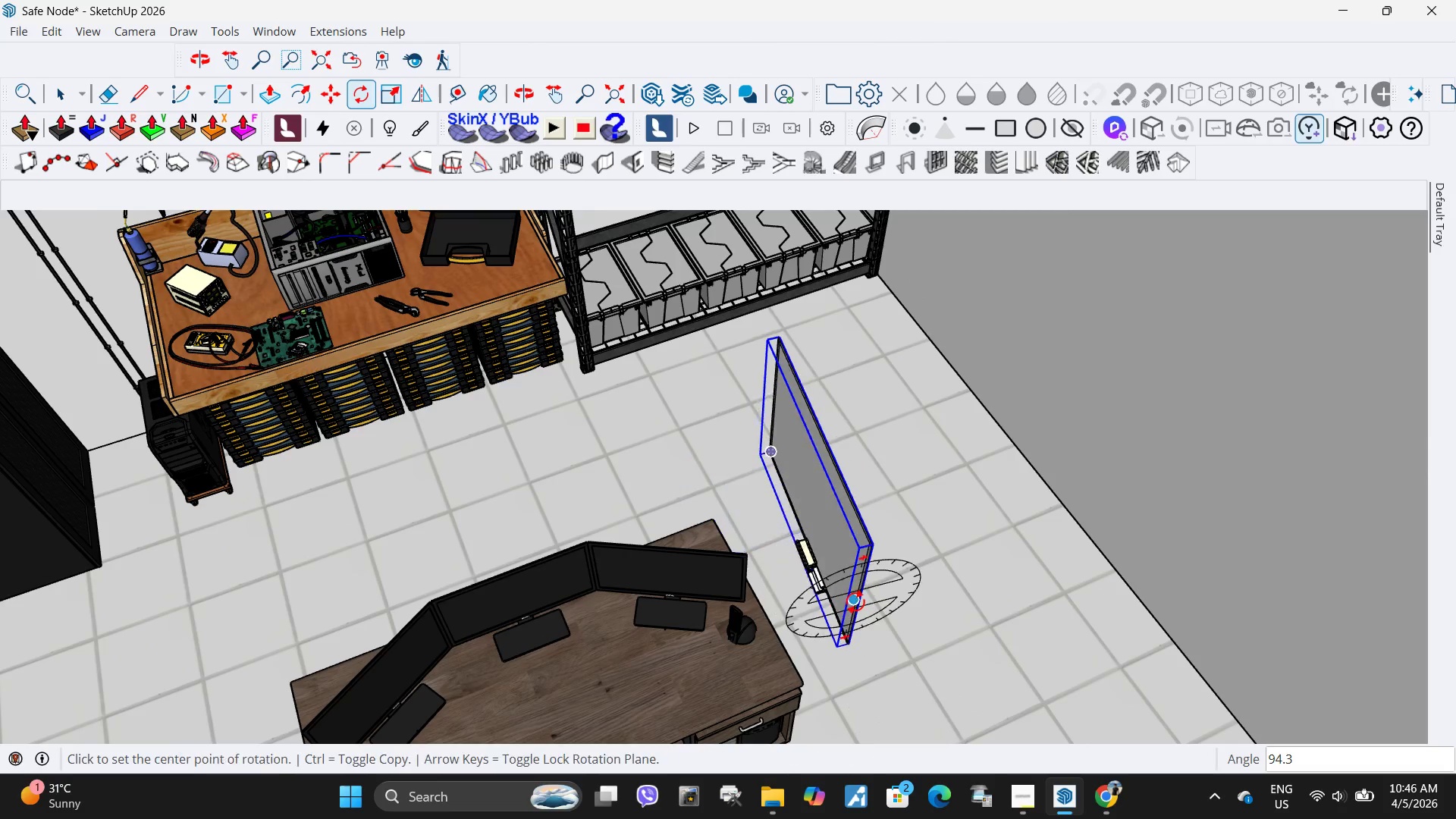 
scroll: coordinate [858, 633], scroll_direction: up, amount: 2.0
 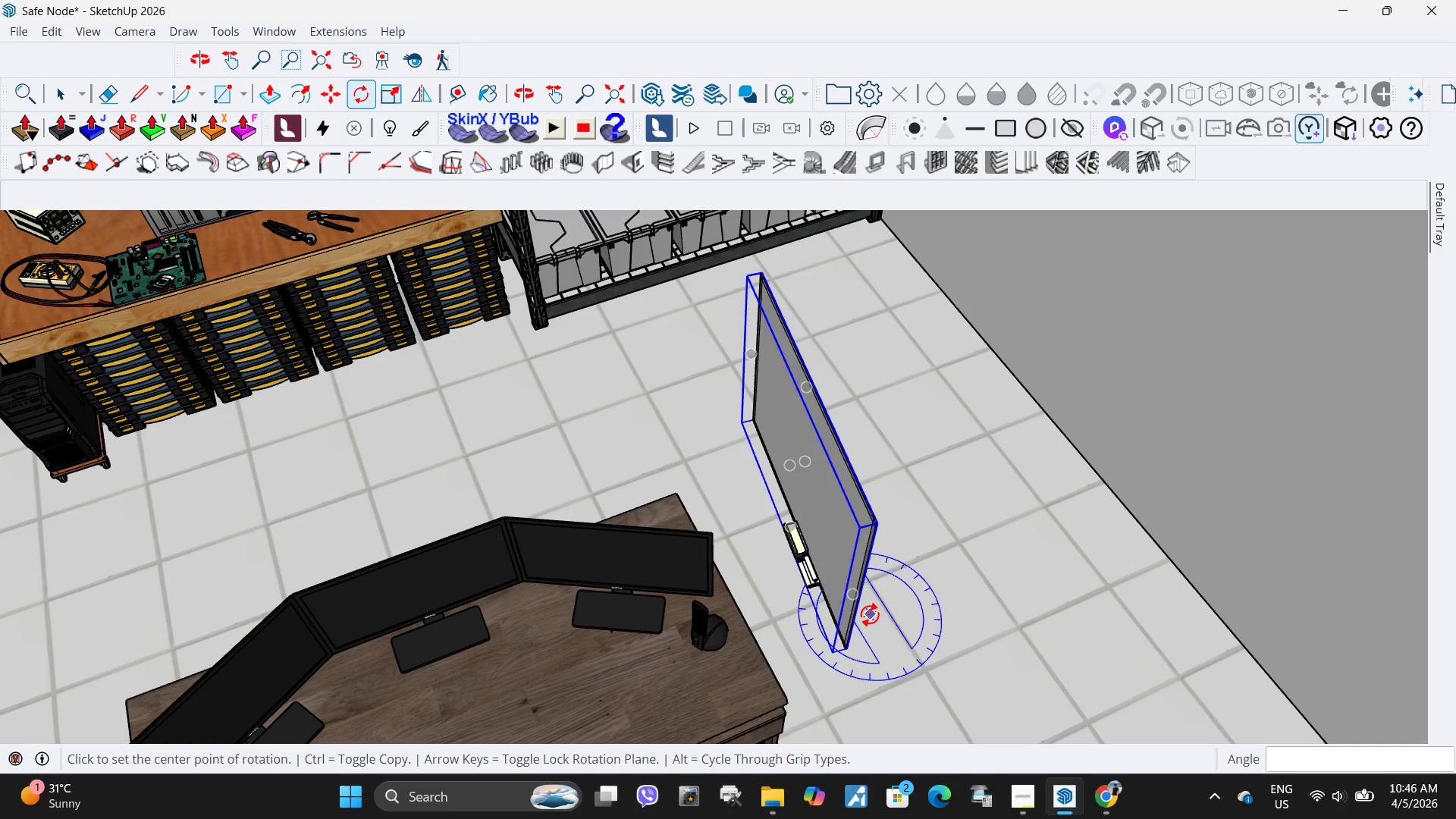 
key(Control+ControlLeft)
 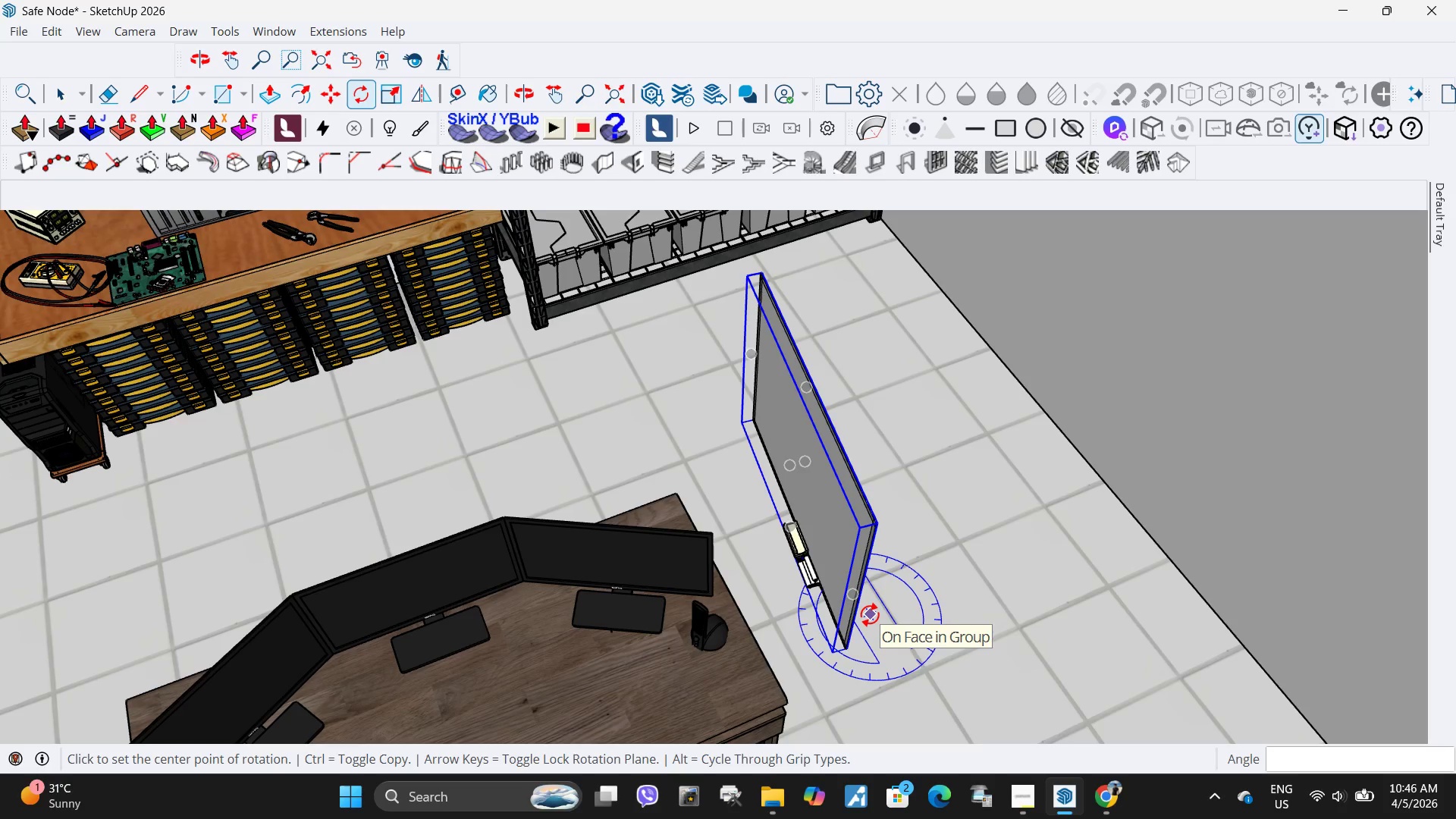 
key(Control+Z)
 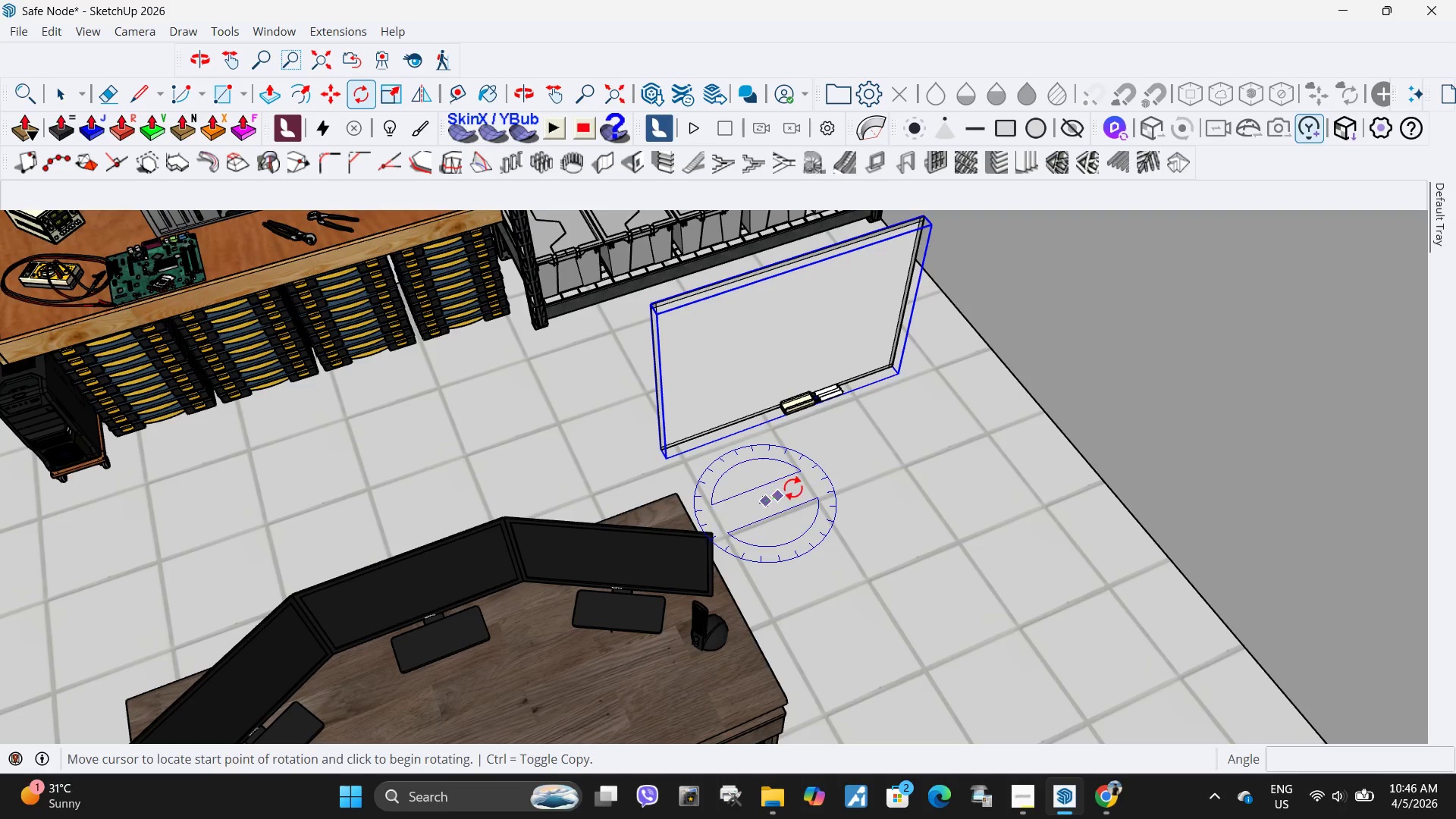 
double_click([794, 488])
 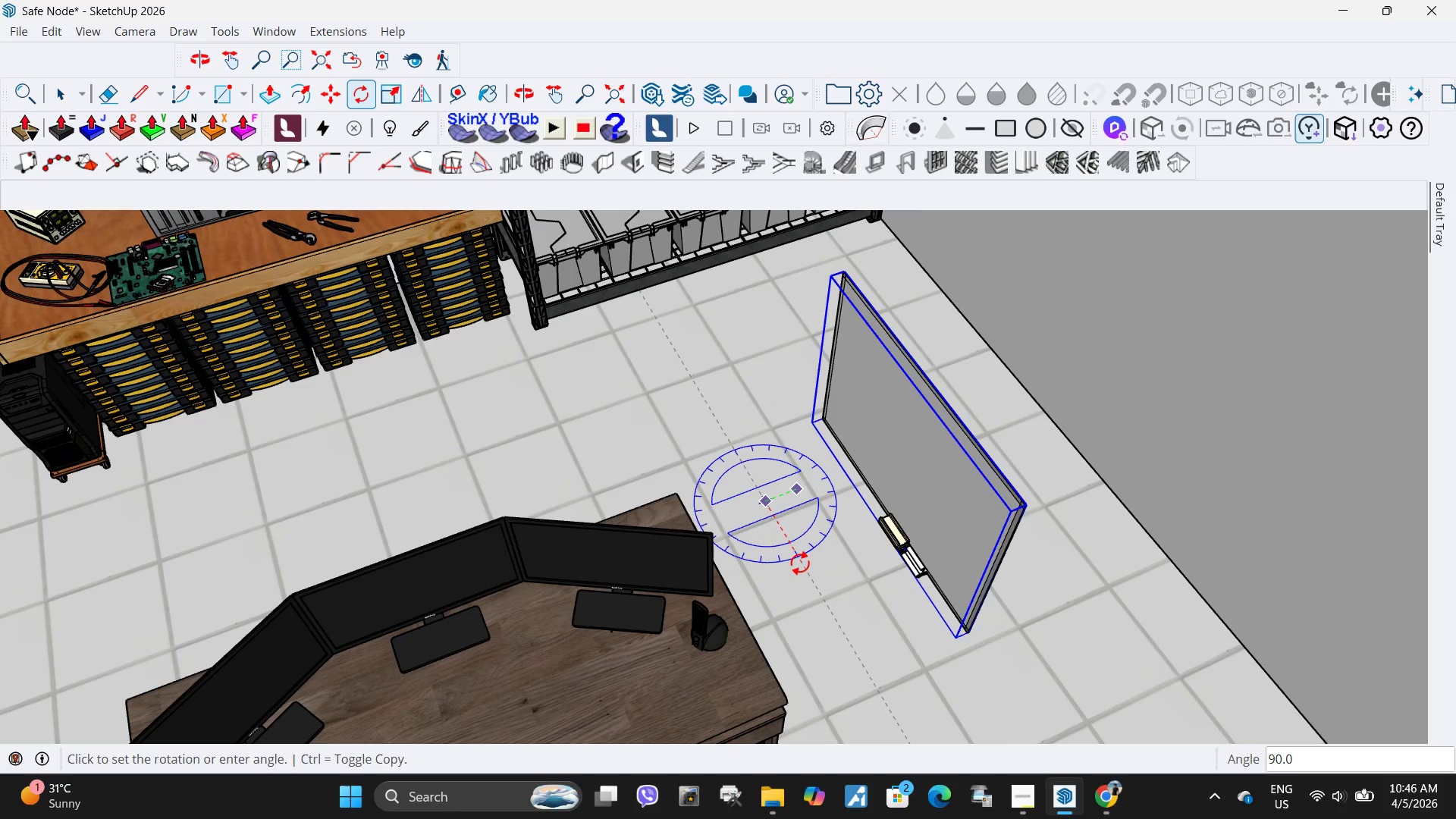 
left_click([800, 563])
 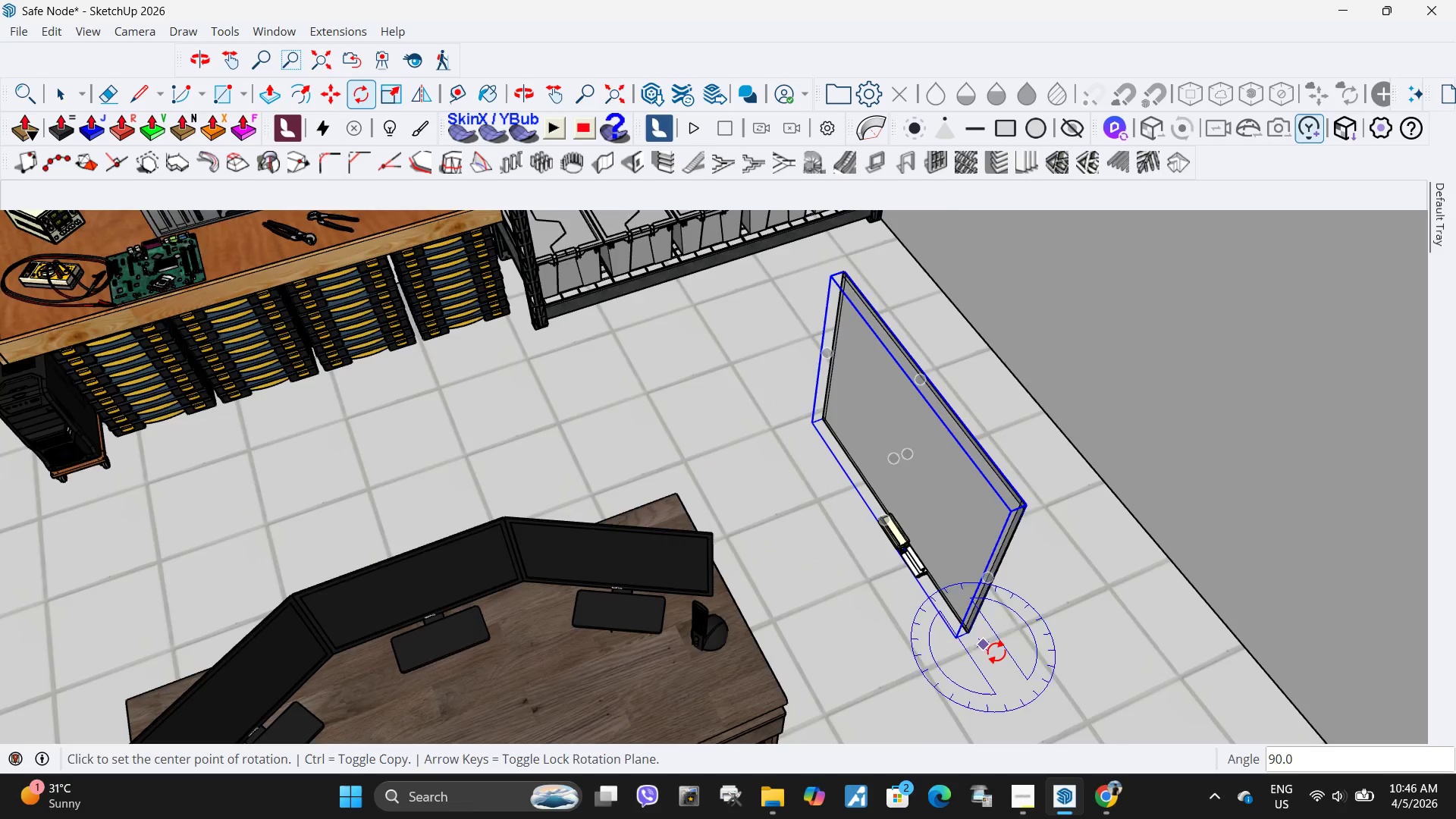 
key(M)
 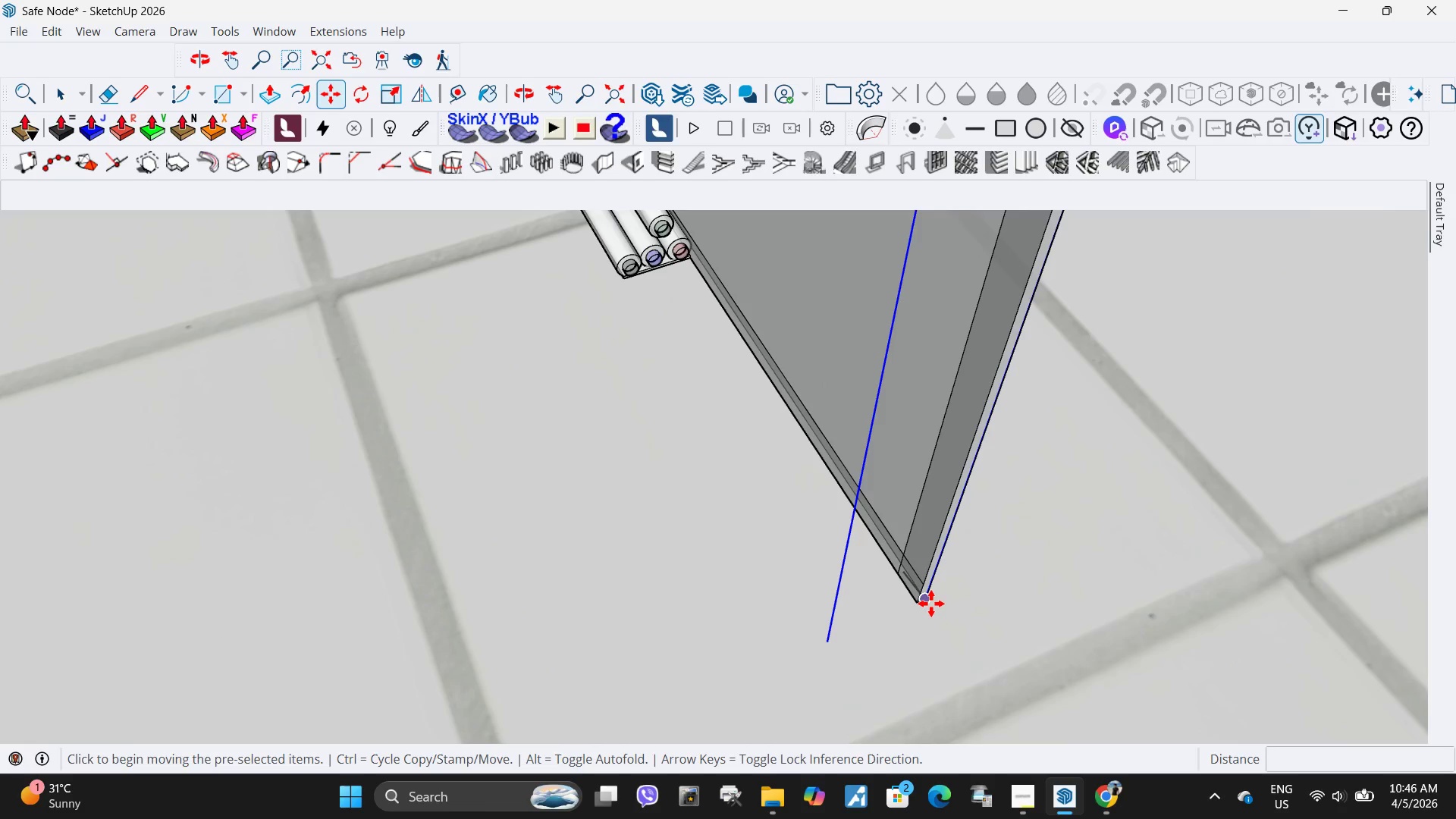 
scroll: coordinate [957, 626], scroll_direction: up, amount: 22.0
 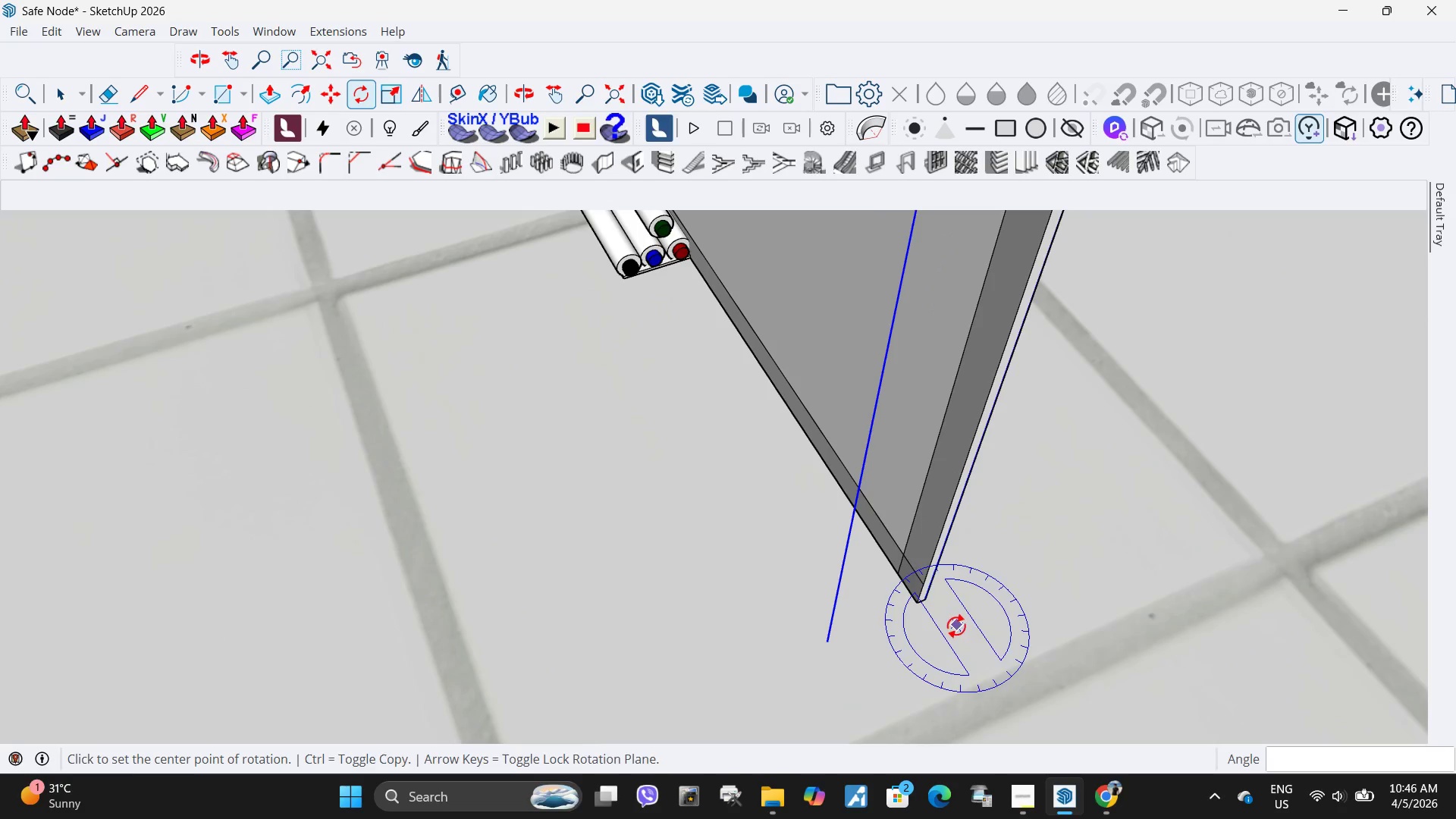 
left_click([931, 604])
 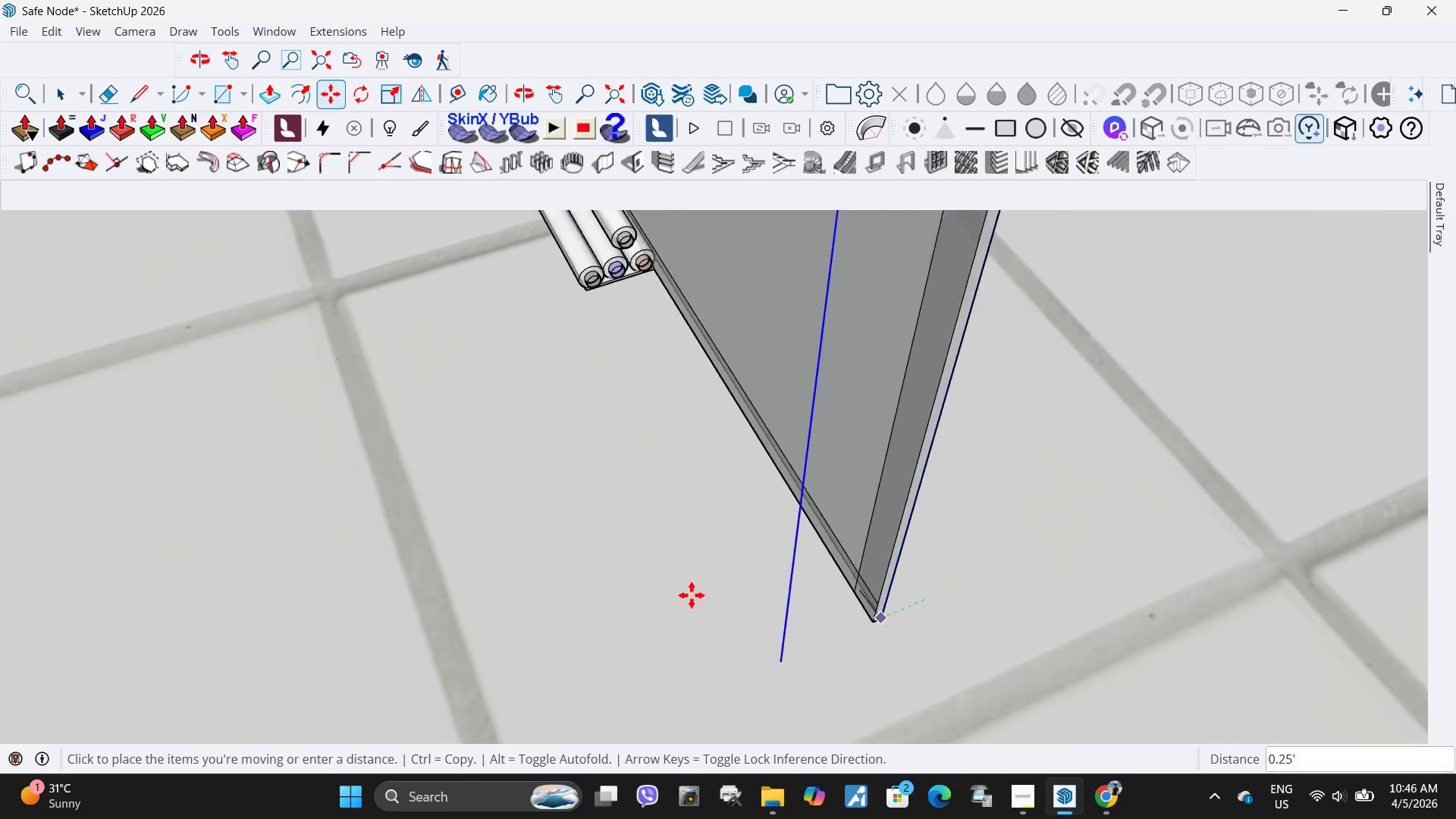 
scroll: coordinate [692, 596], scroll_direction: down, amount: 21.0
 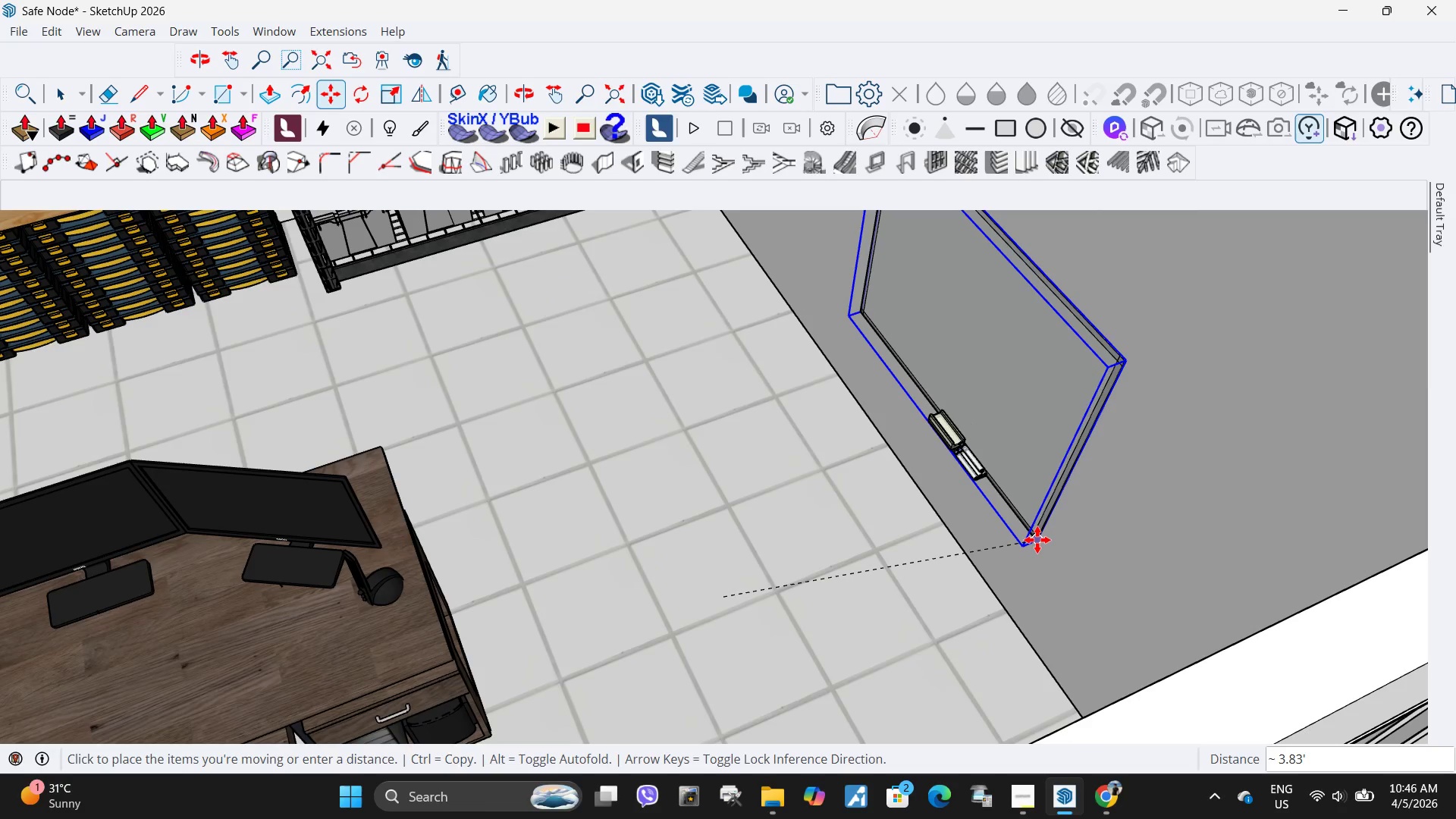 
left_click([1037, 540])
 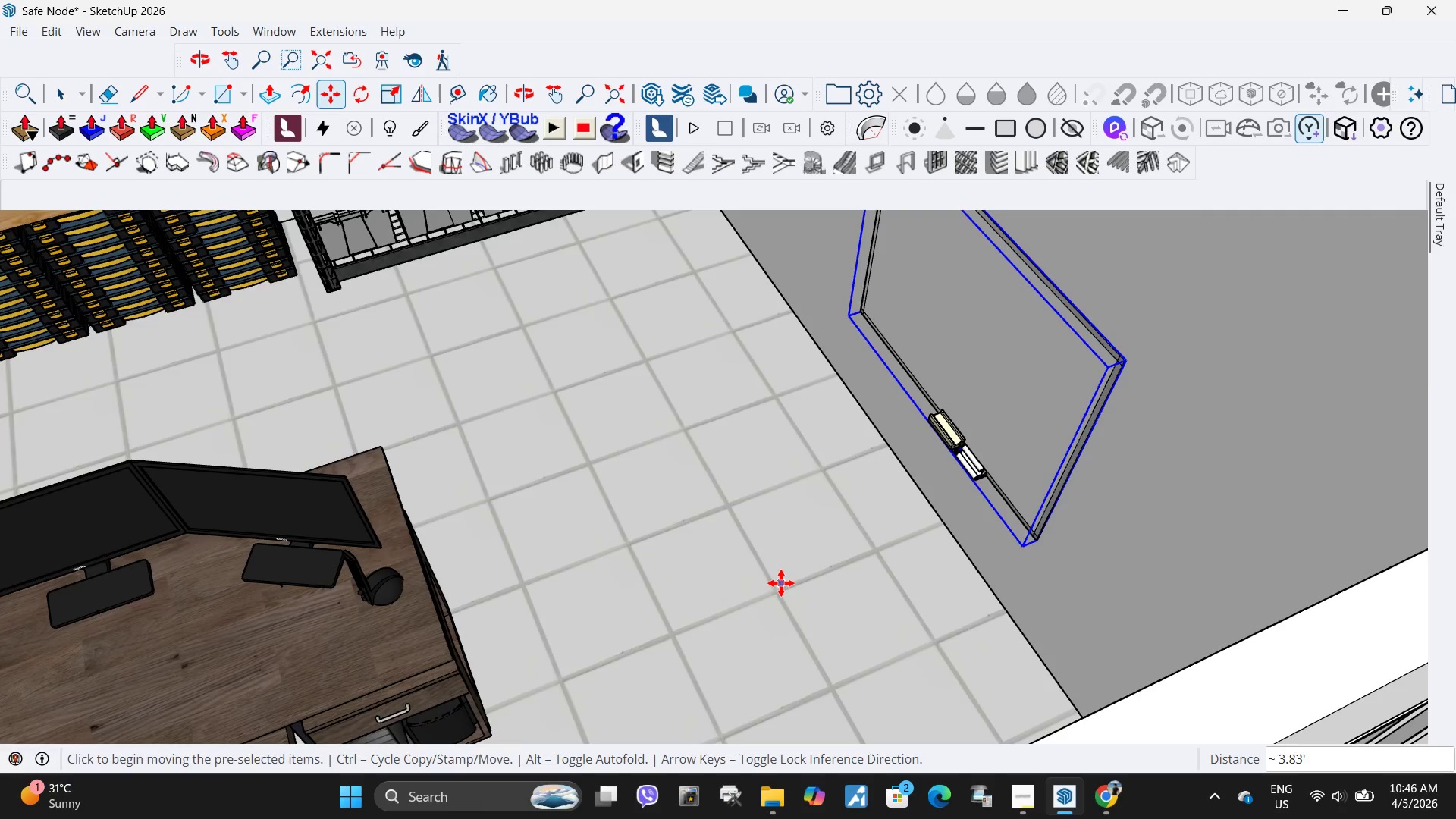 
scroll: coordinate [780, 585], scroll_direction: down, amount: 6.0
 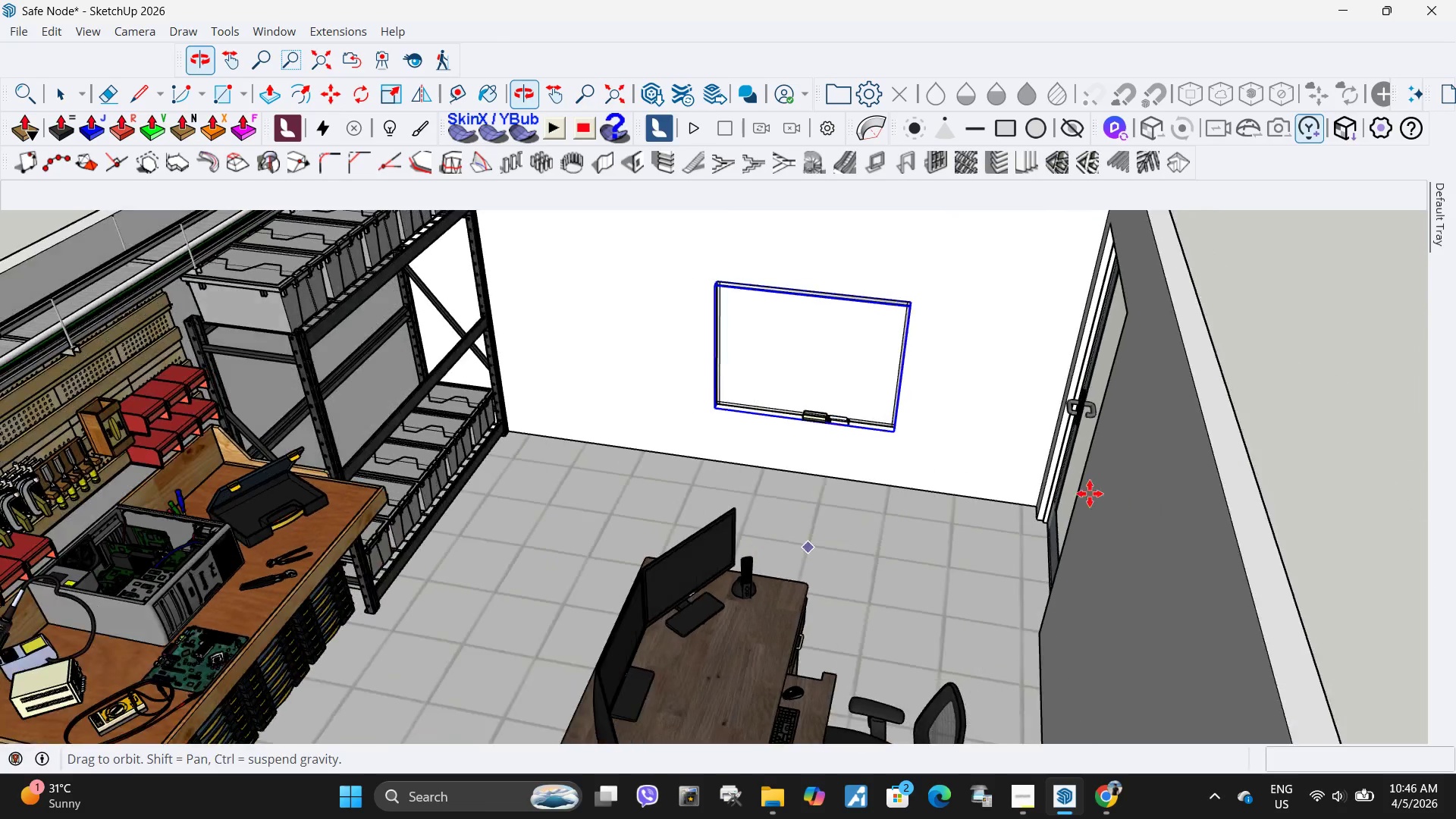 
scroll: coordinate [898, 353], scroll_direction: up, amount: 3.0
 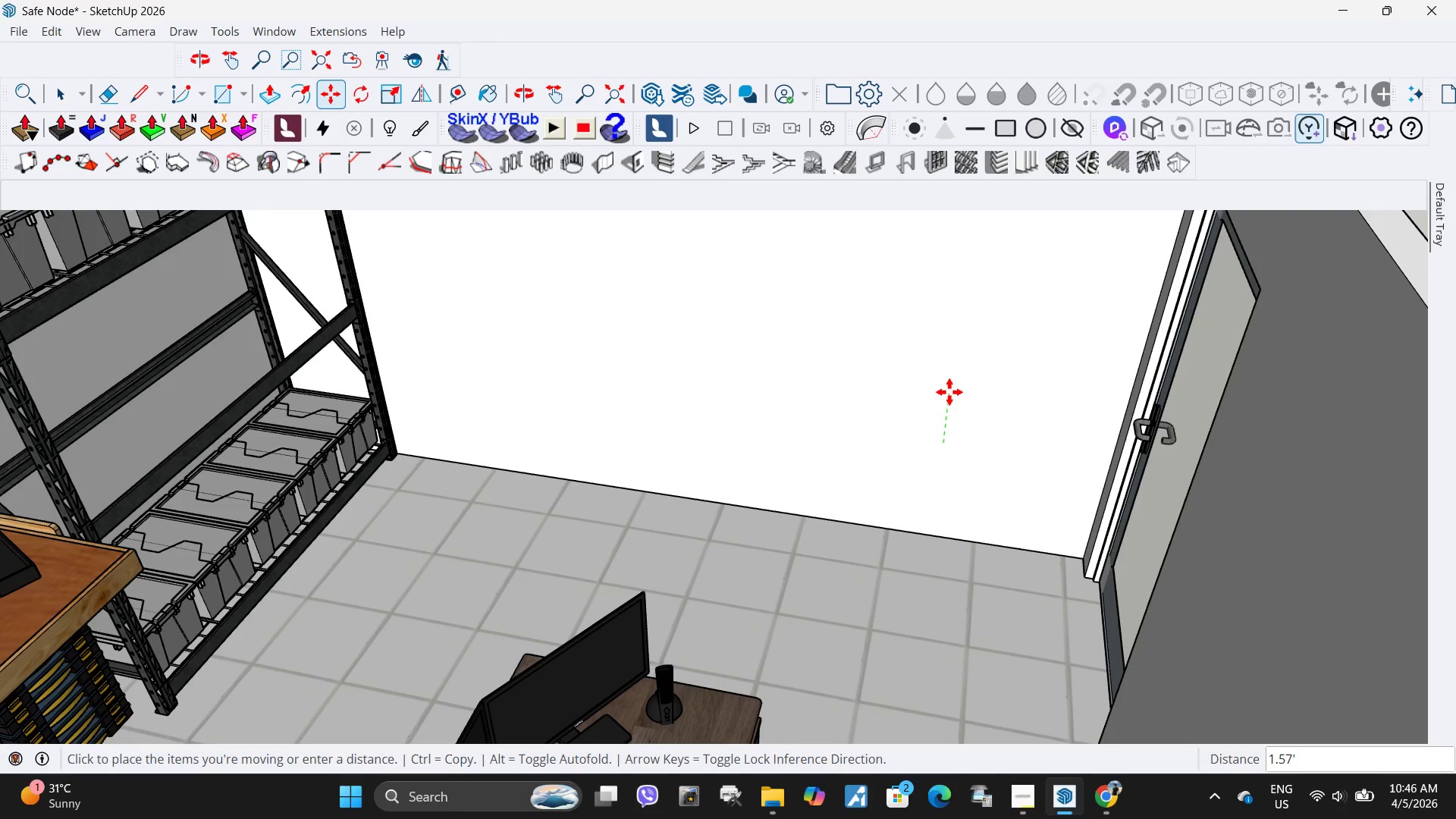 
key(Escape)
 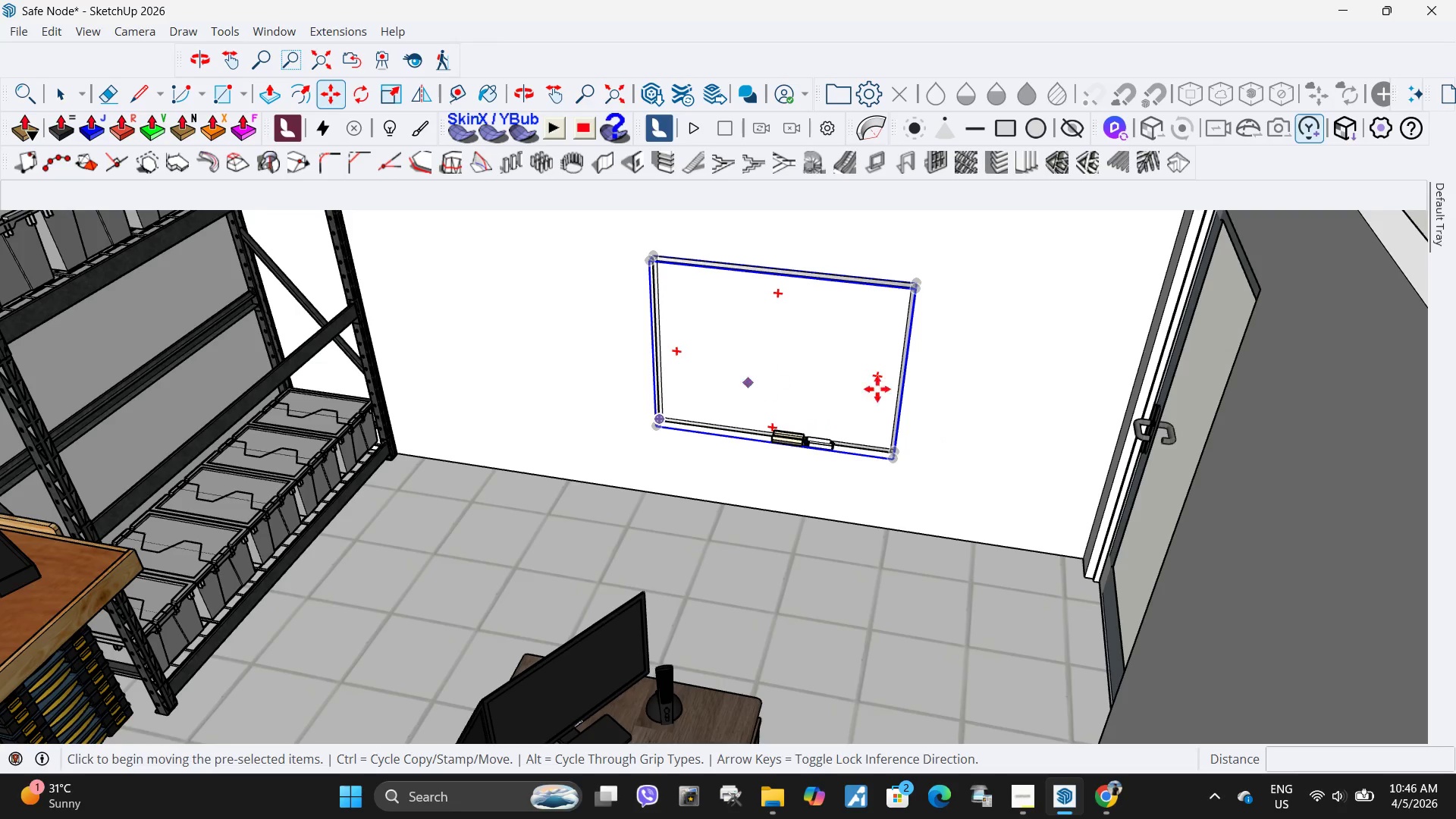 
scroll: coordinate [683, 349], scroll_direction: up, amount: 3.0
 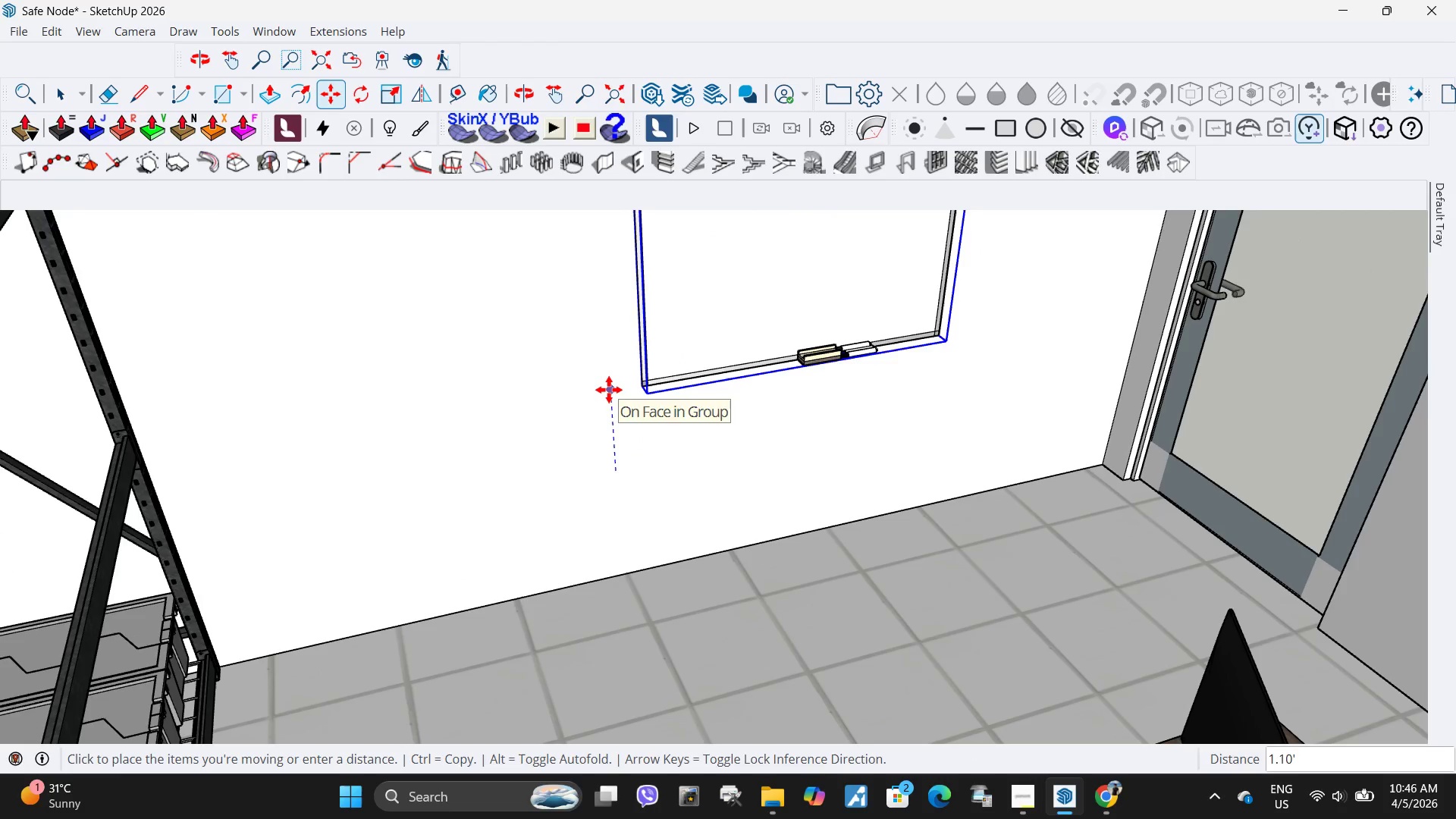 
left_click([609, 398])
 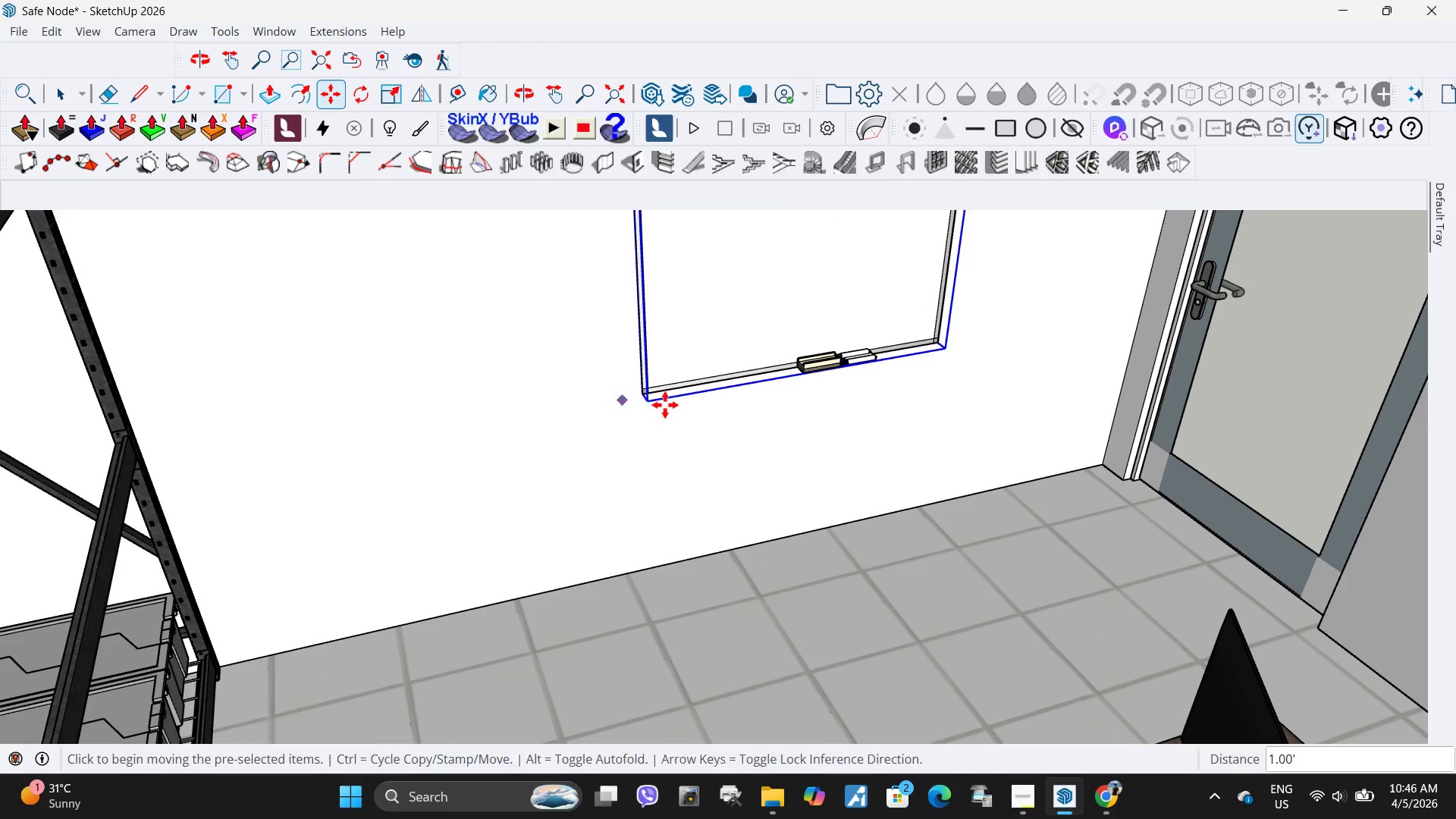 
scroll: coordinate [667, 411], scroll_direction: down, amount: 4.0
 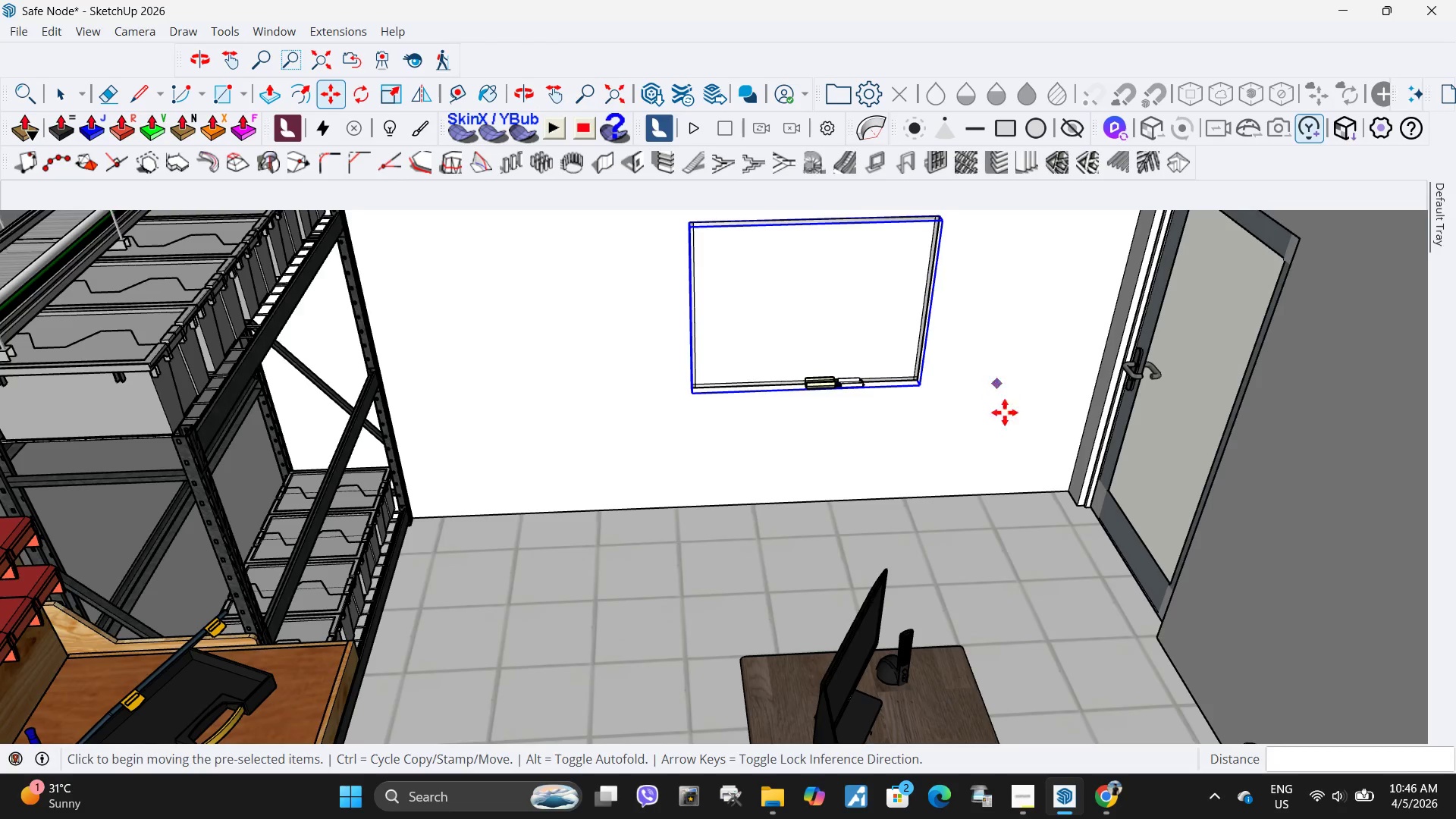 
left_click_drag(start_coordinate=[995, 430], to_coordinate=[991, 430])
 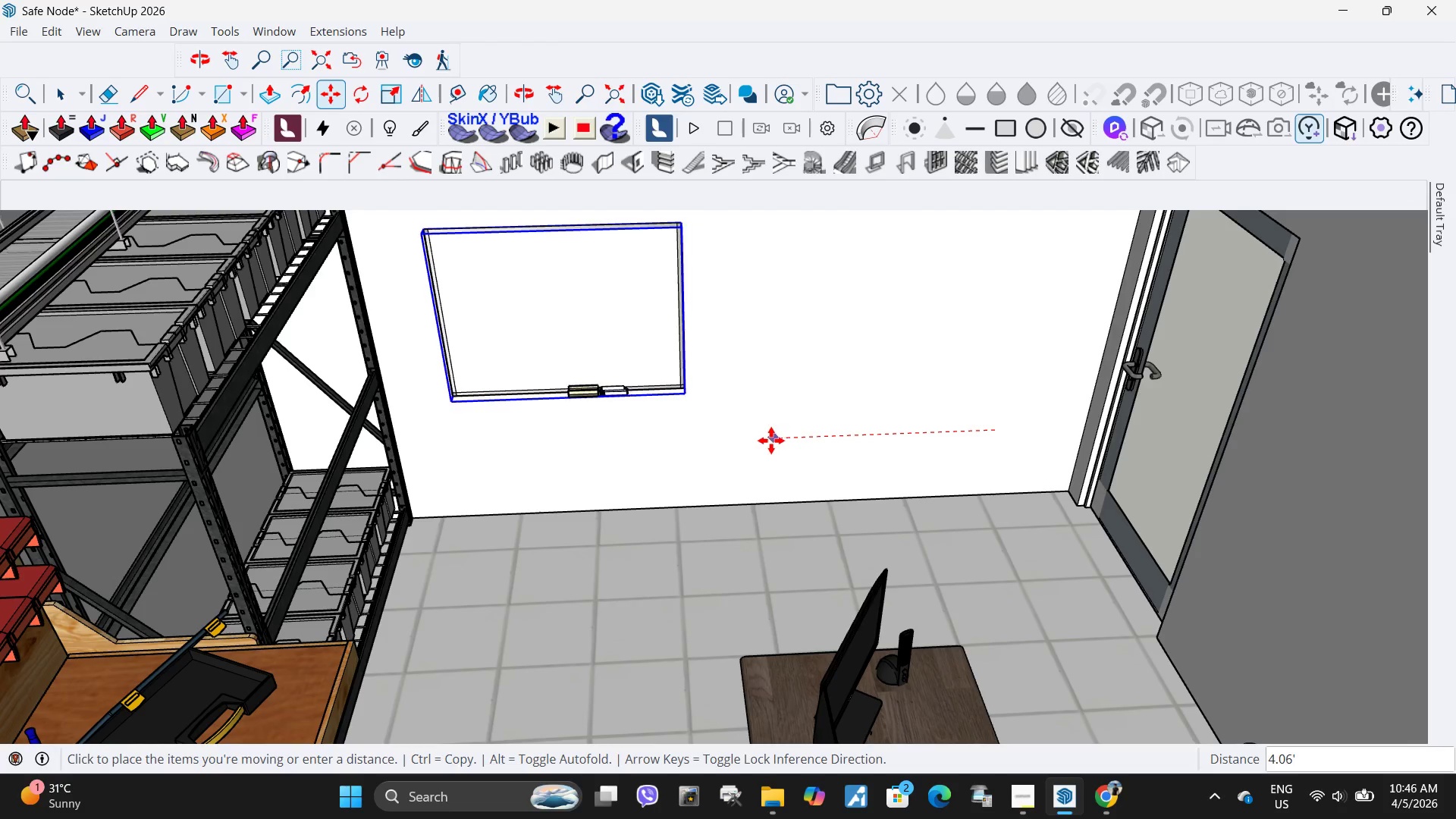 
left_click([762, 443])
 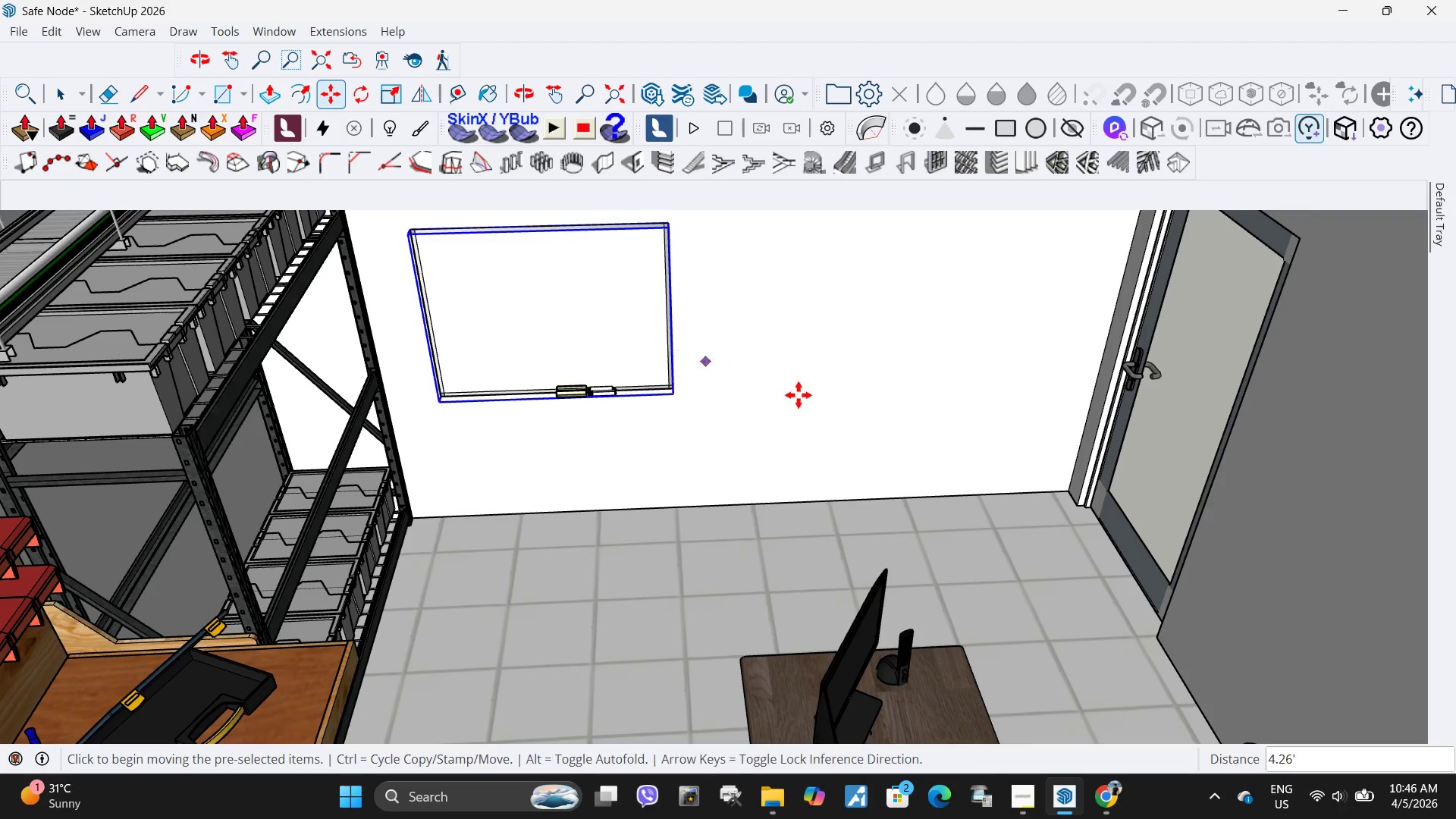 
scroll: coordinate [806, 396], scroll_direction: down, amount: 4.0
 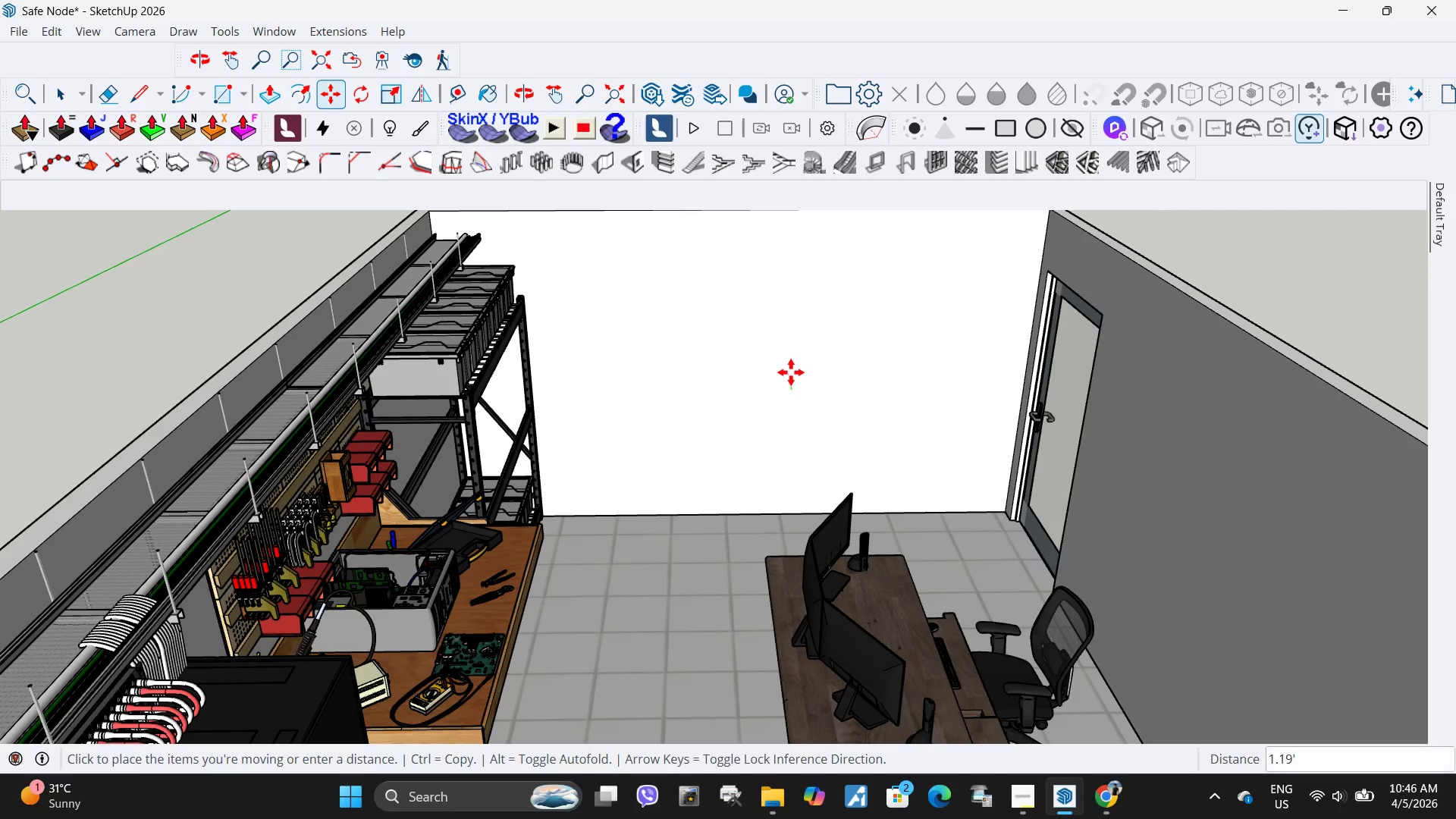 
key(Escape)
 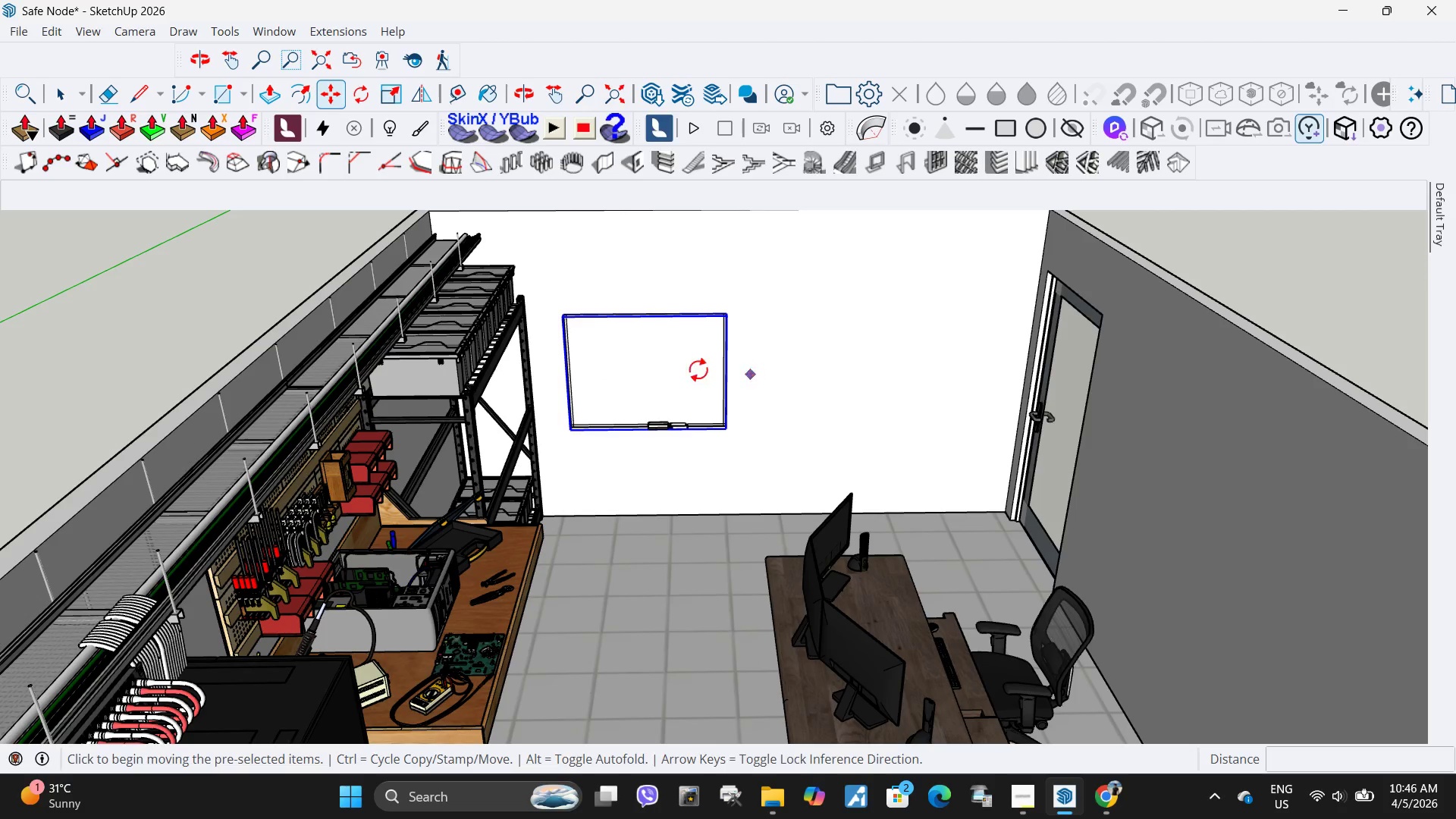 
scroll: coordinate [702, 340], scroll_direction: up, amount: 9.0
 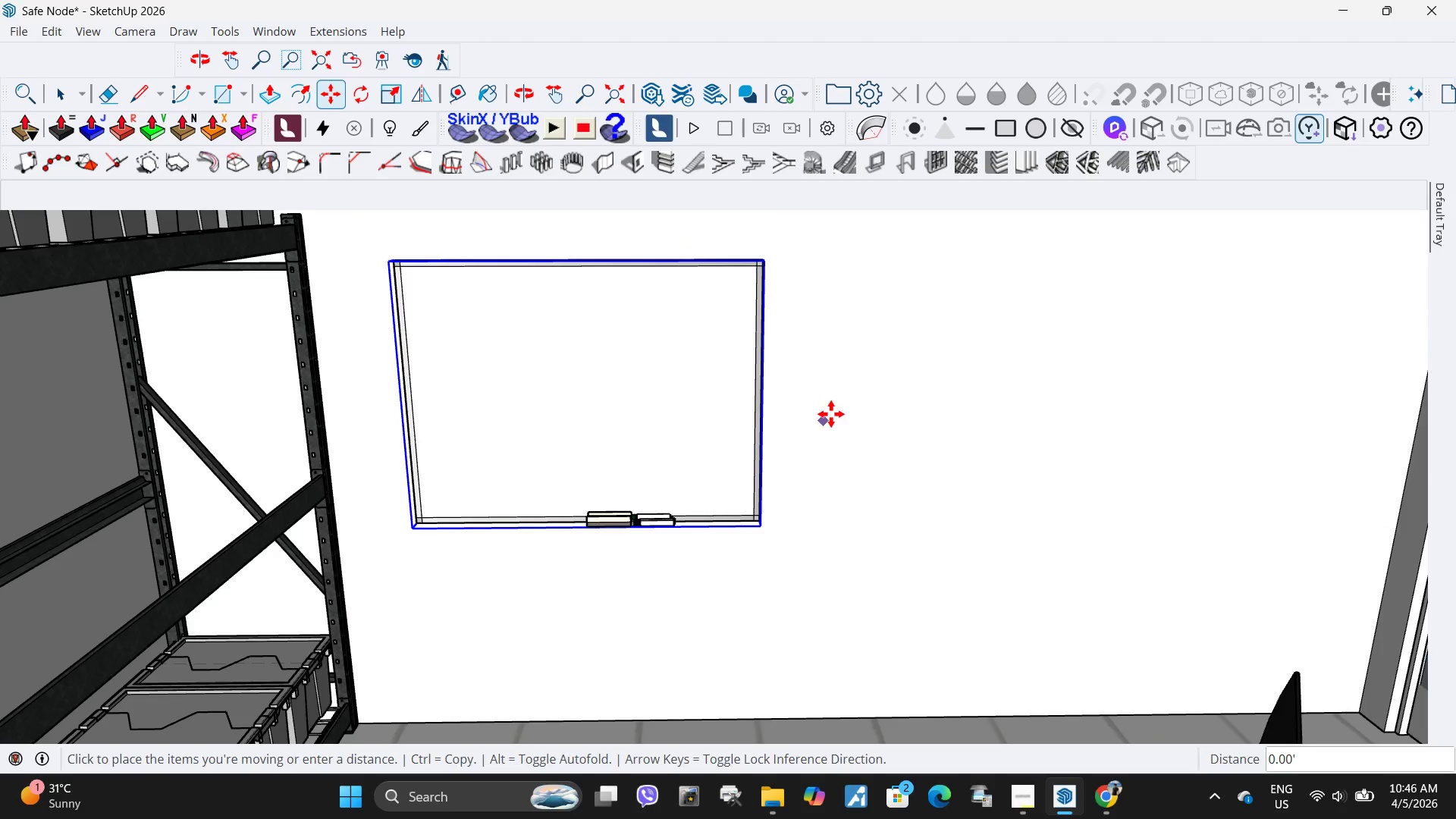 
left_click([831, 415])
 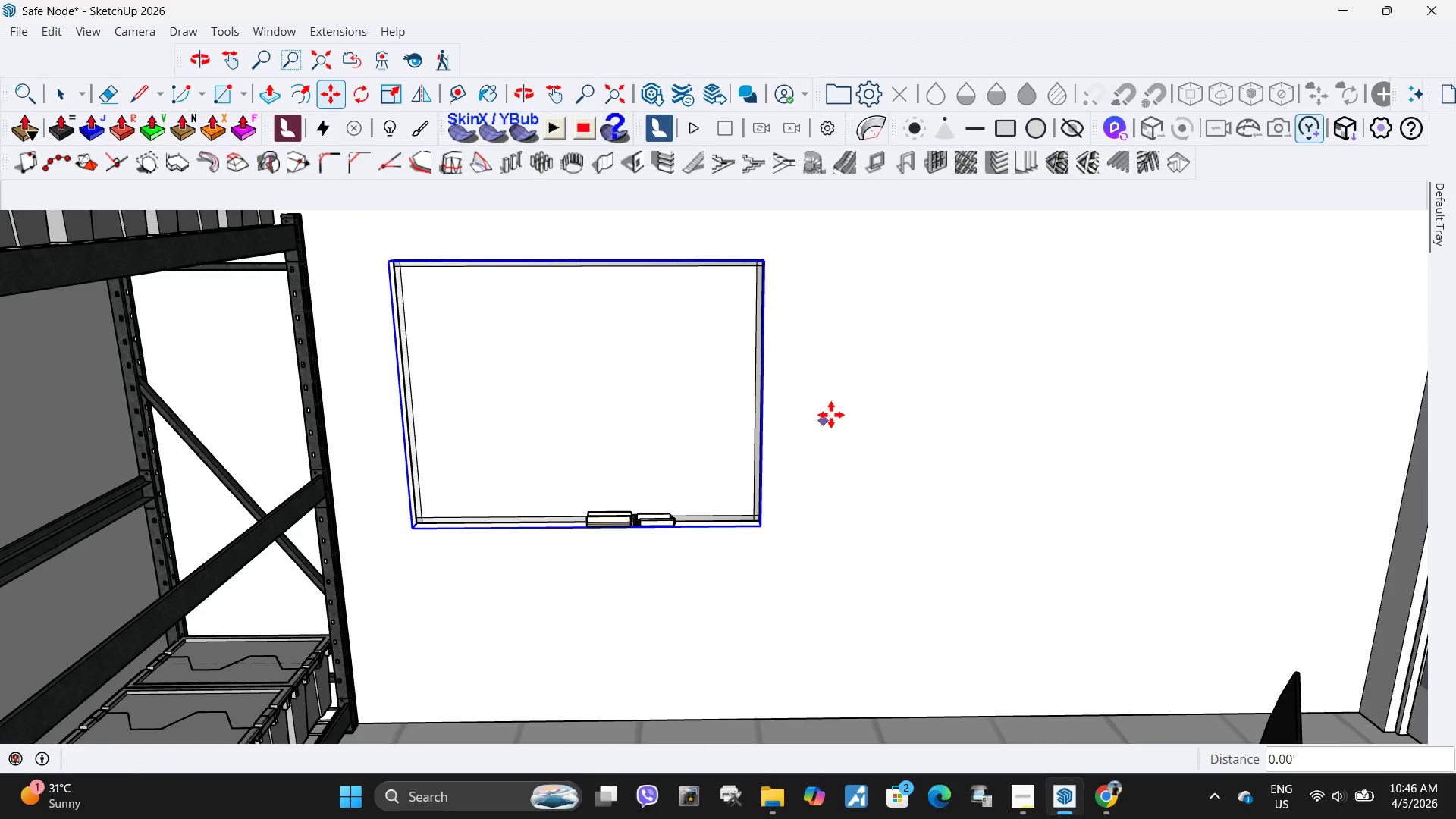 
scroll: coordinate [831, 415], scroll_direction: down, amount: 4.0
 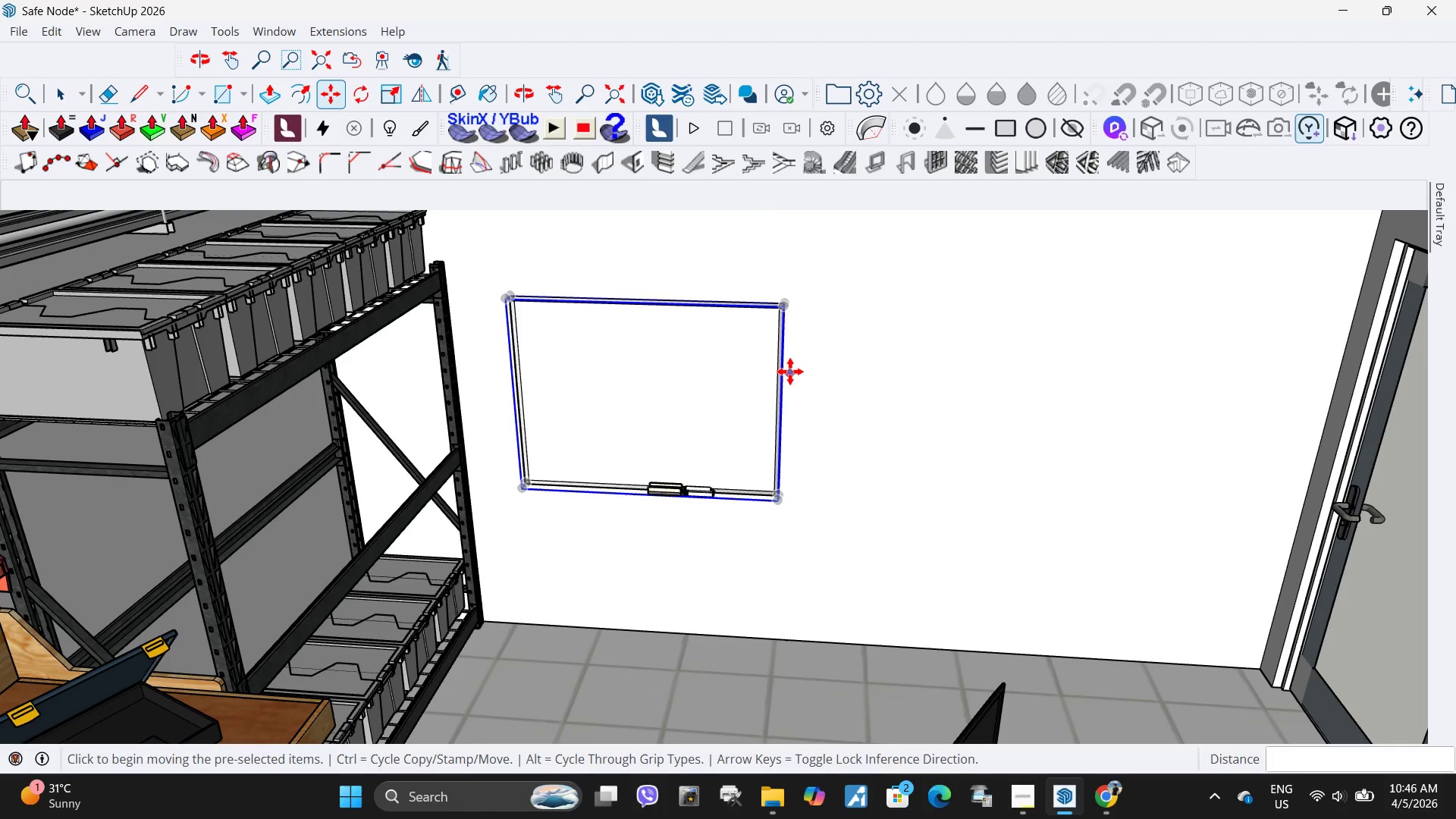 
mouse_move([799, 448])
 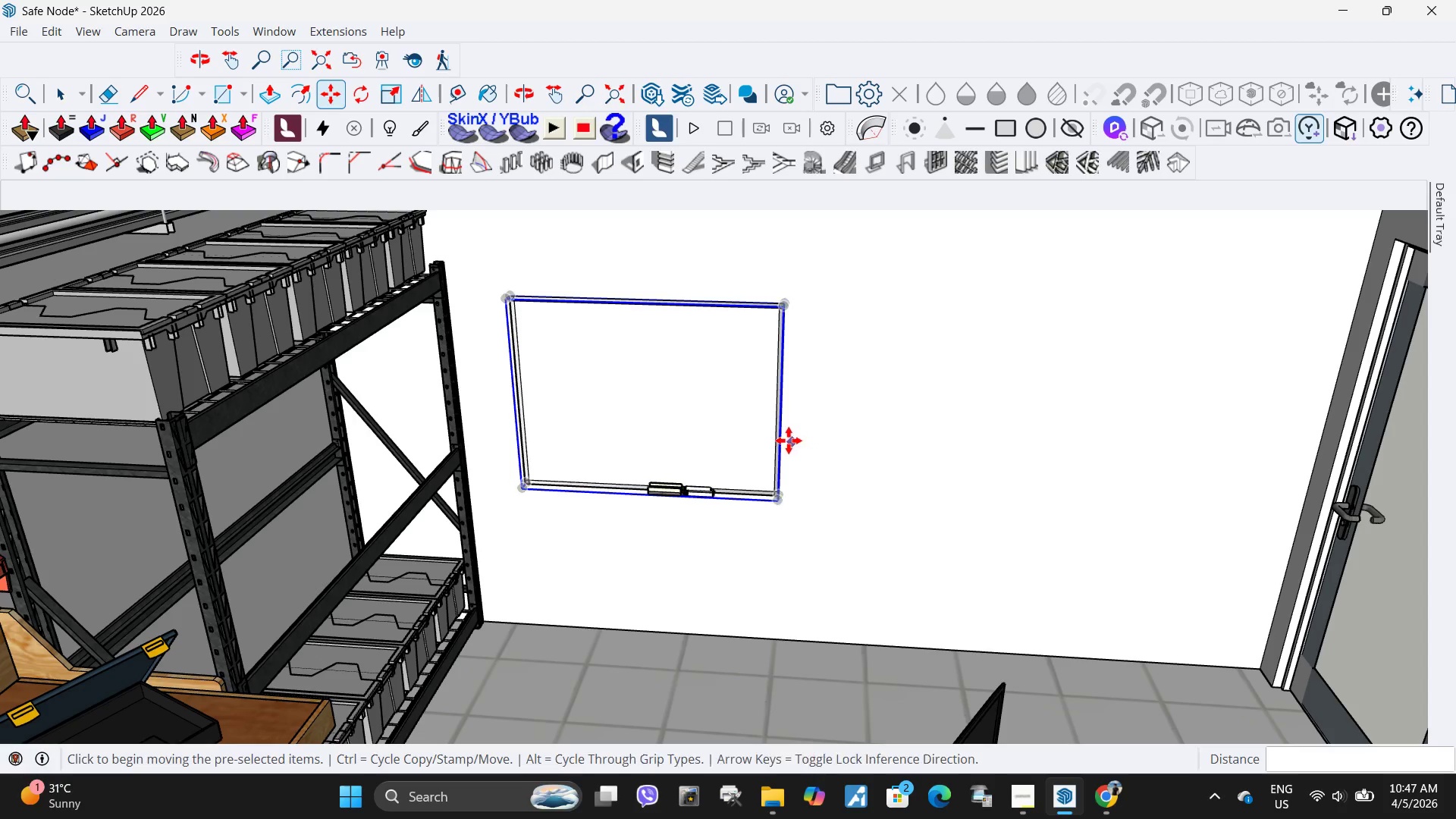 
mouse_move([783, 450])
 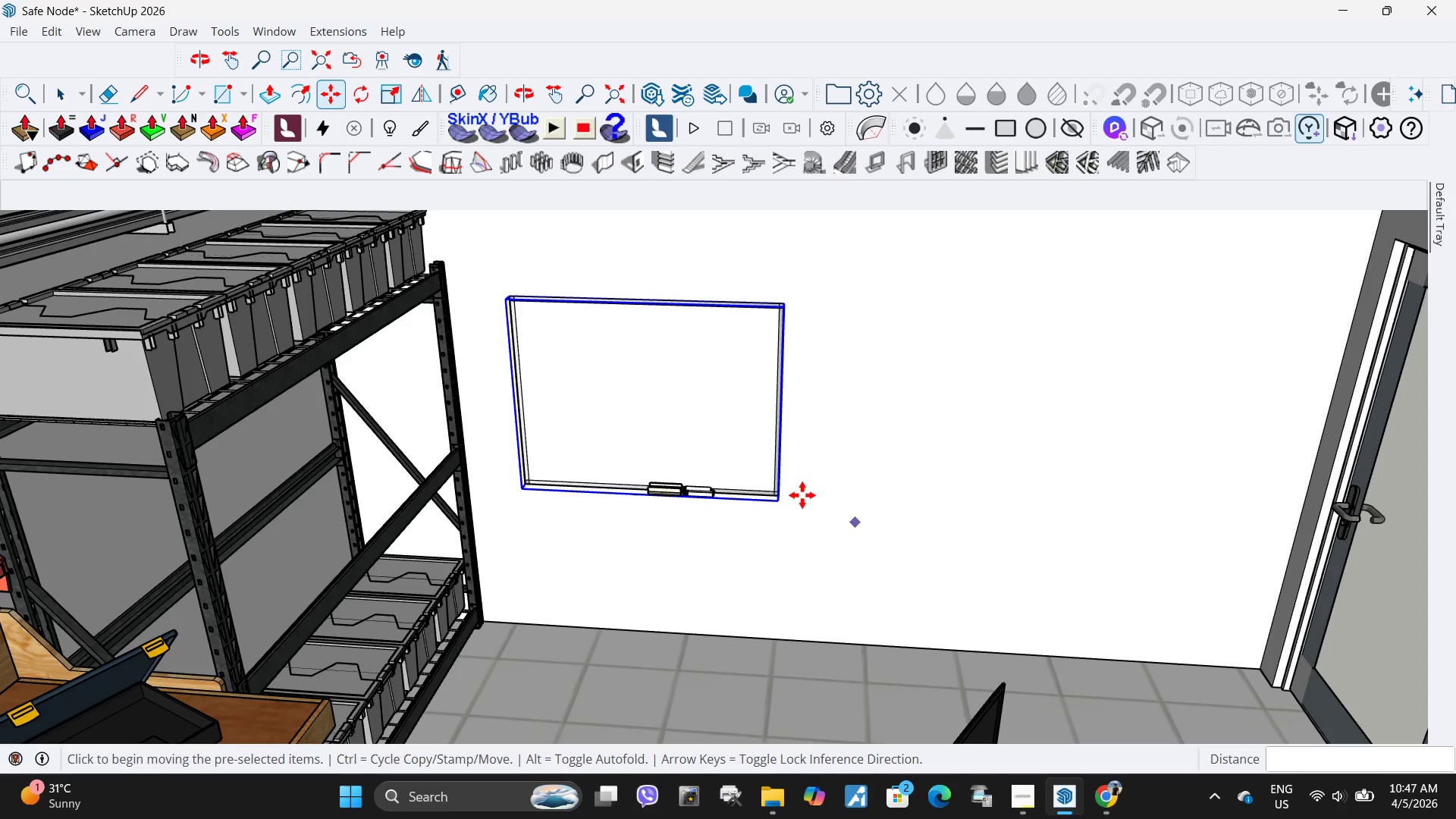 
key(Space)
 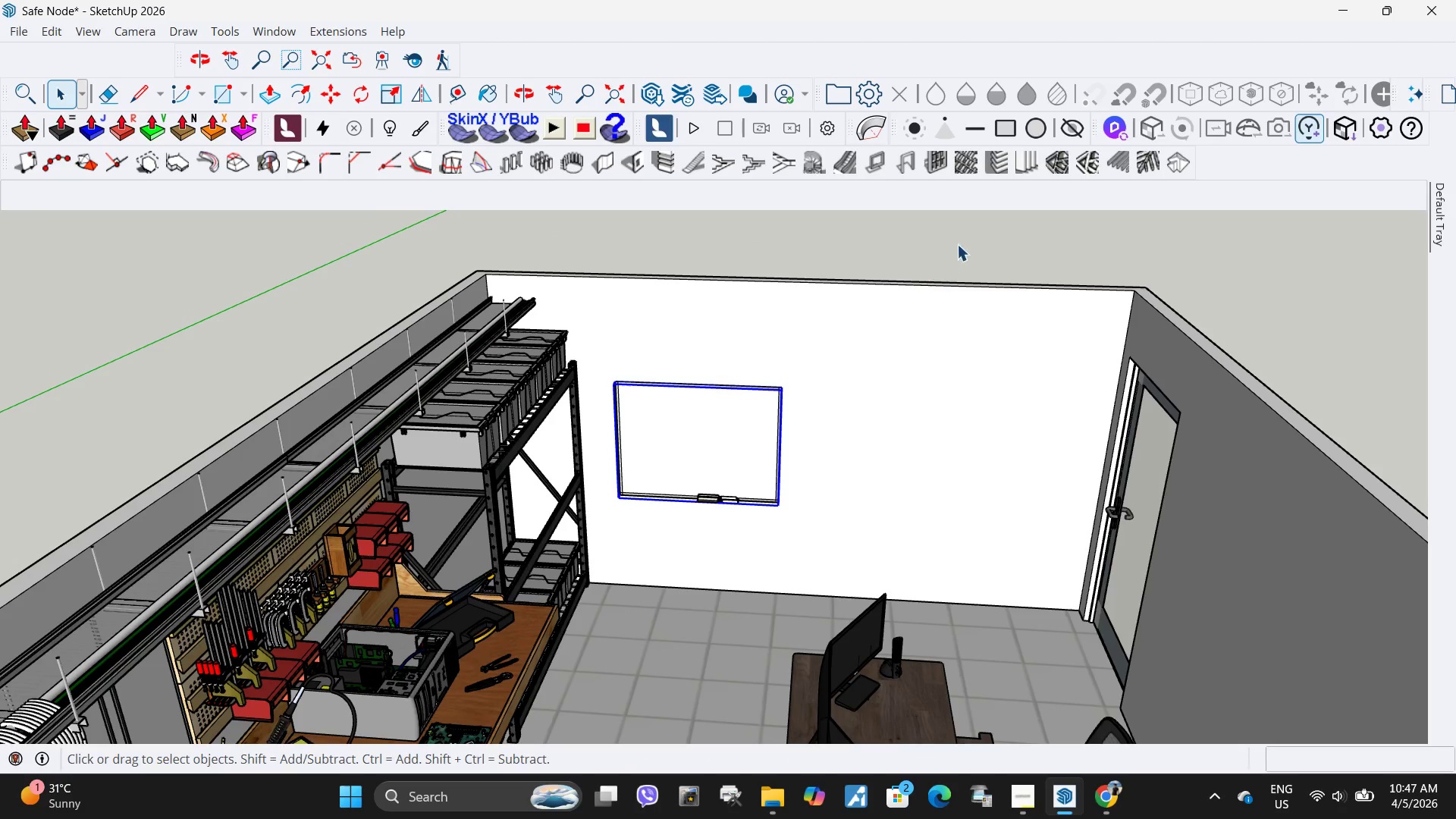 
scroll: coordinate [782, 515], scroll_direction: down, amount: 5.0
 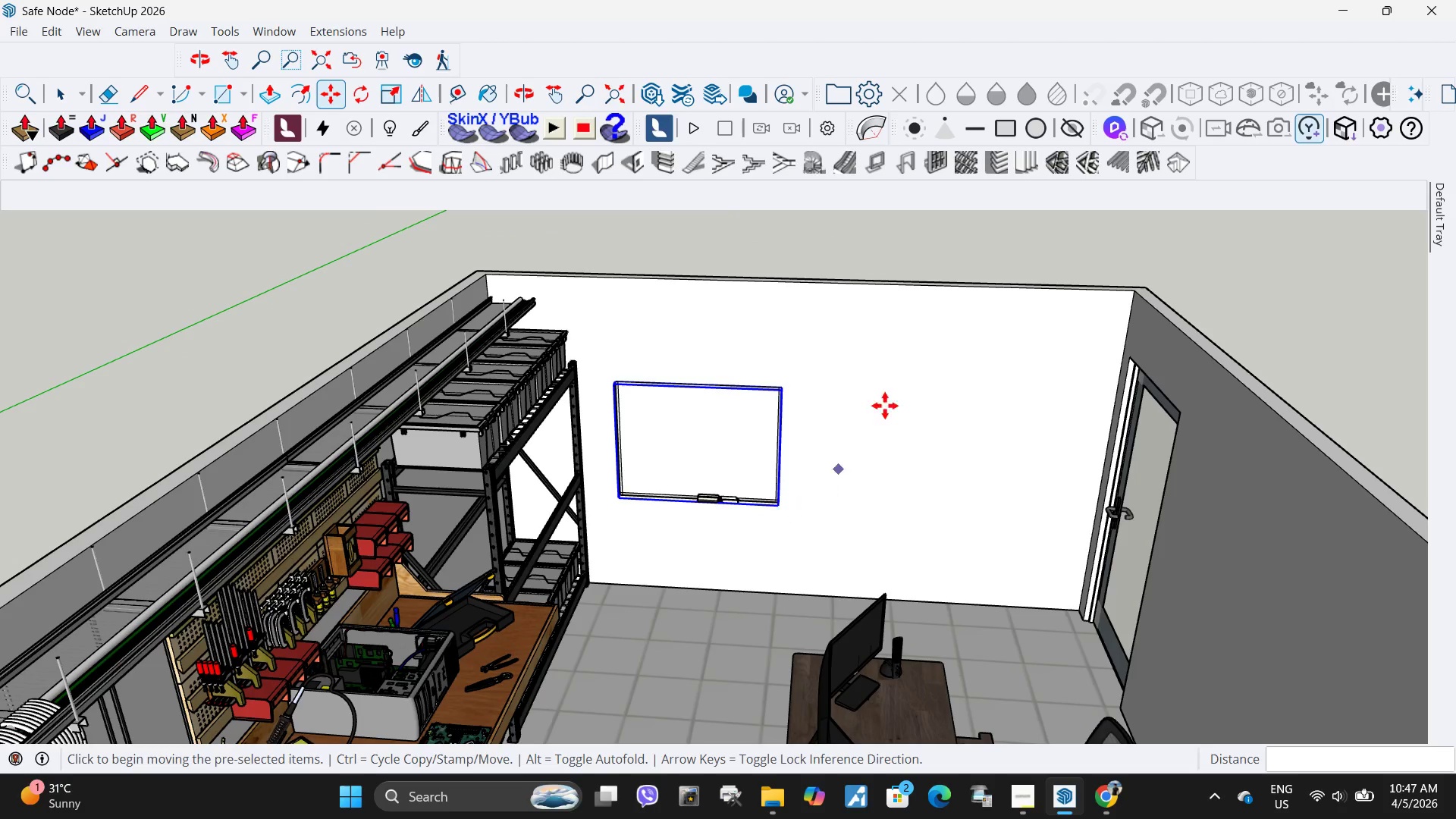 
left_click([957, 244])
 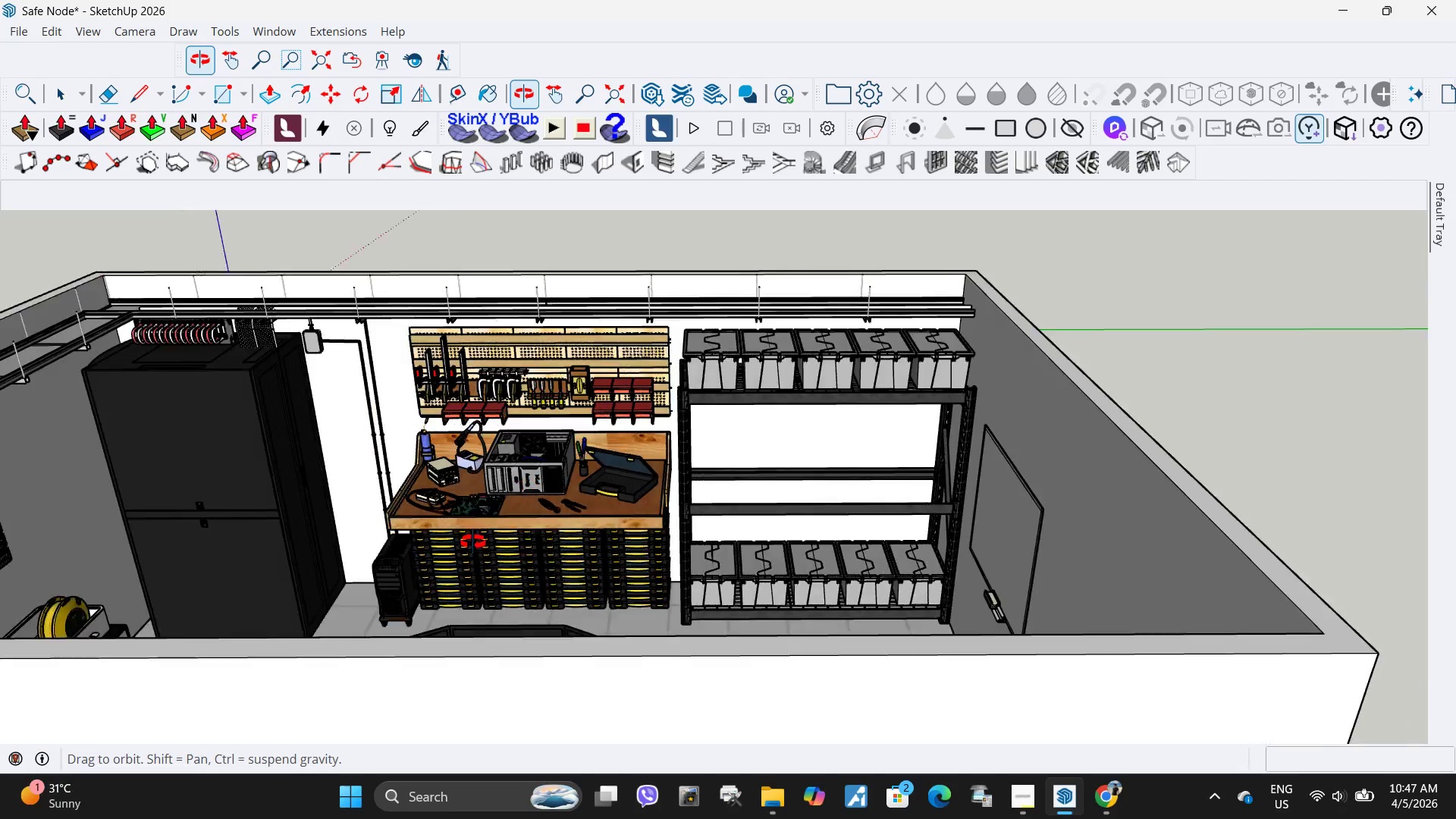 
scroll: coordinate [777, 509], scroll_direction: down, amount: 5.0
 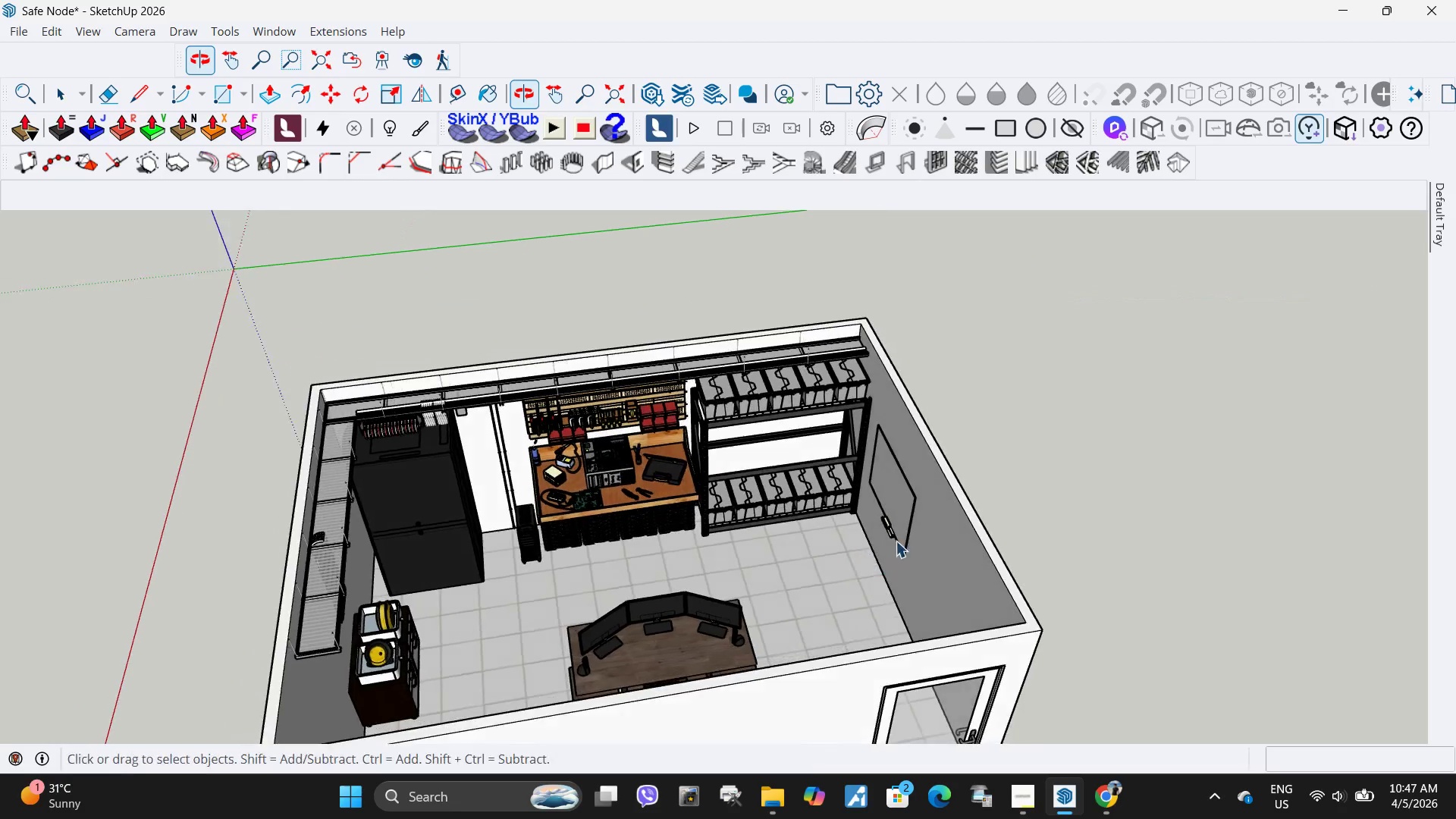 
left_click([897, 502])
 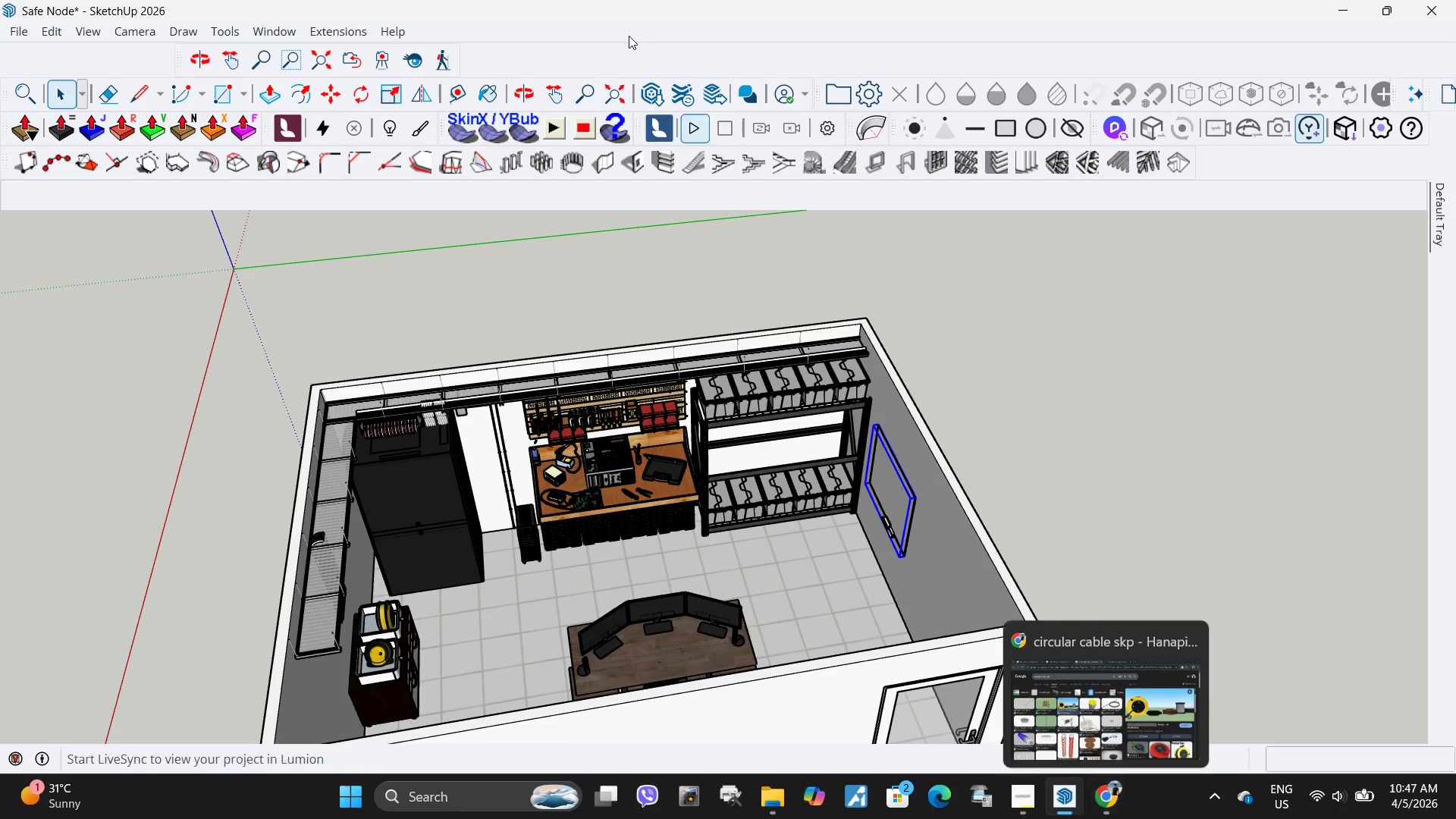 
left_click([1139, 683])
 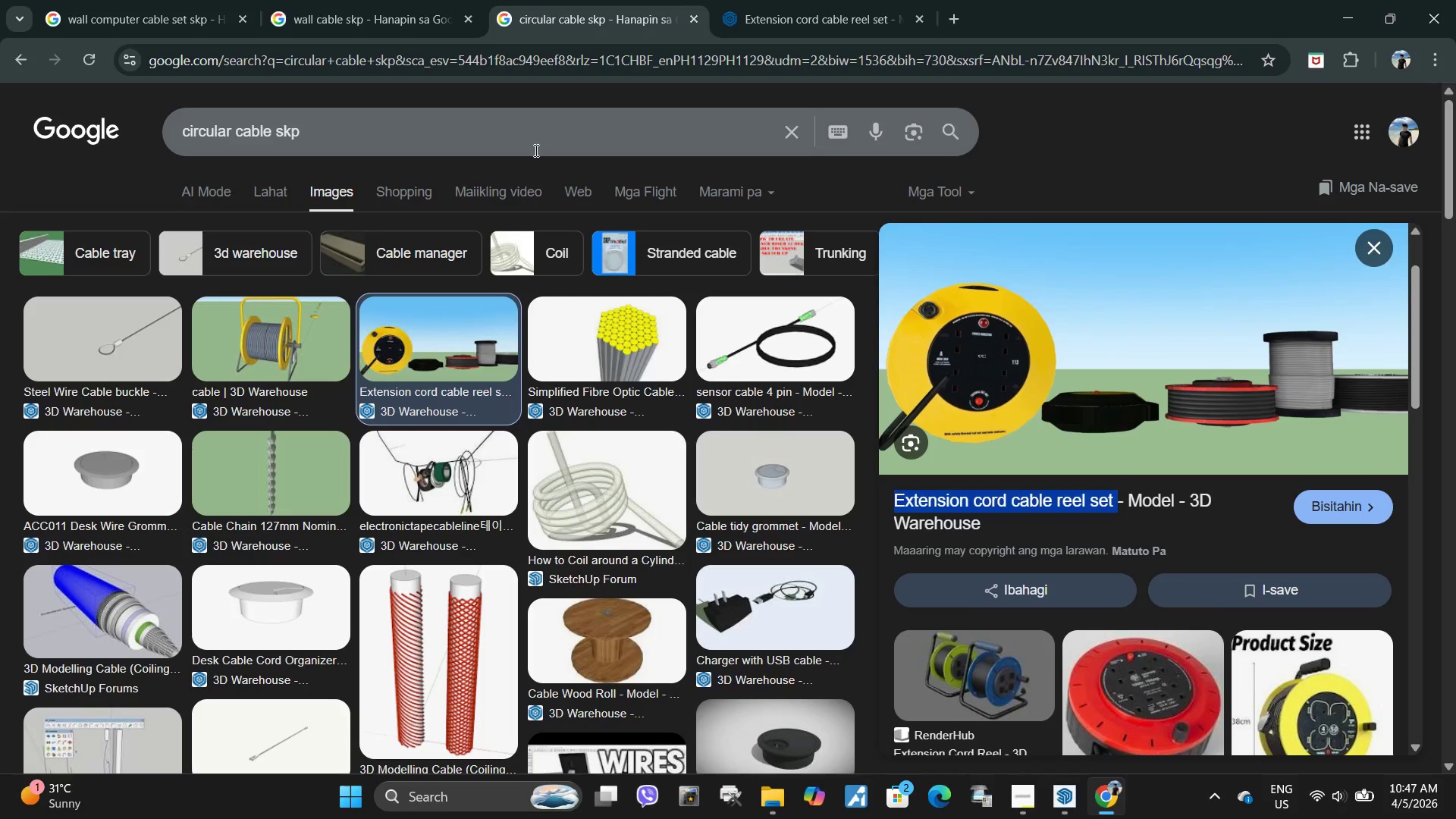 
left_click_drag(start_coordinate=[533, 149], to_coordinate=[0, 143])
 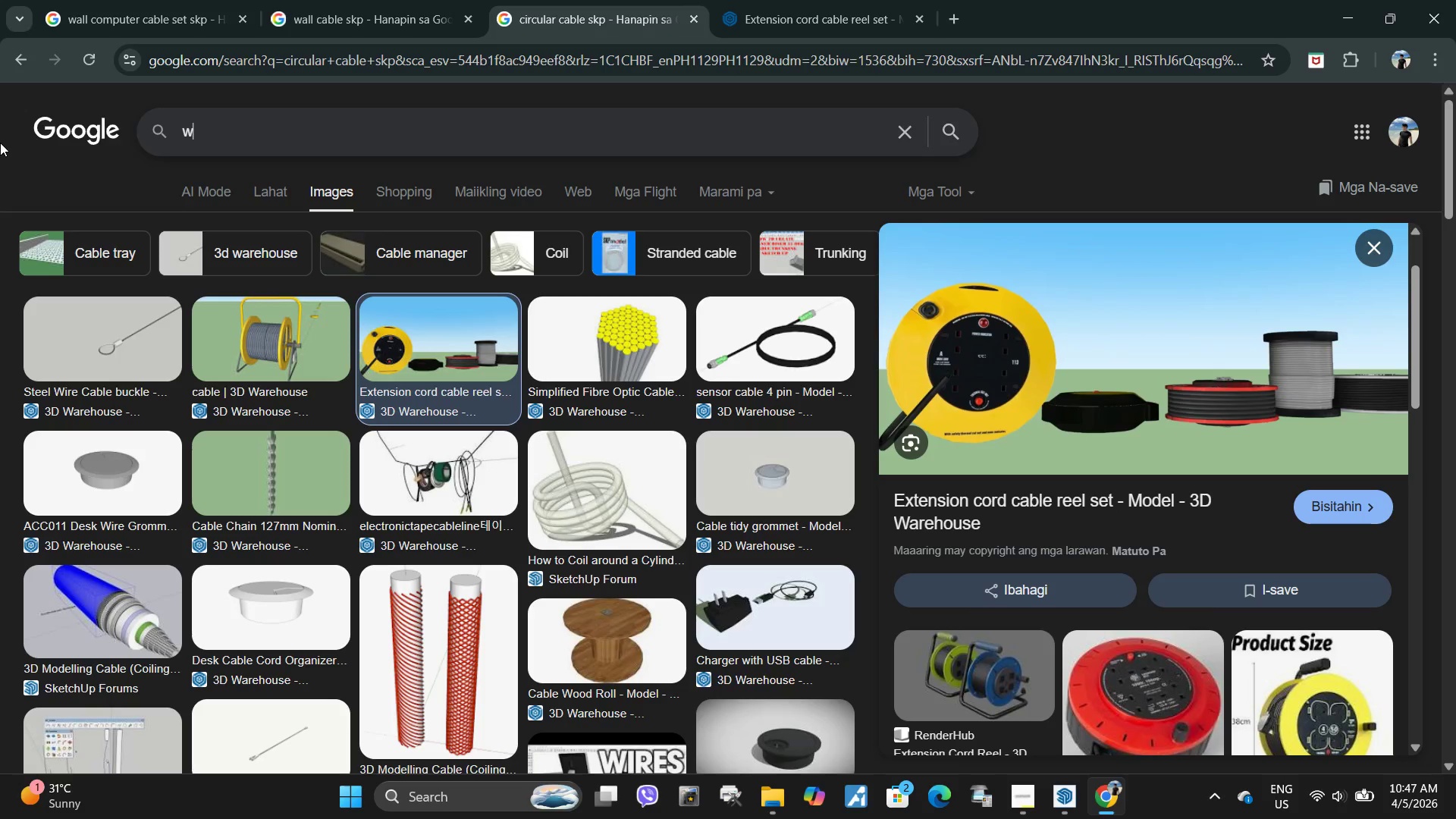 
type(wall mounted rgnizer )
 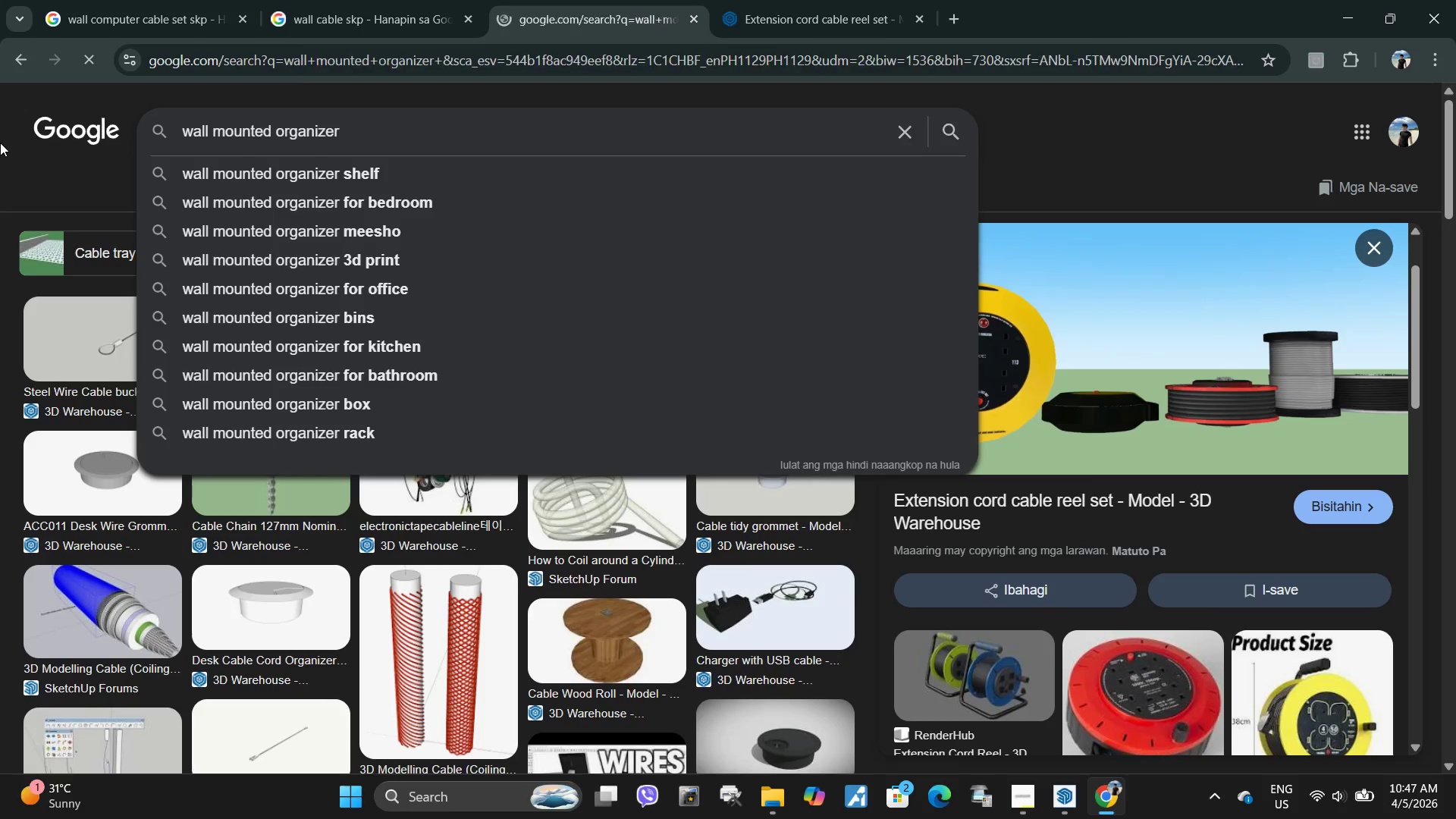 
key(Enter)
 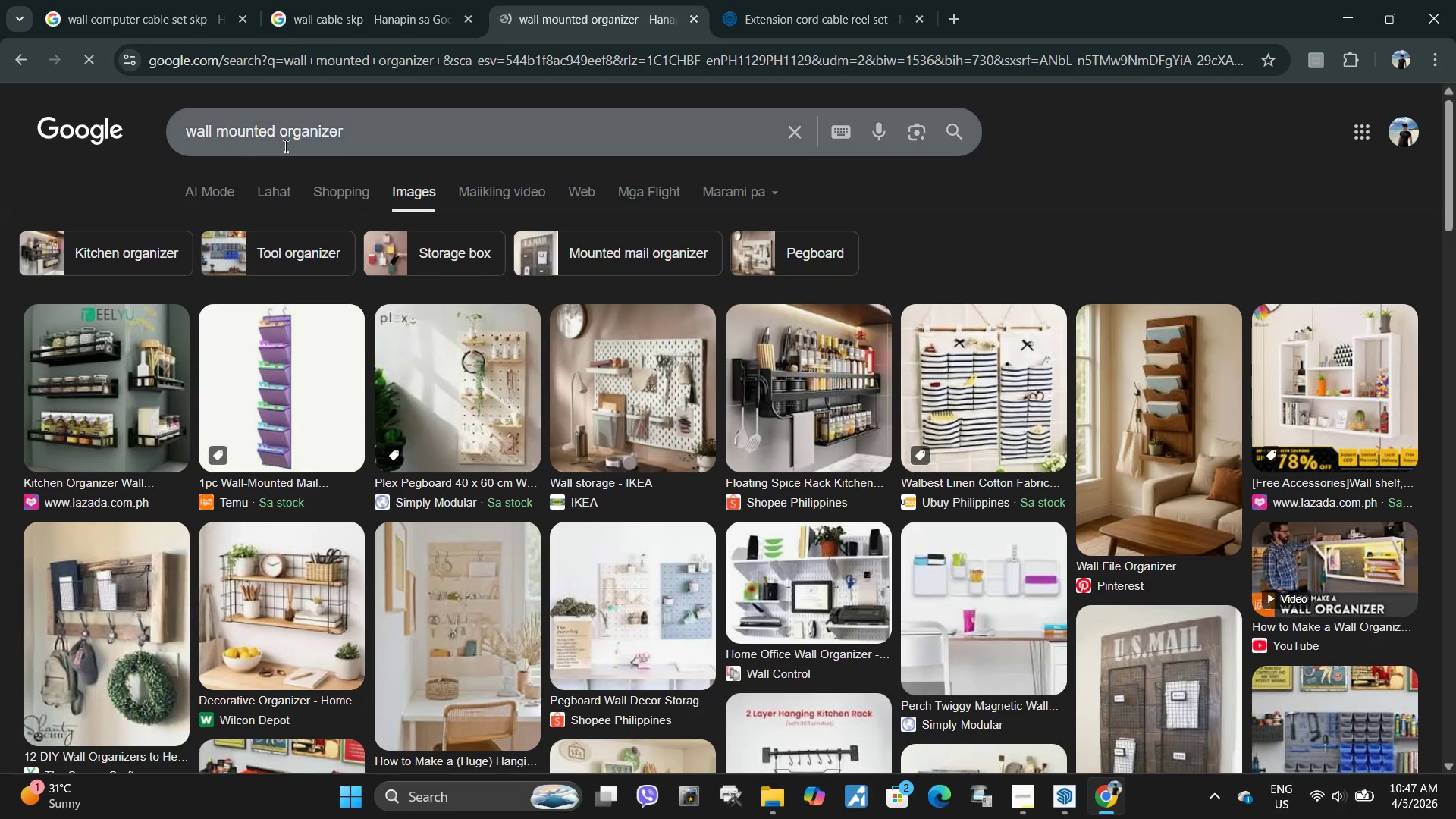 
left_click([381, 140])
 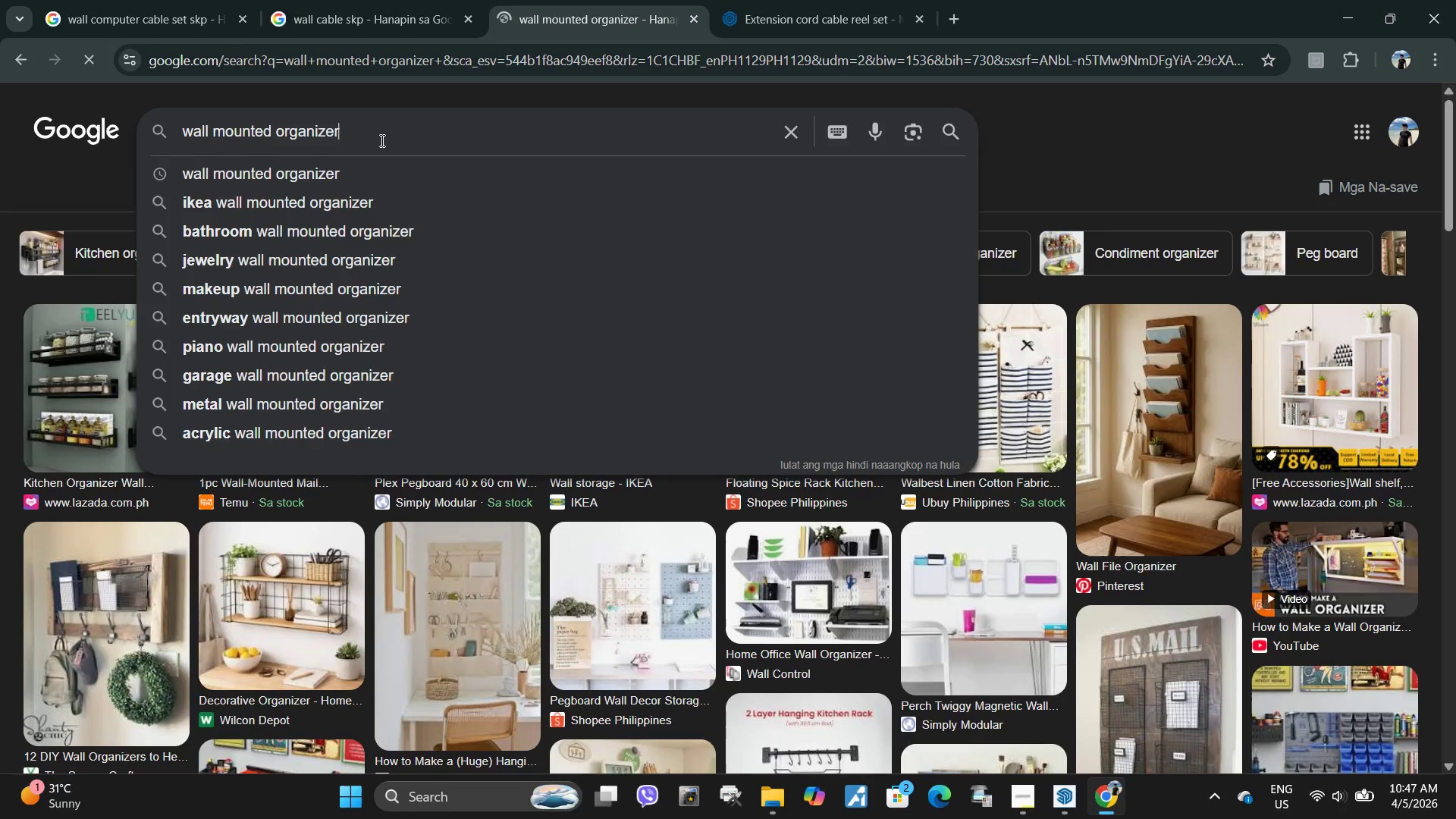 
type( skp)
 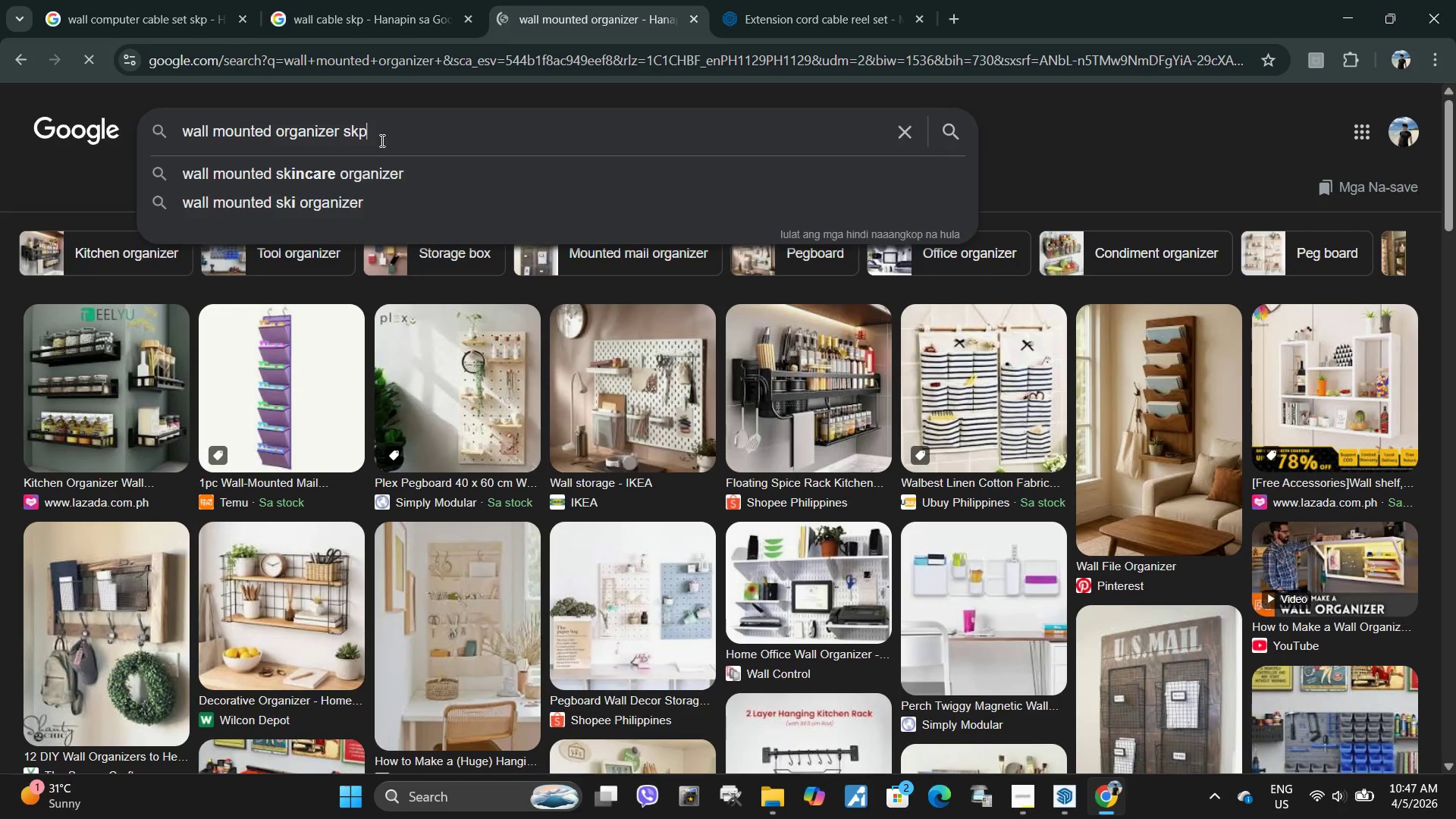 
key(Enter)
 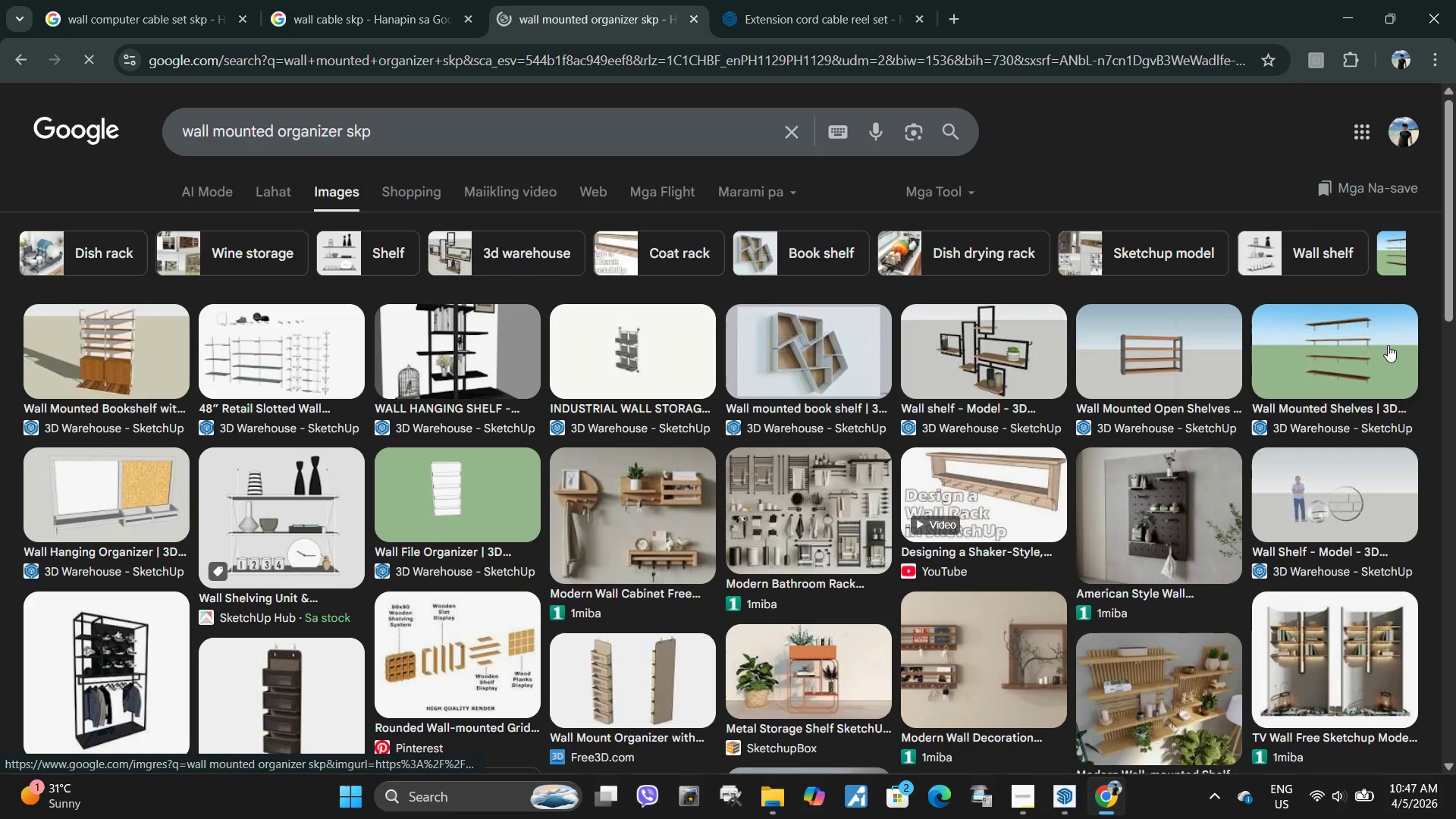 
double_click([1314, 345])
 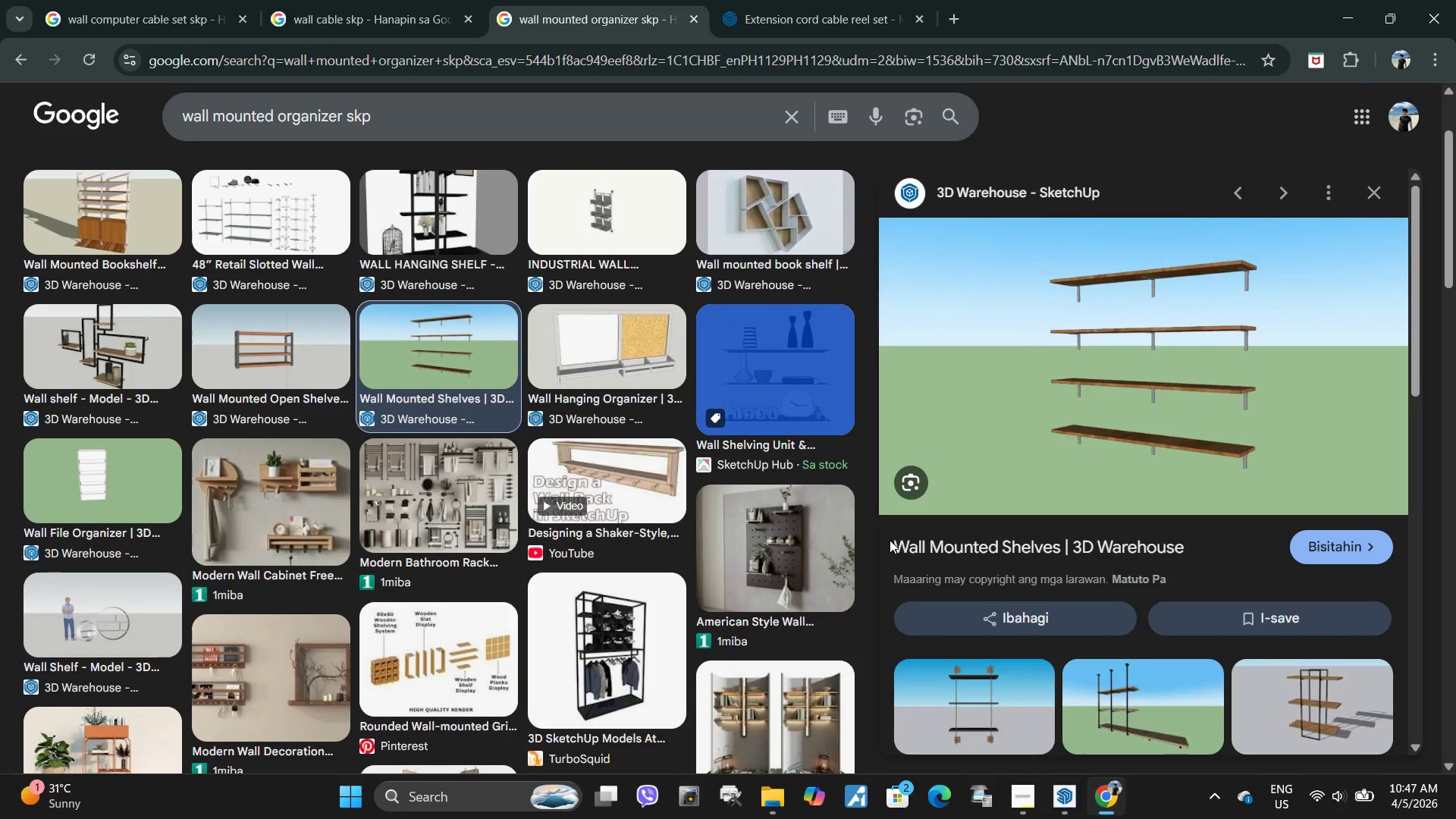 
left_click_drag(start_coordinate=[890, 540], to_coordinate=[1081, 564])
 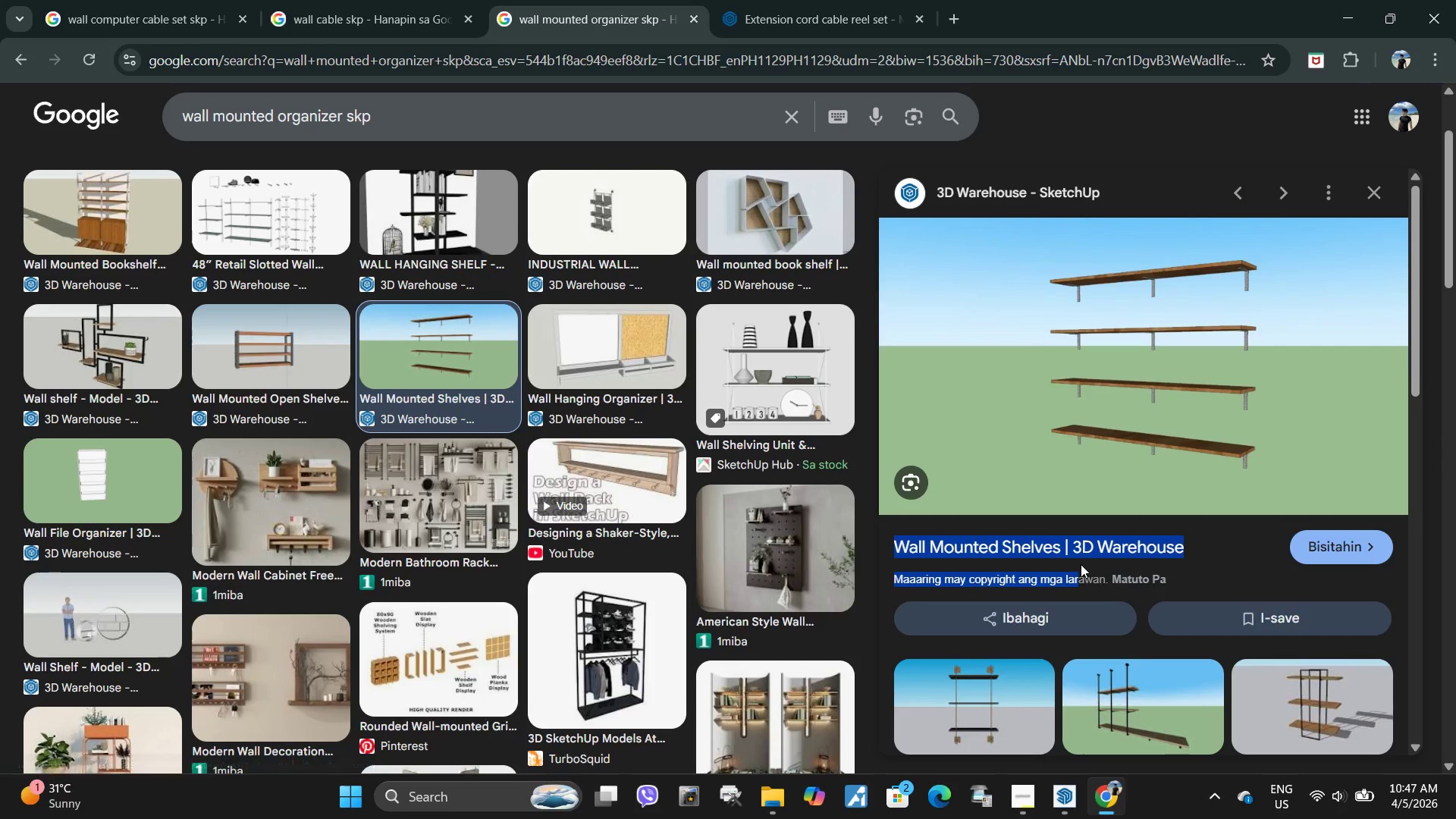 
left_click_drag(start_coordinate=[1081, 564], to_coordinate=[1050, 560])
 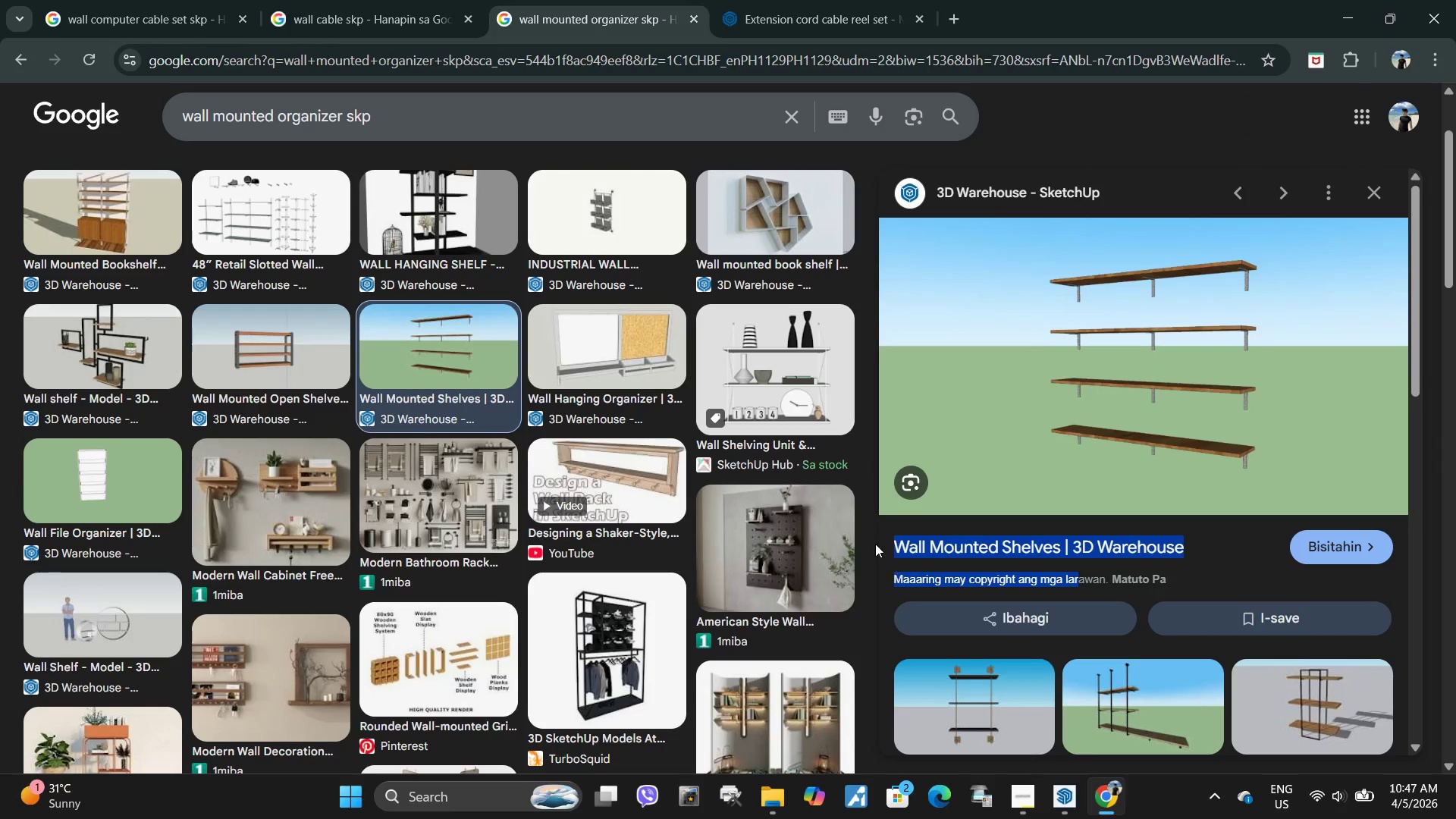 
left_click([883, 538])
 